 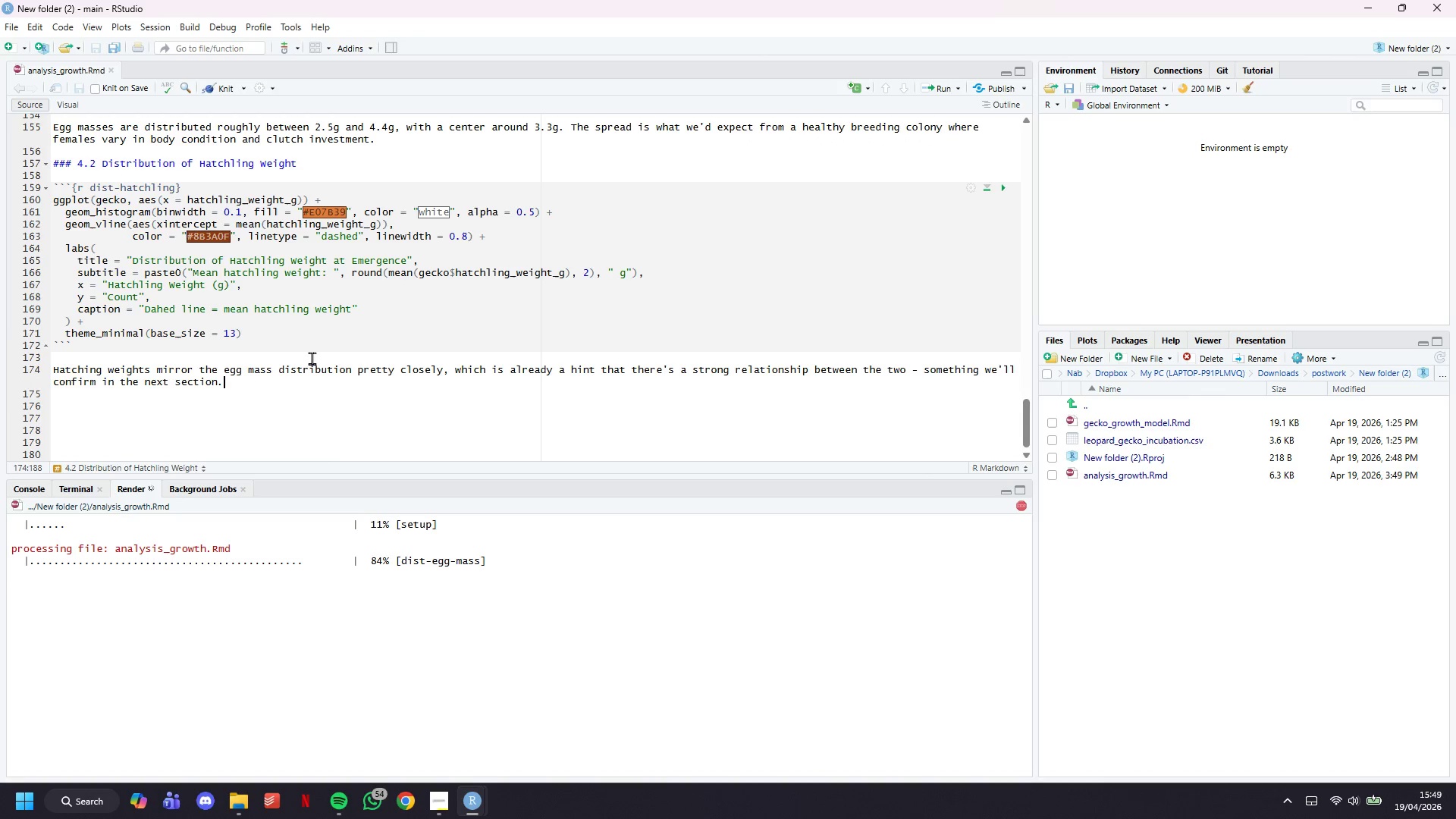 
key(Enter)
 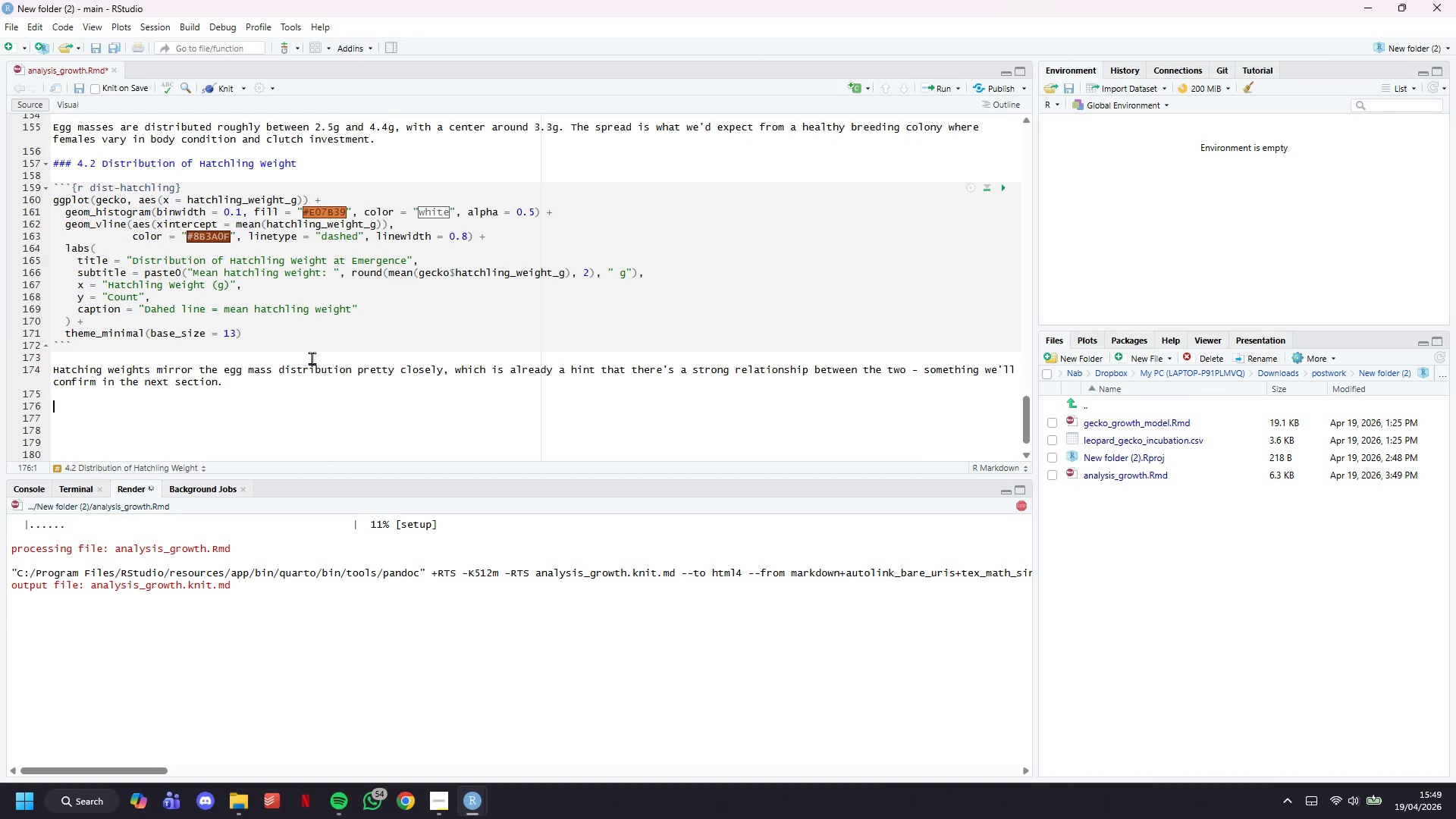 
key(Enter)
 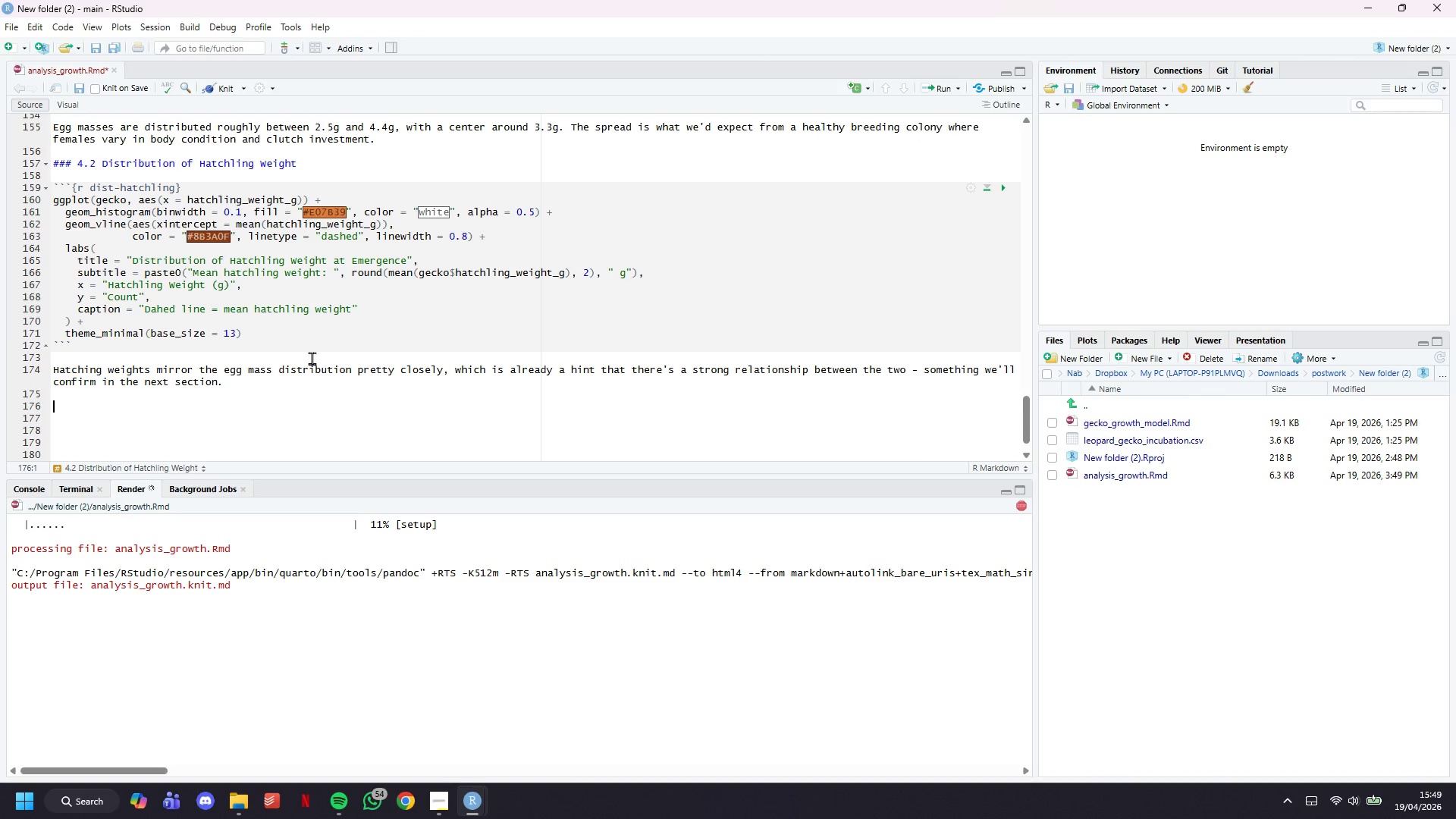 
type(### 4.)
 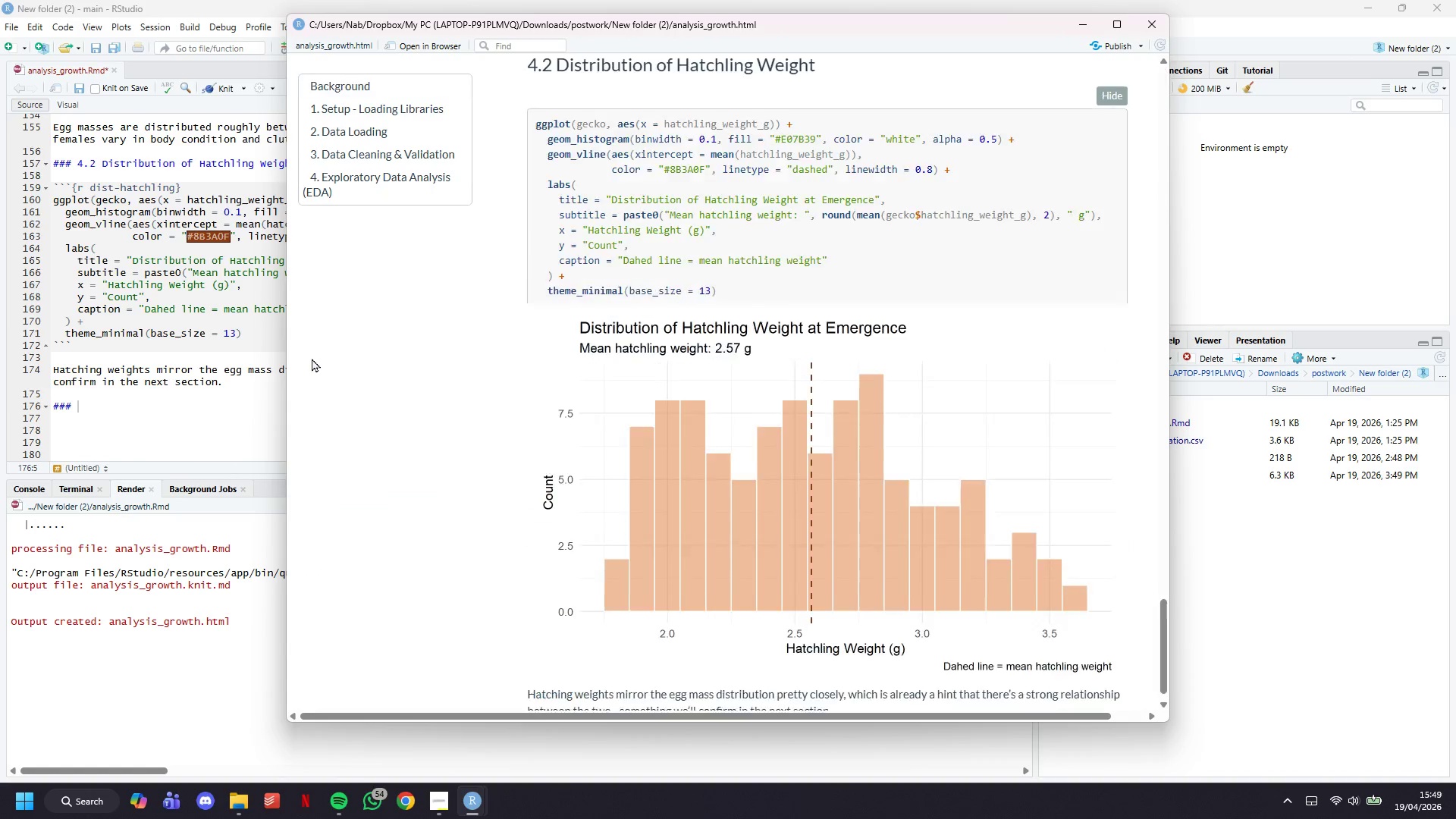 
scroll: coordinate [617, 411], scroll_direction: down, amount: 7.0
 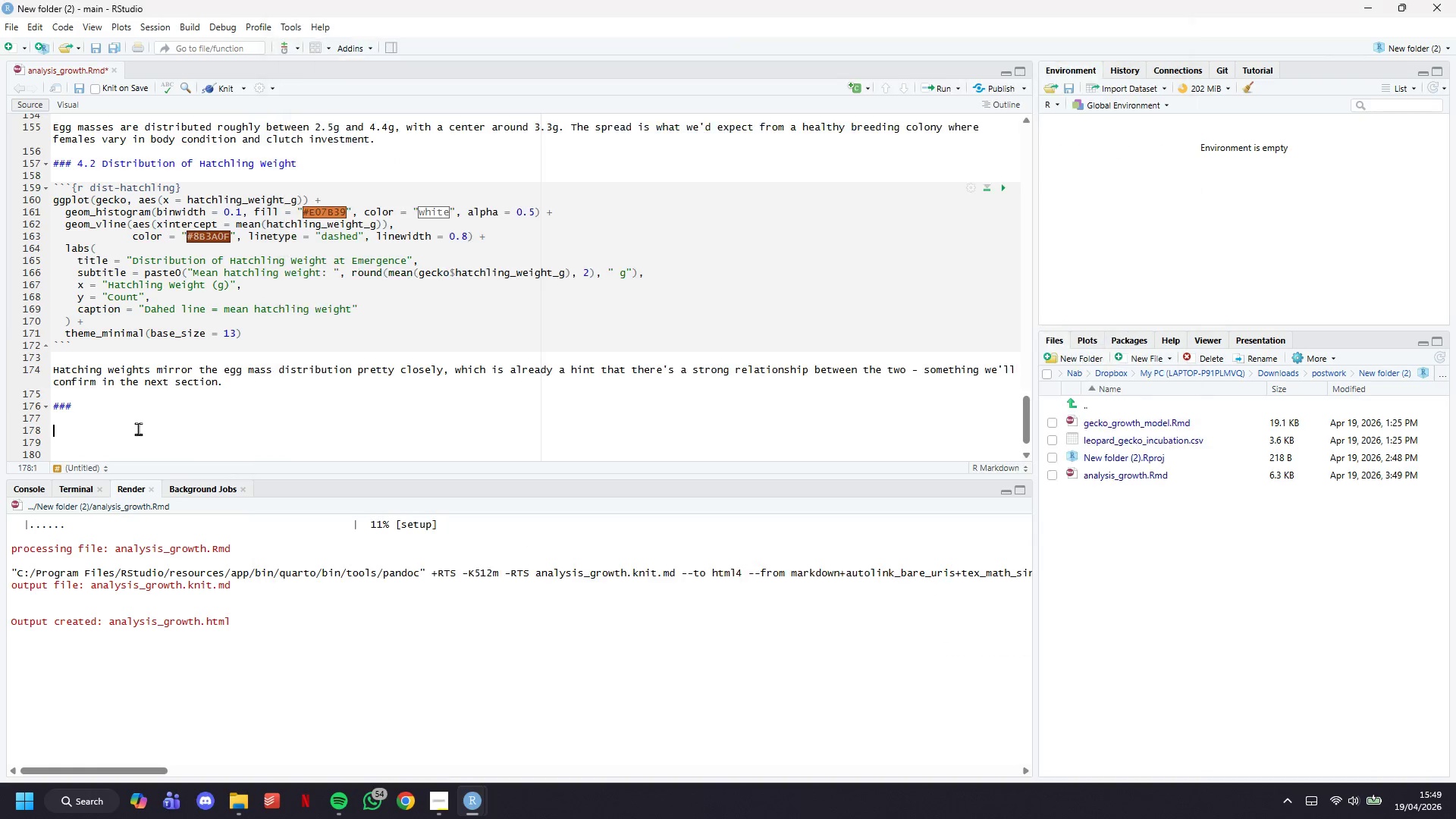 
double_click([137, 405])
 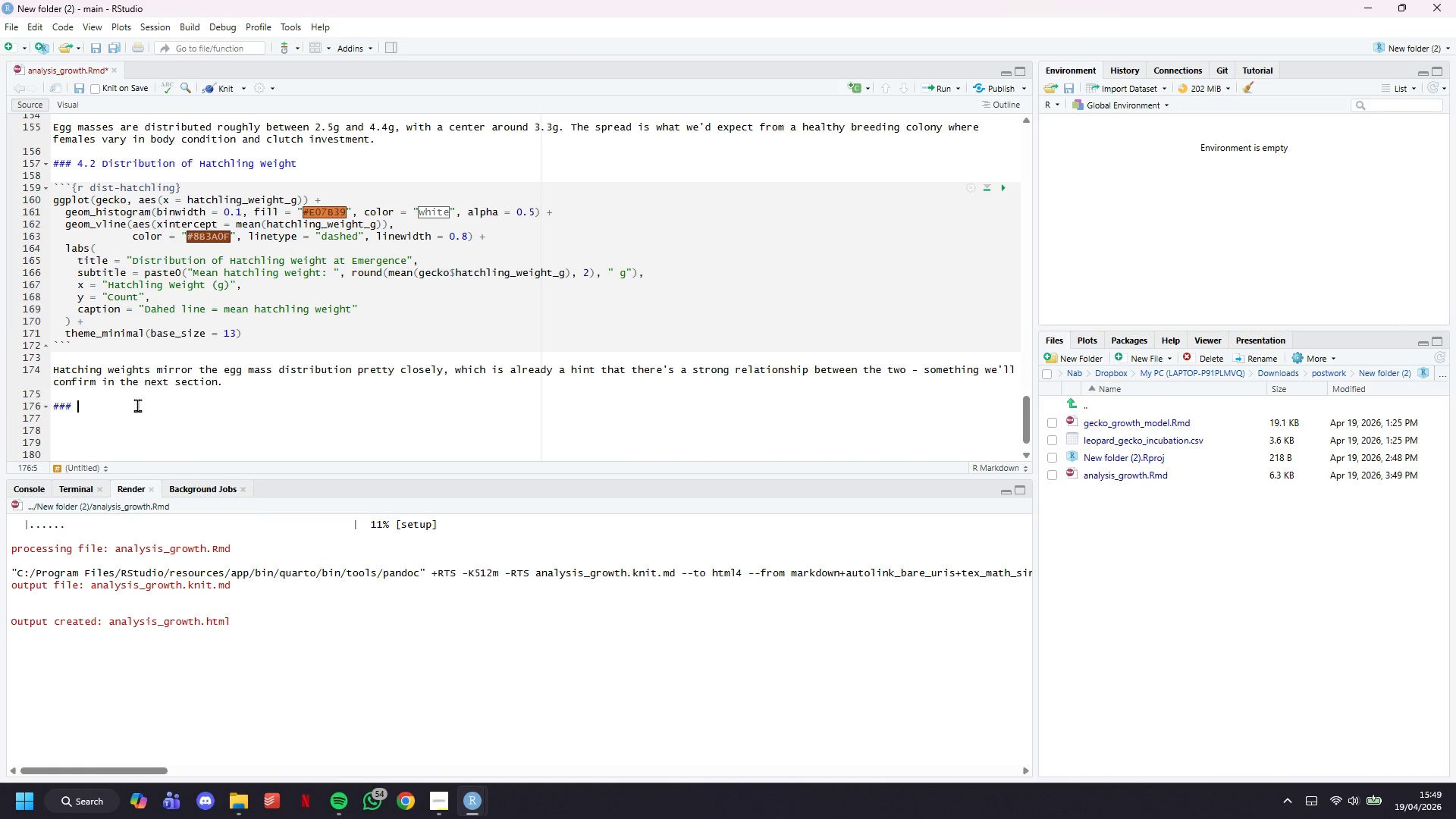 
type(4.2 )
key(Backspace)
key(Backspace)
type(3 Egg m)
key(Backspace)
type(Mass vs. Hatchling )
 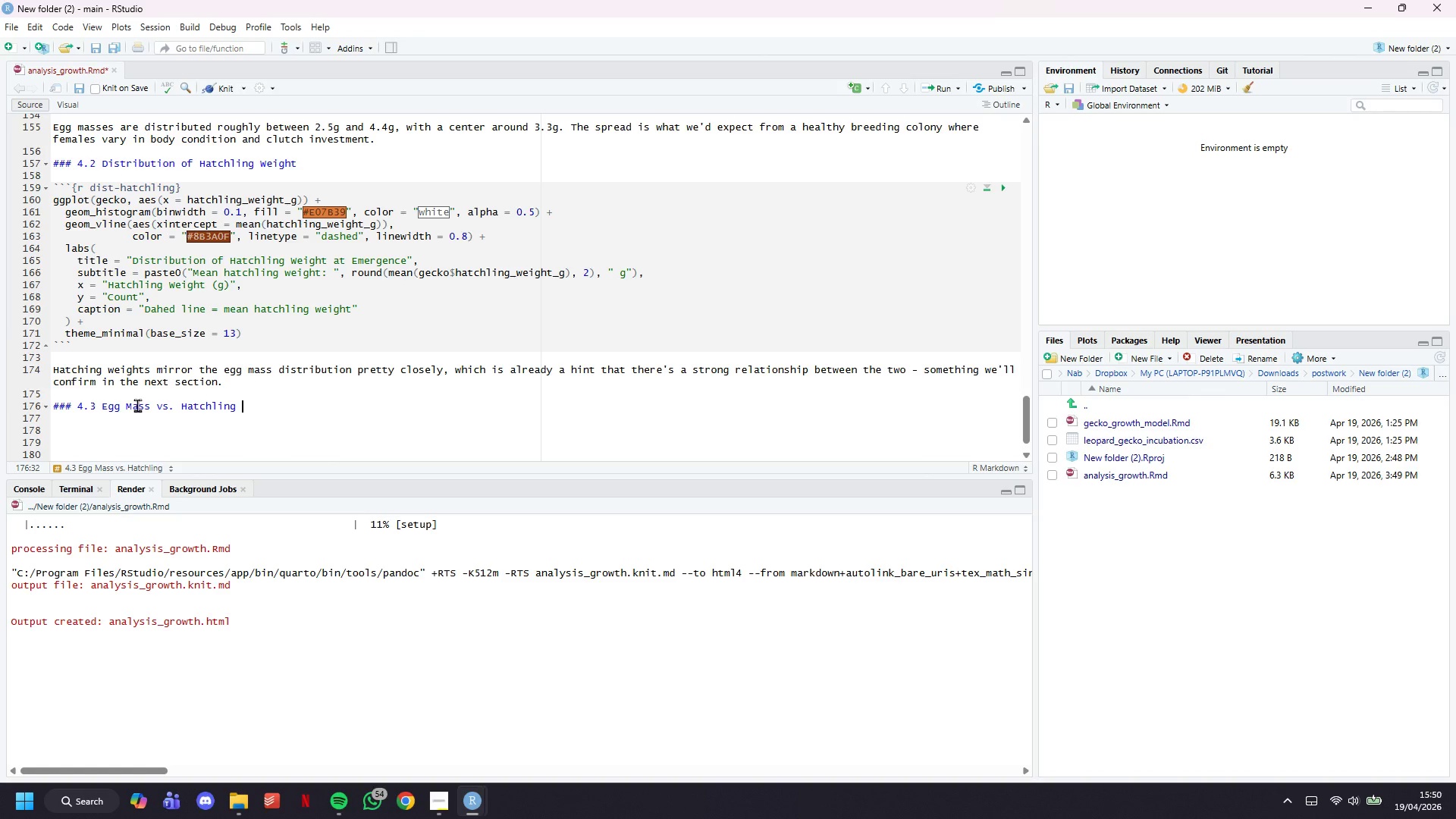 
wait(14.44)
 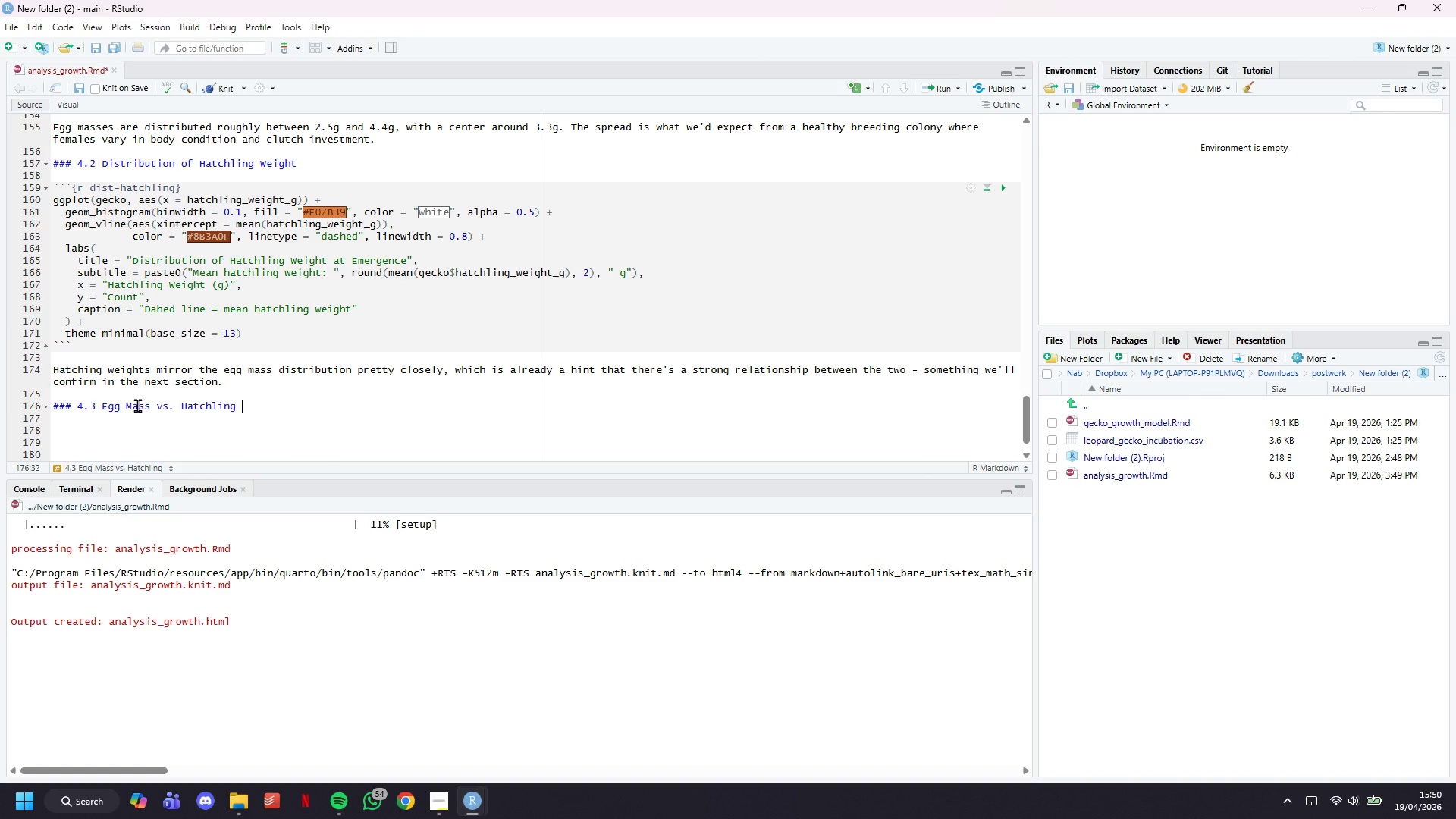 
type(Weight - The Core Relationship)
 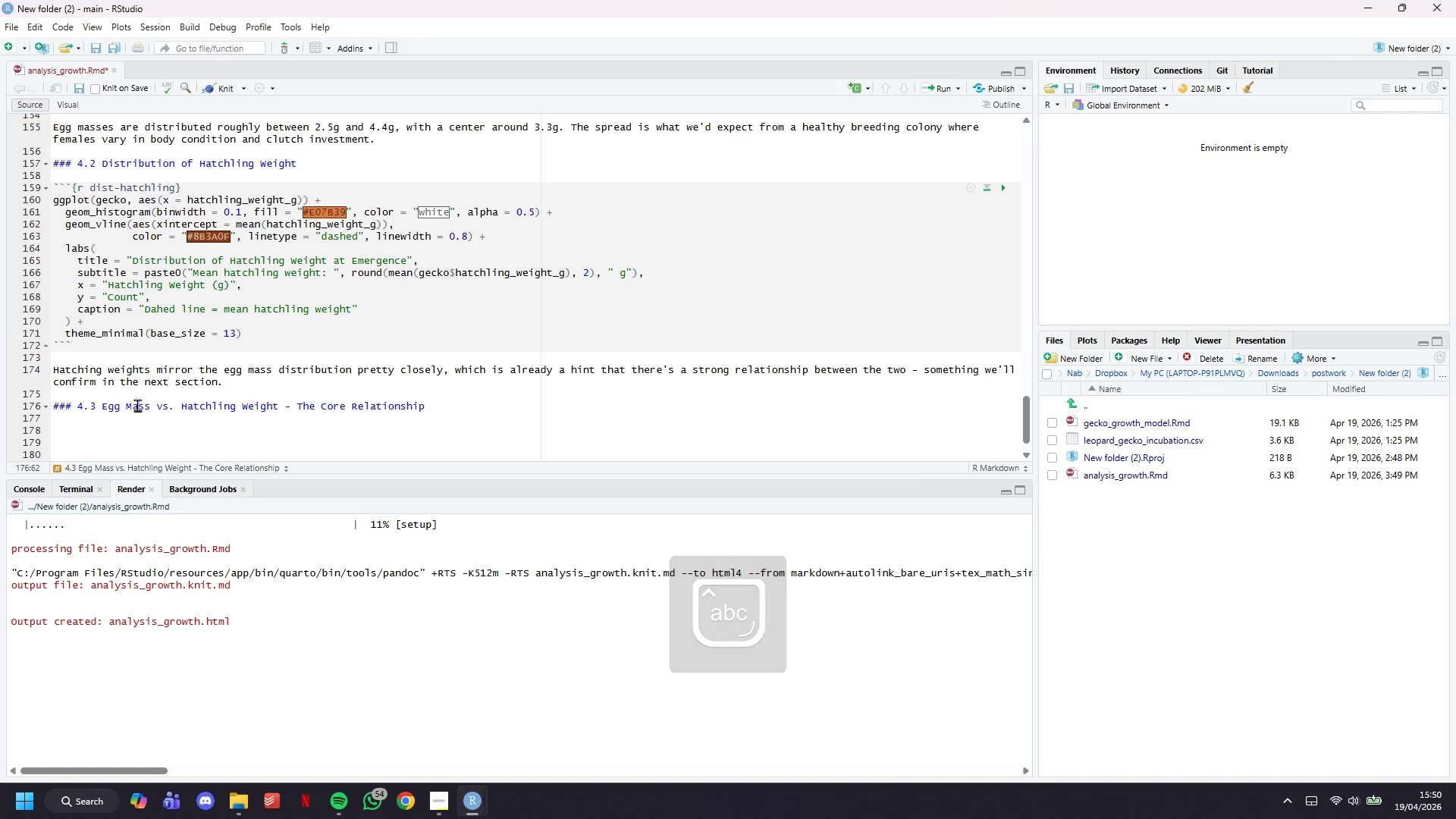 
key(Enter)
 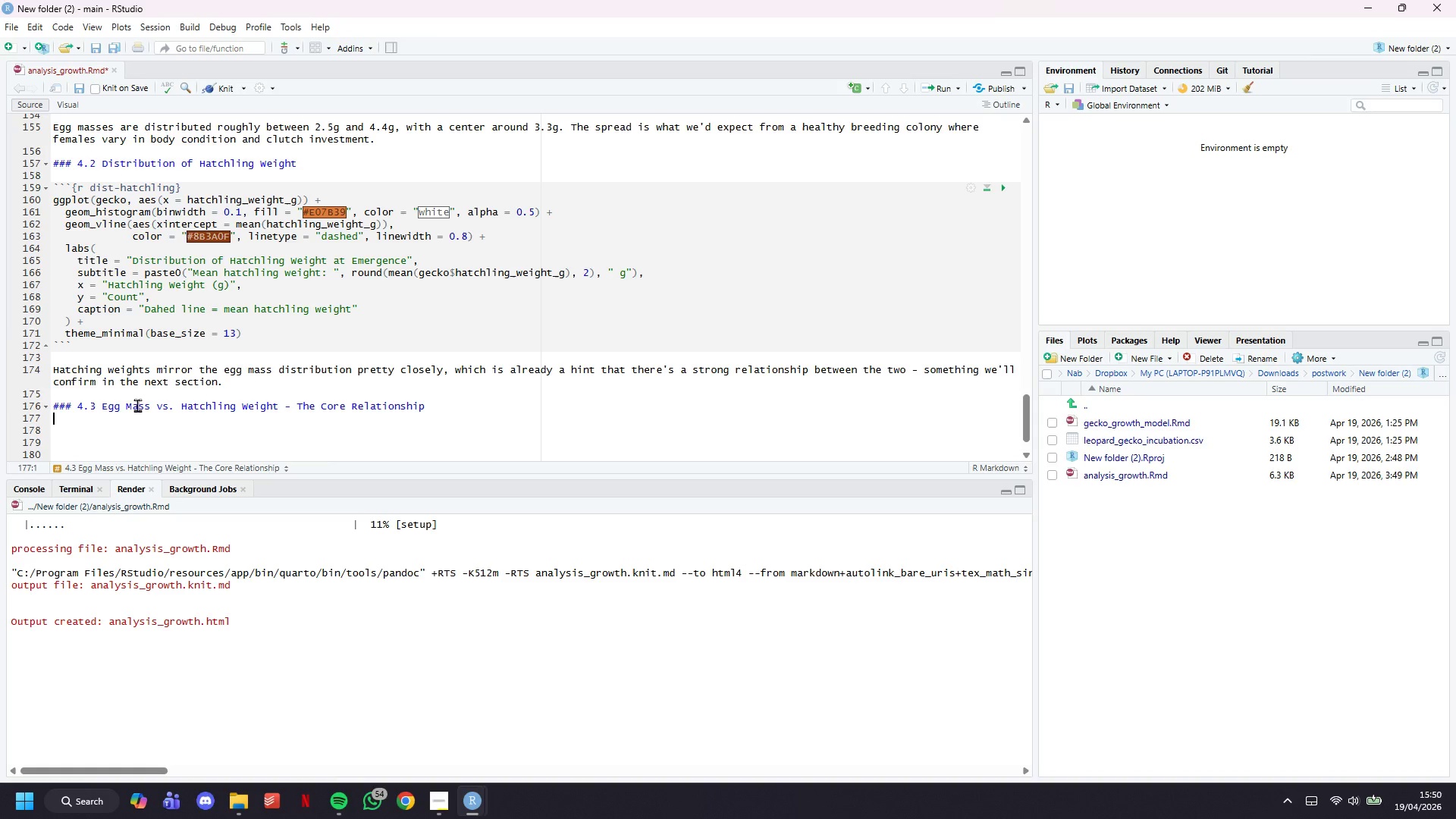 
key(Enter)
 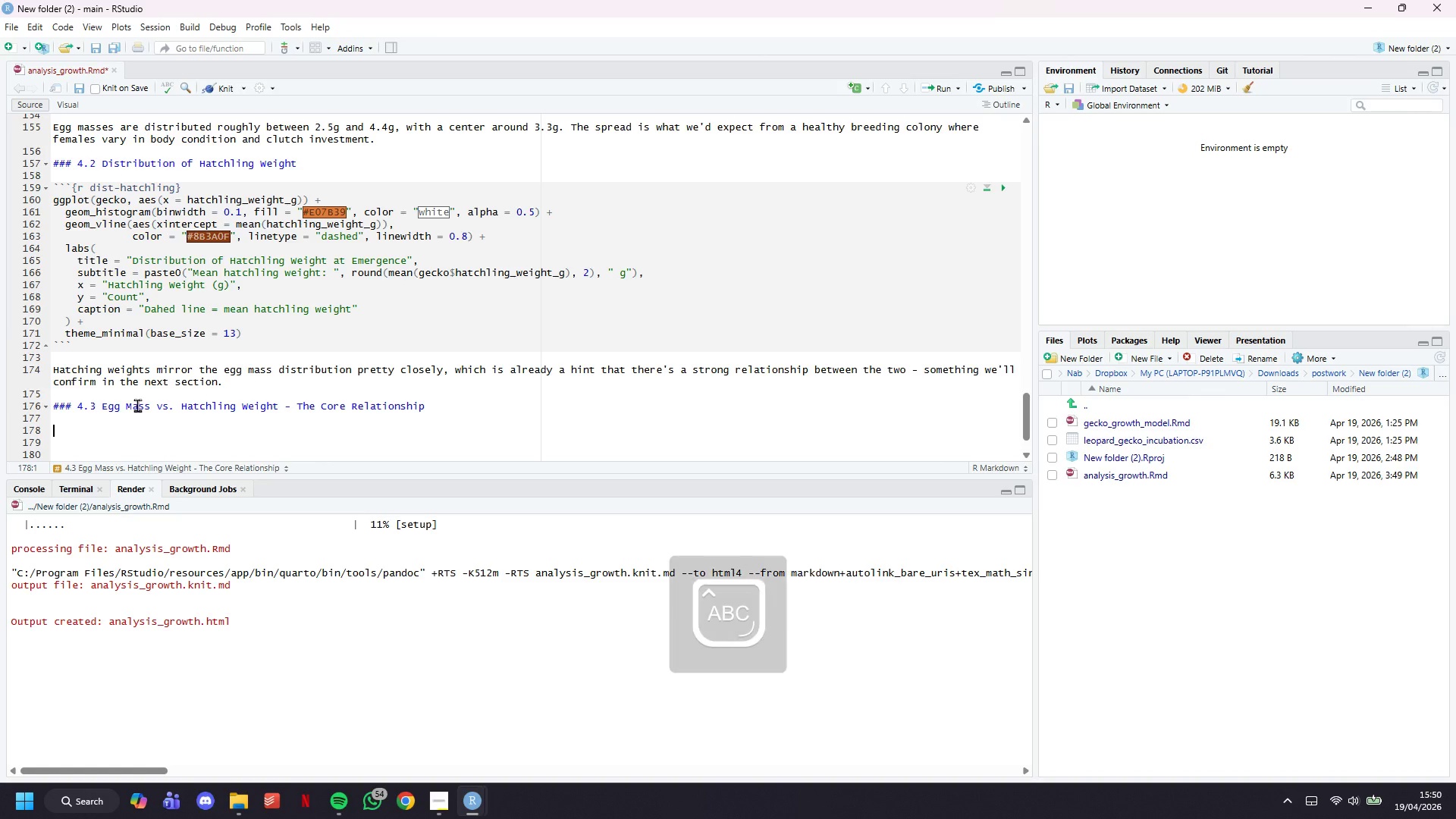 
type(This is the plot )
 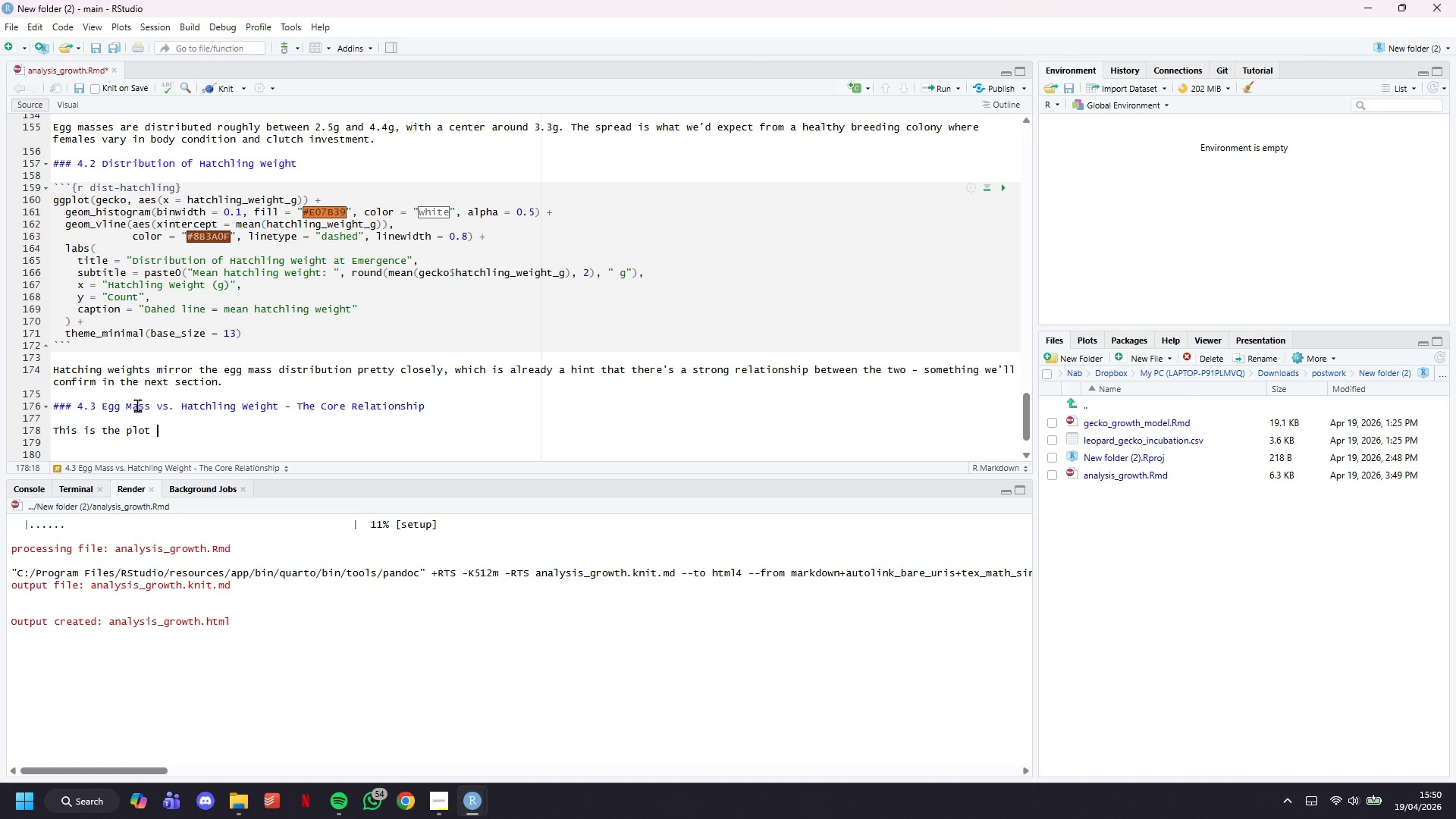 
type(that matters most. We)
 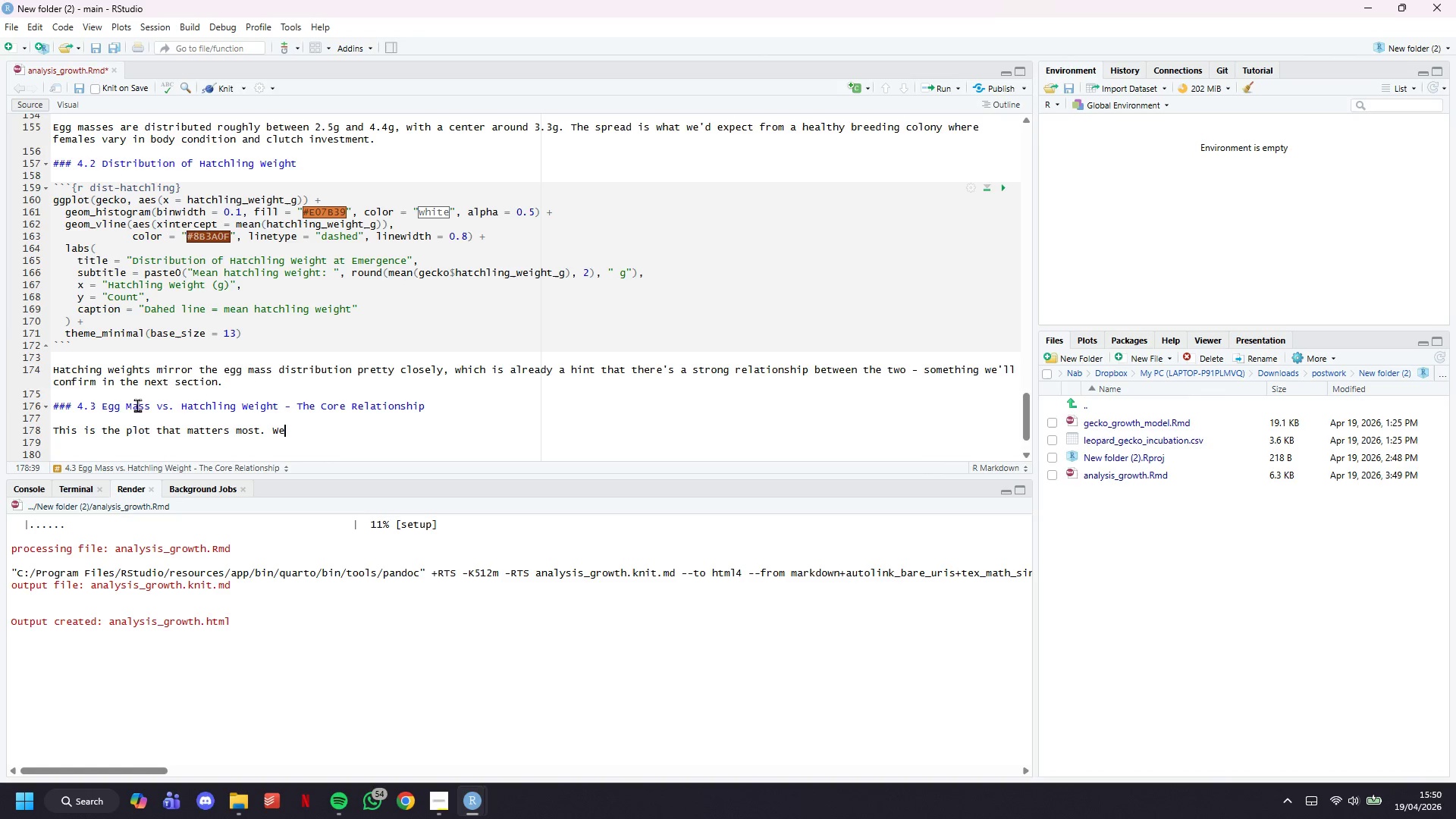 
wait(11.33)
 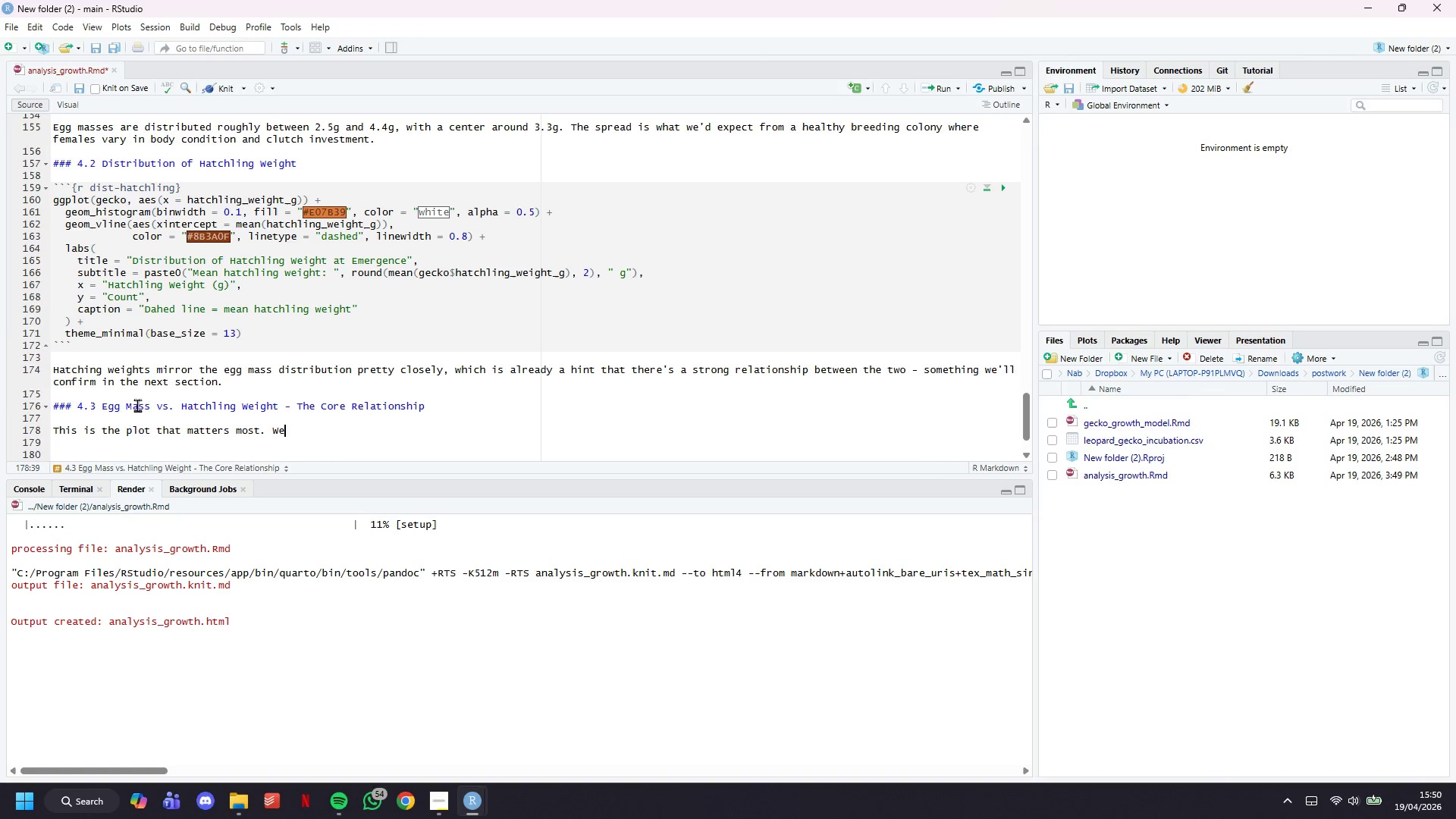 
type('re )
 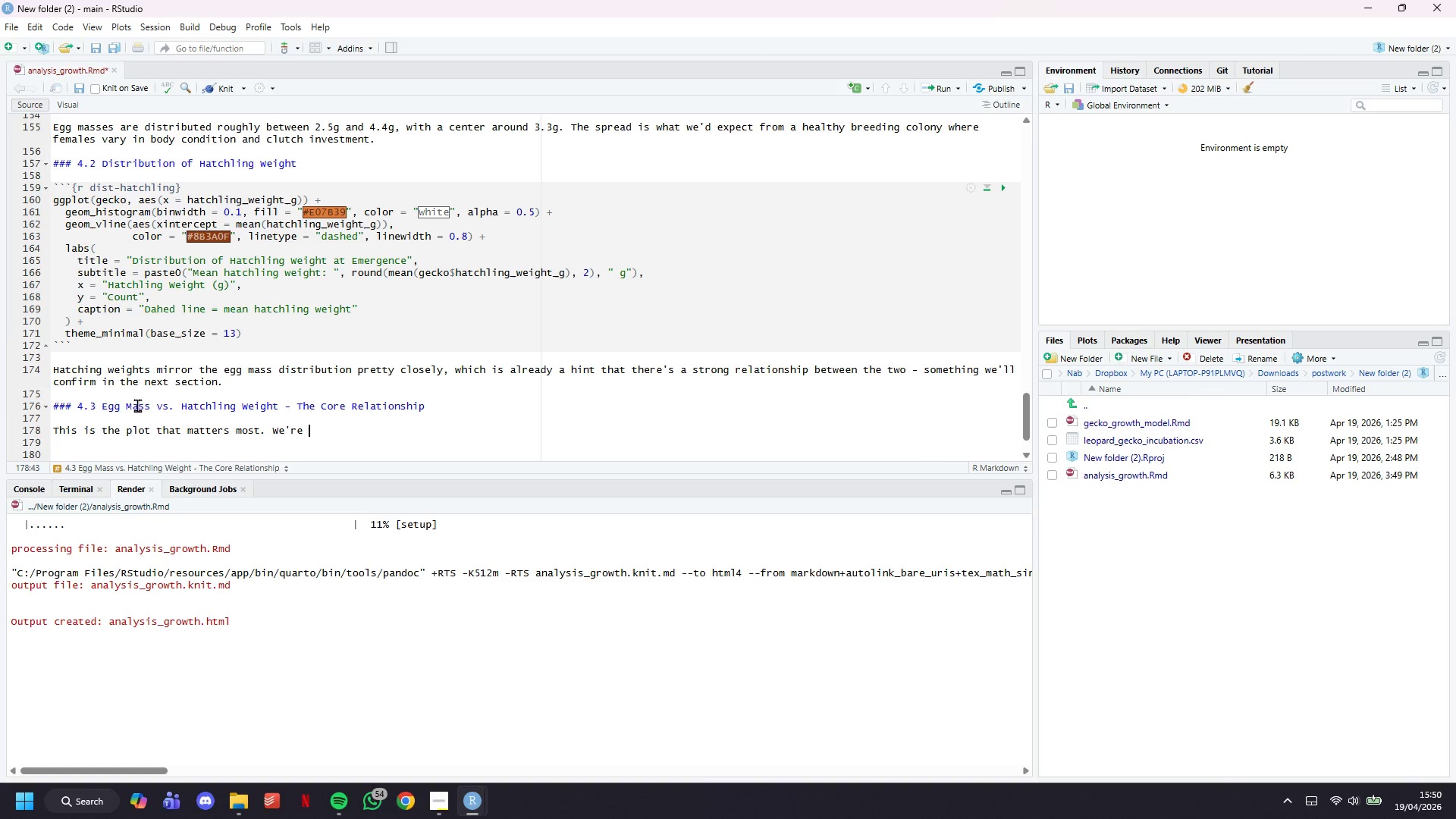 
type(looking for a lien)
key(Backspace)
key(Backspace)
type(near trend between egg mass and hatchling weight.)
 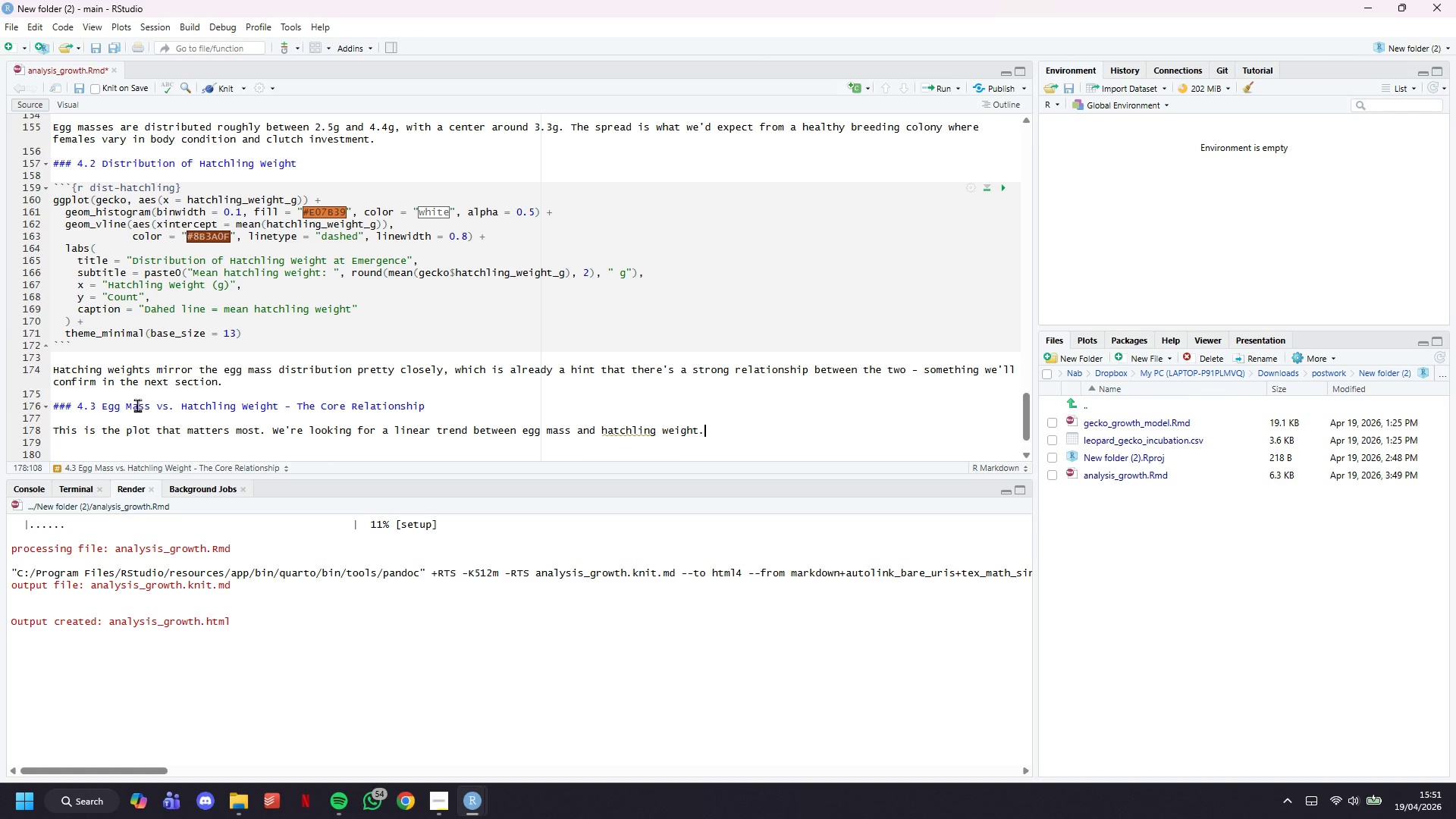 
key(Backquote)
 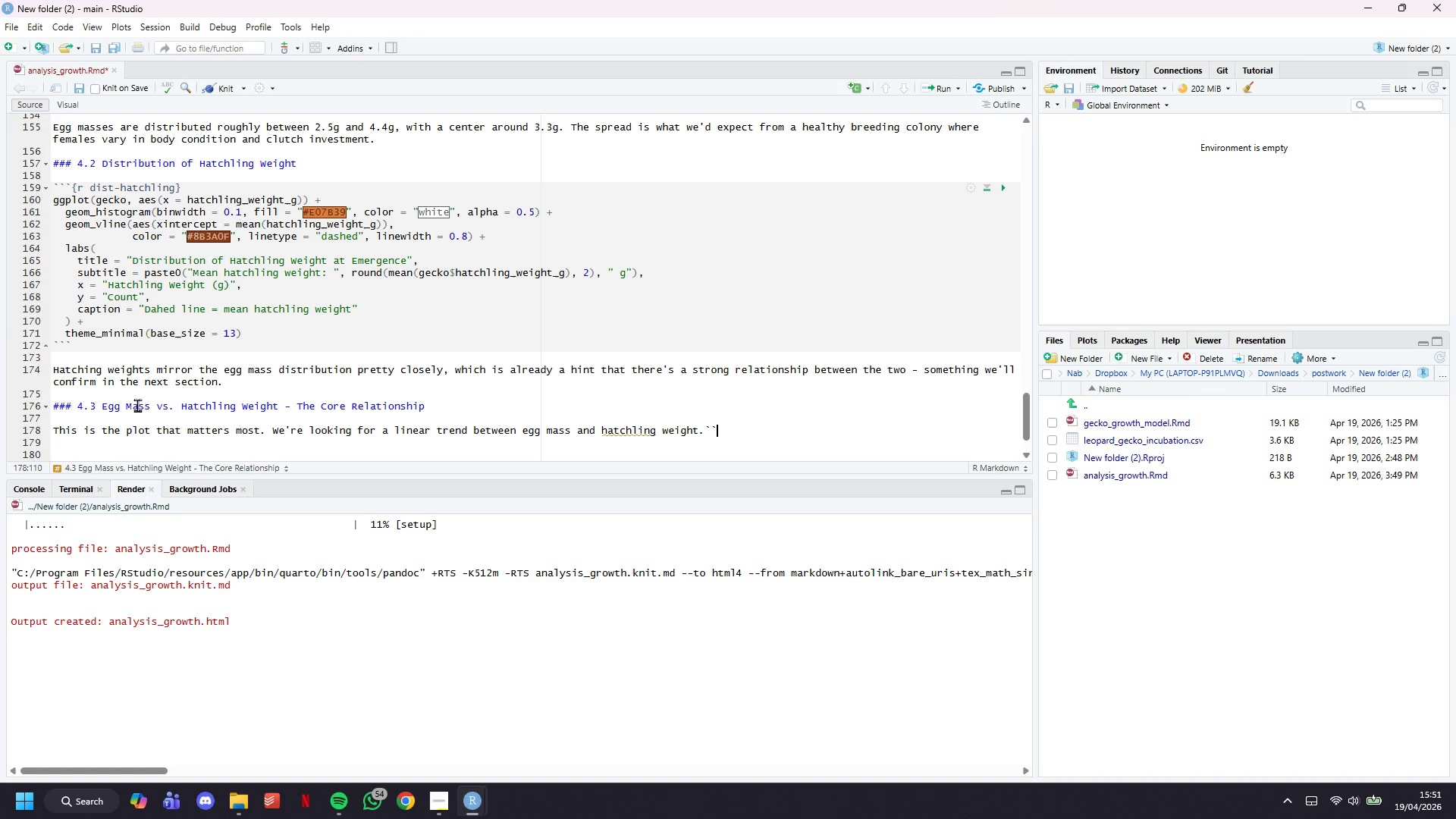 
key(Backquote)
 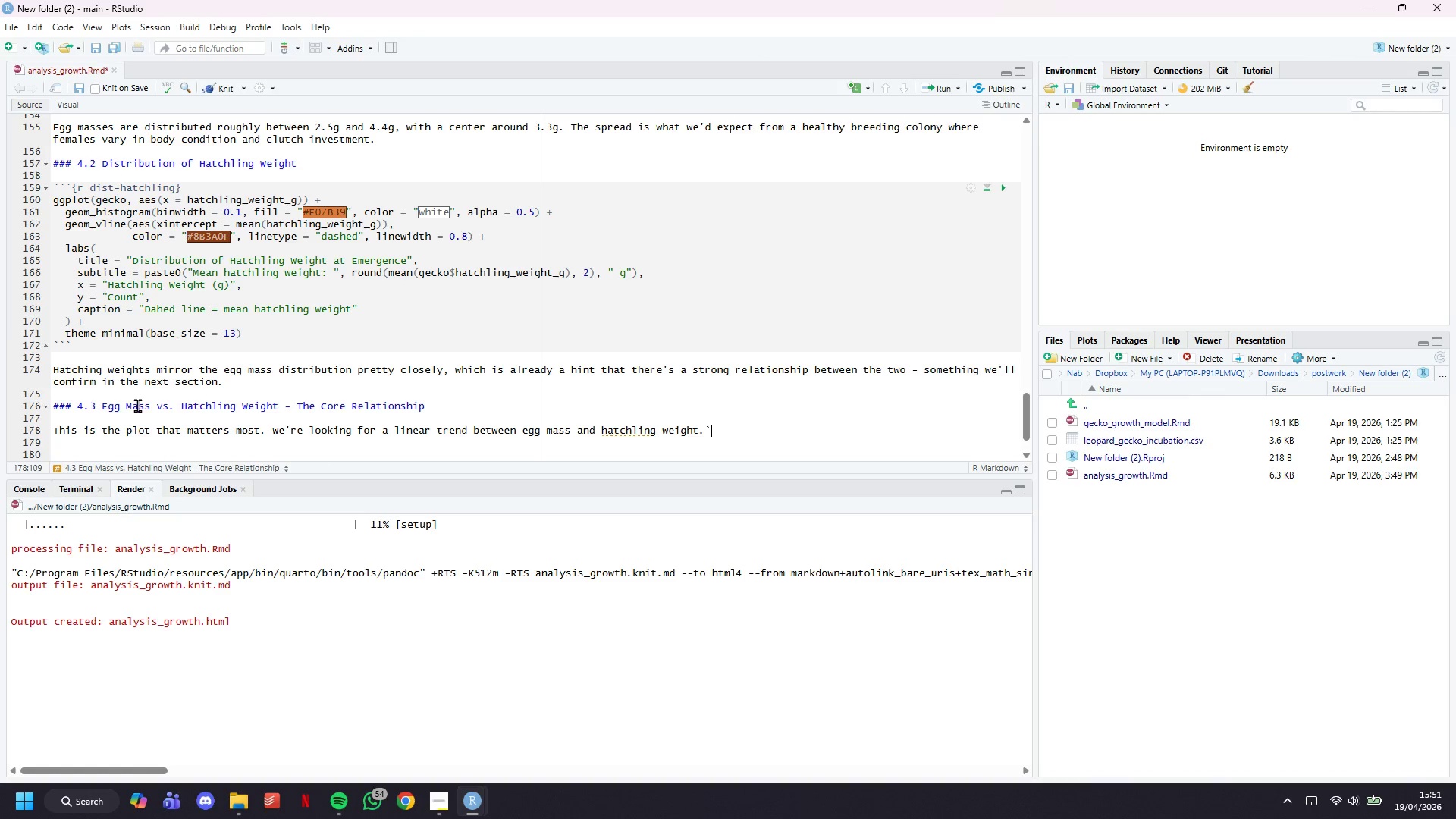 
key(Backspace)
 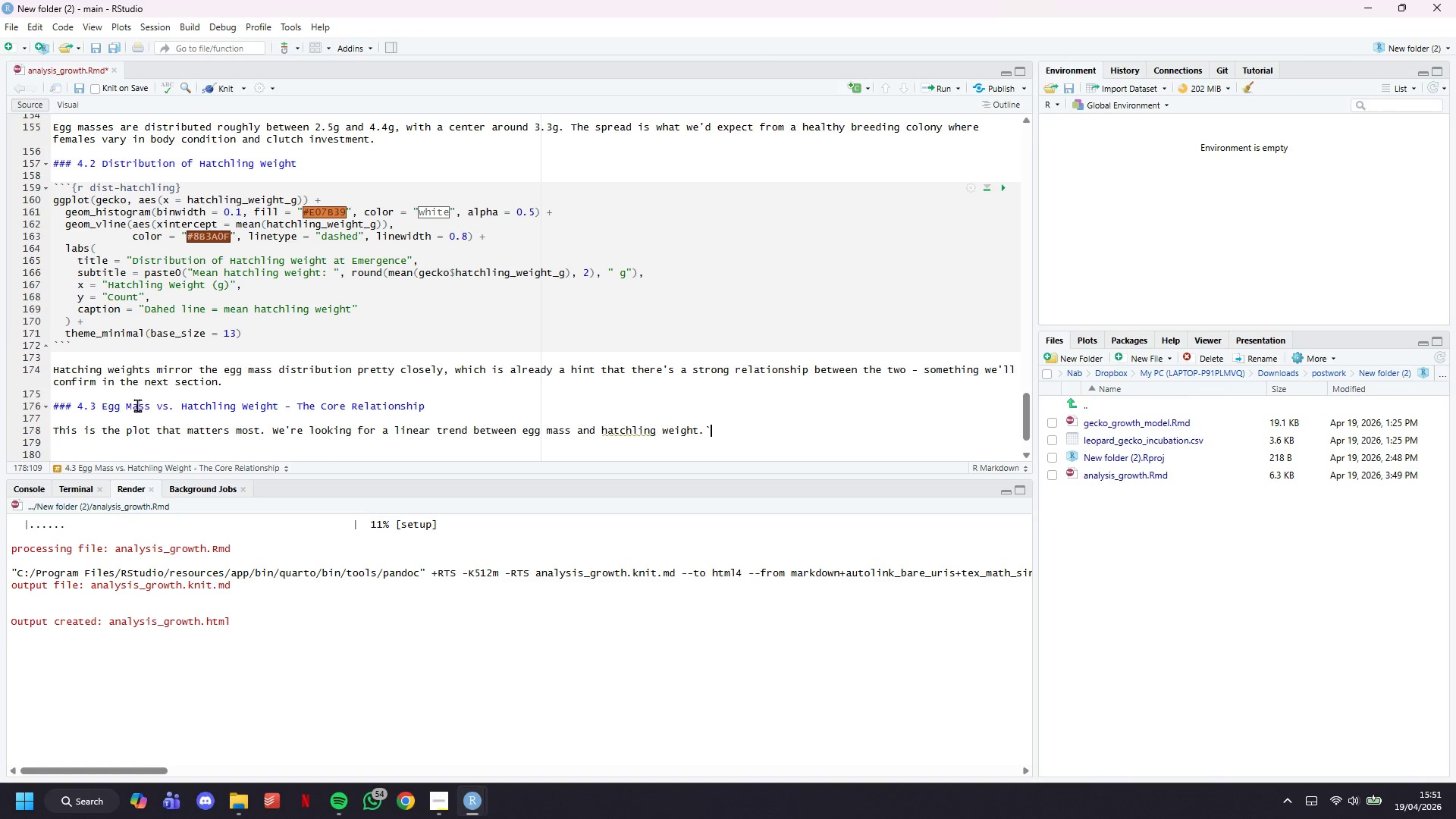 
key(Backspace)
 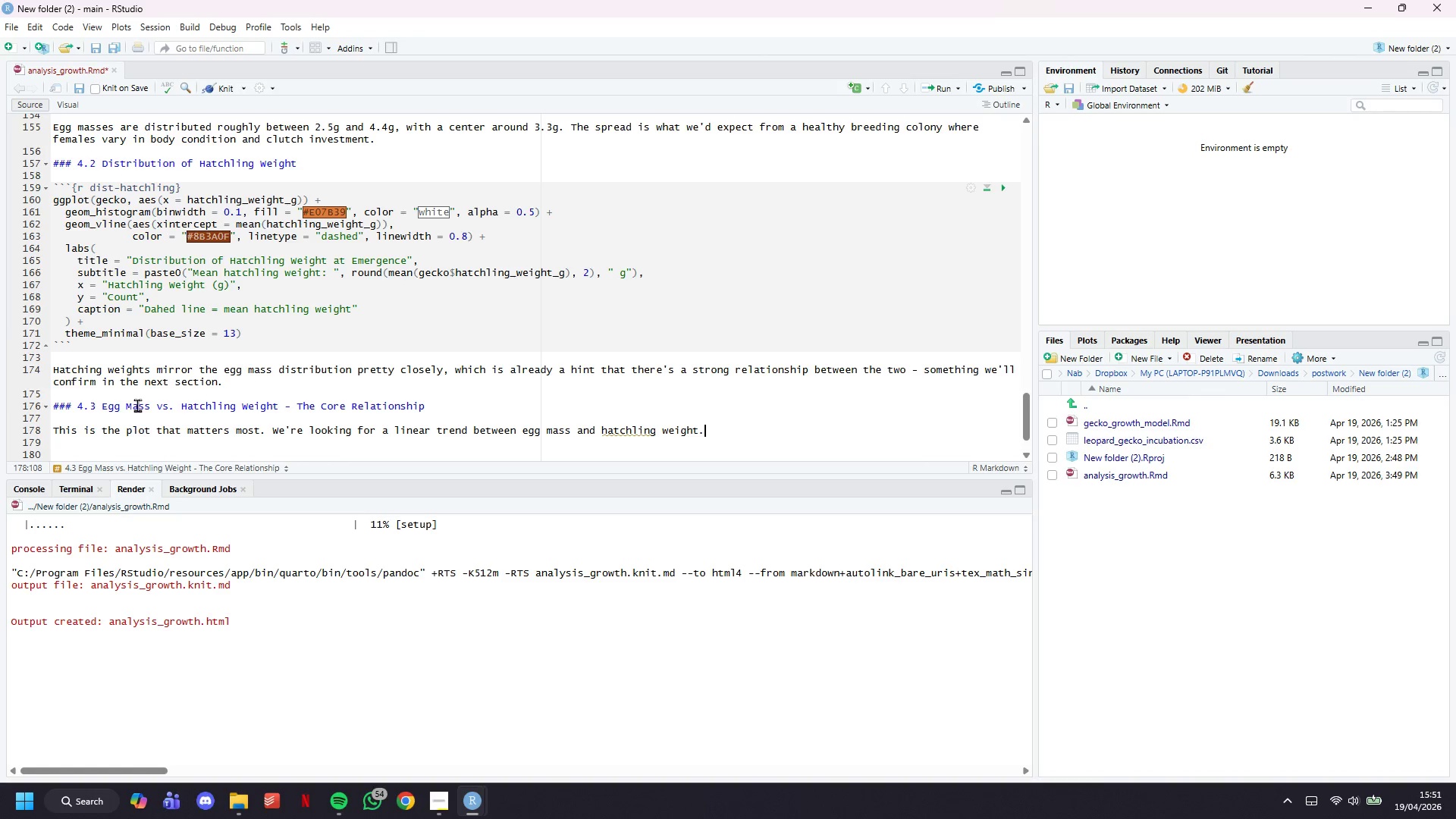 
key(Enter)
 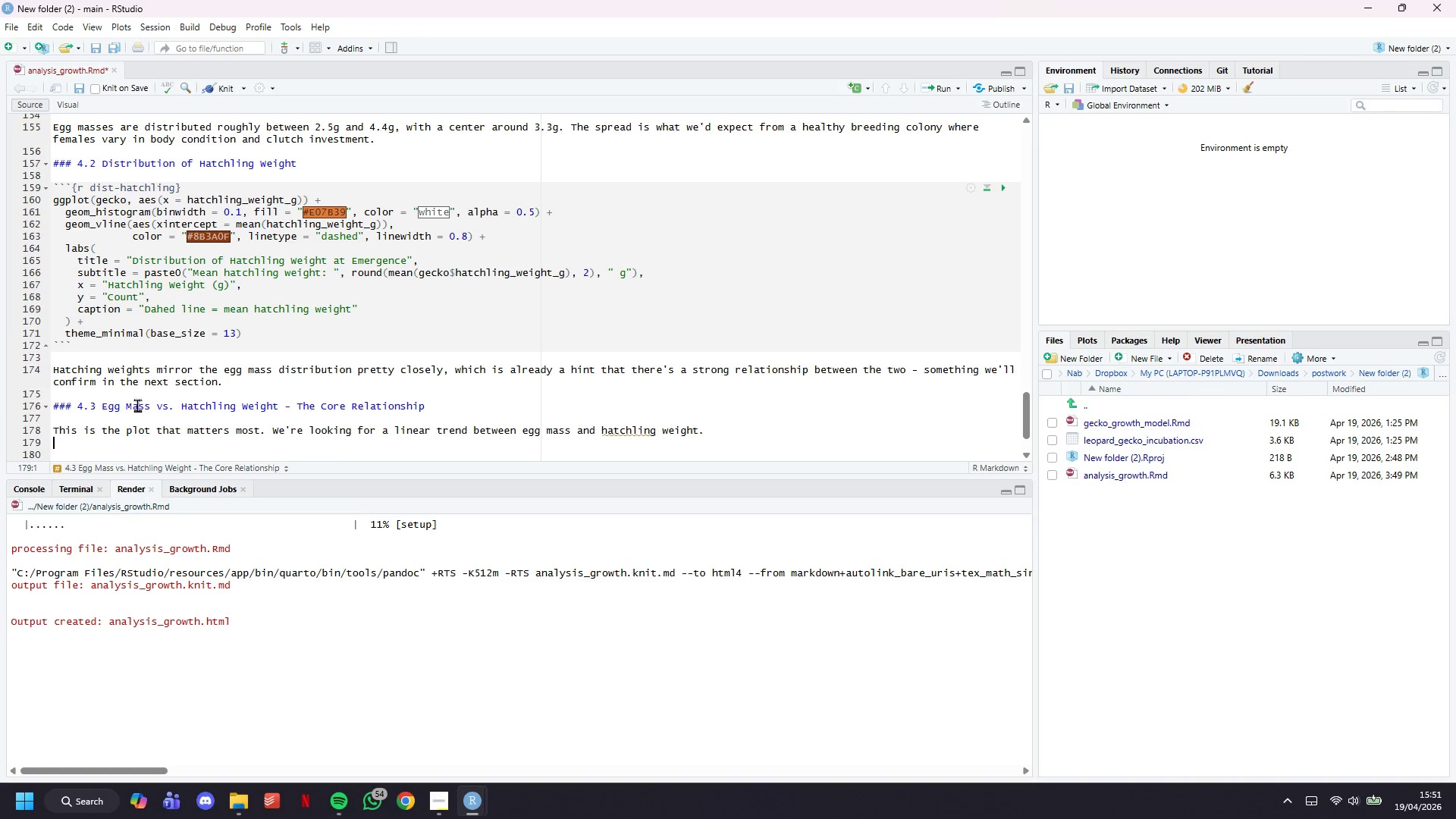 
key(Enter)
 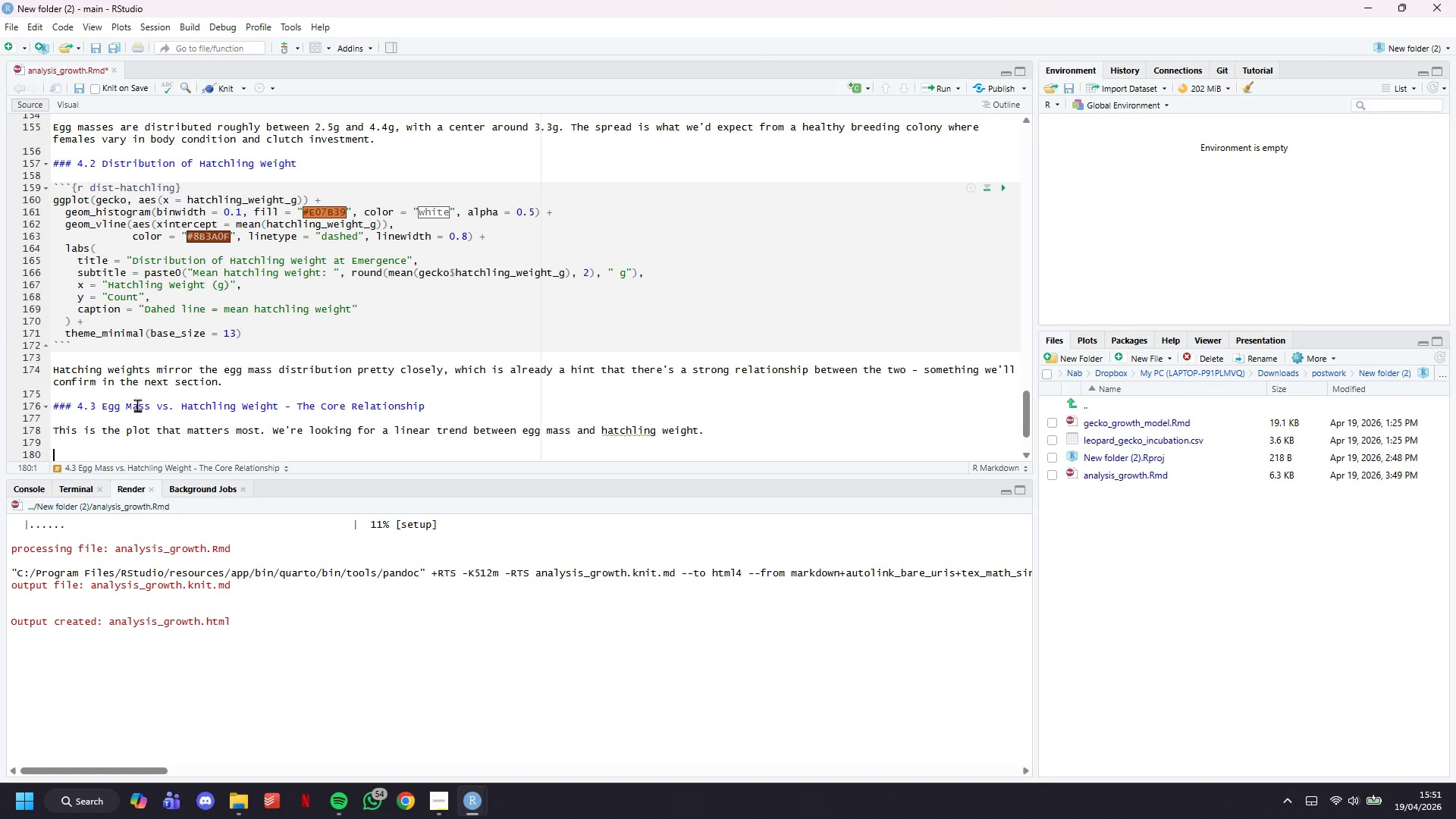 
key(Backquote)
 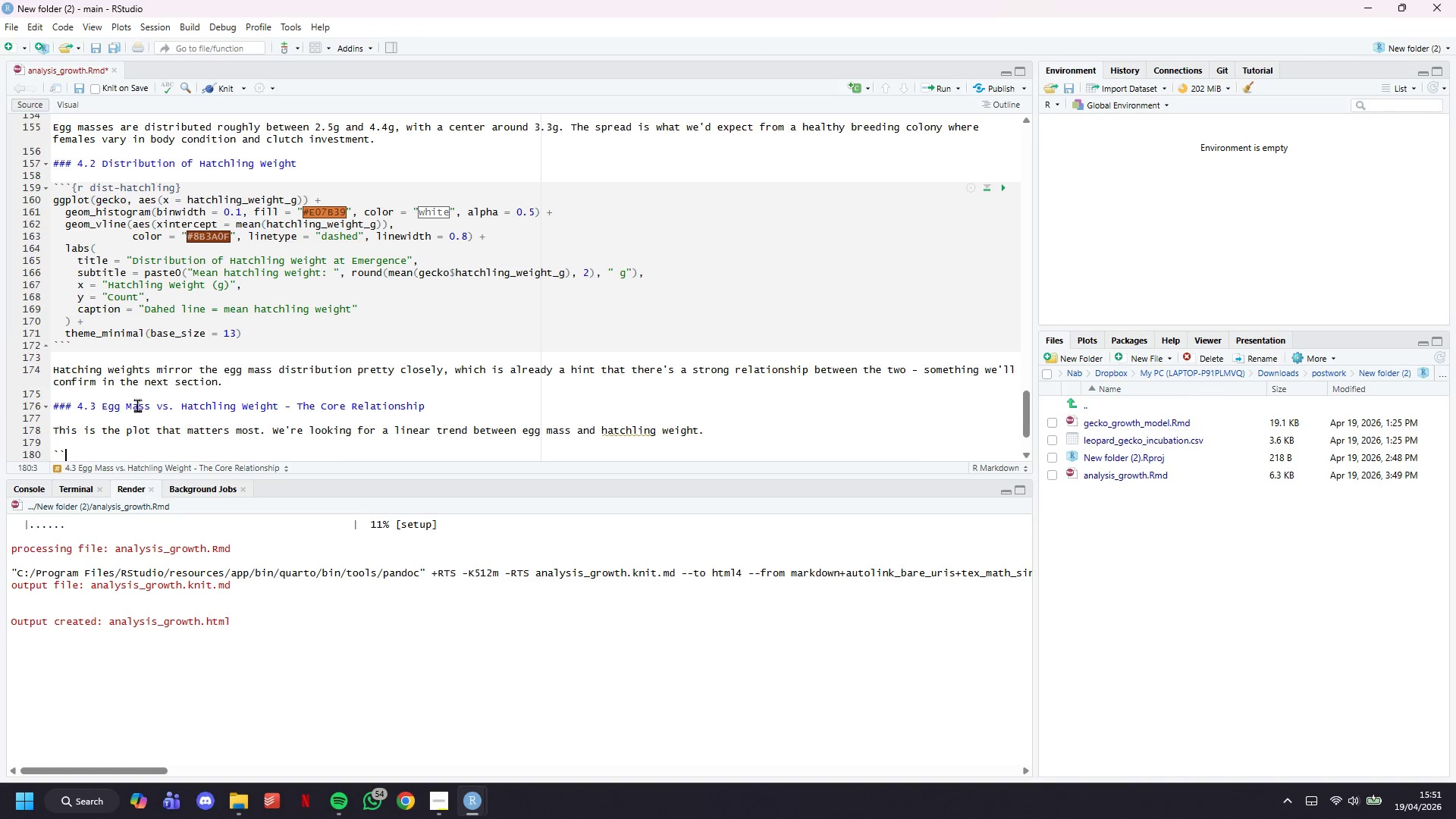 
key(Backquote)
 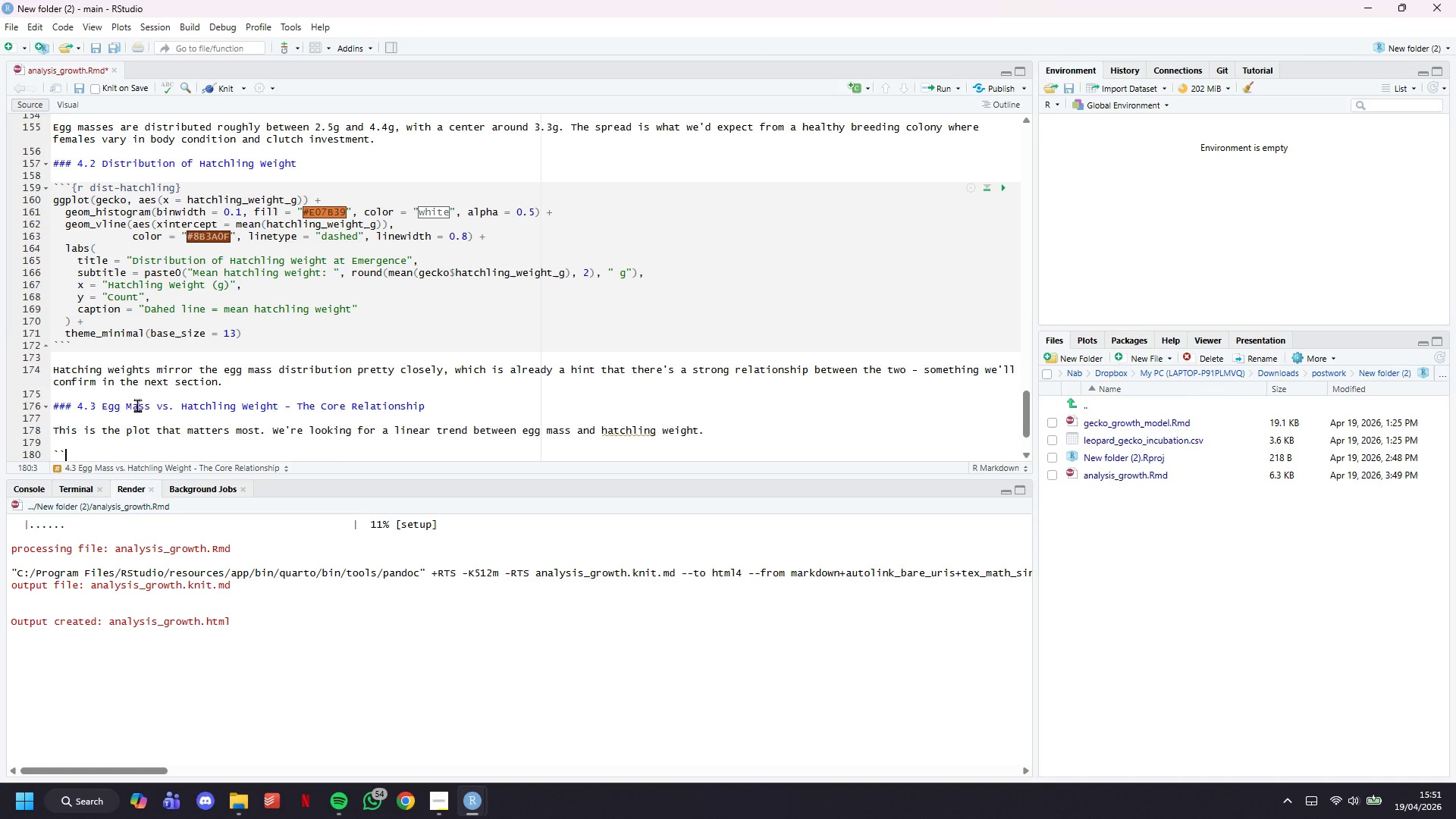 
key(Backquote)
 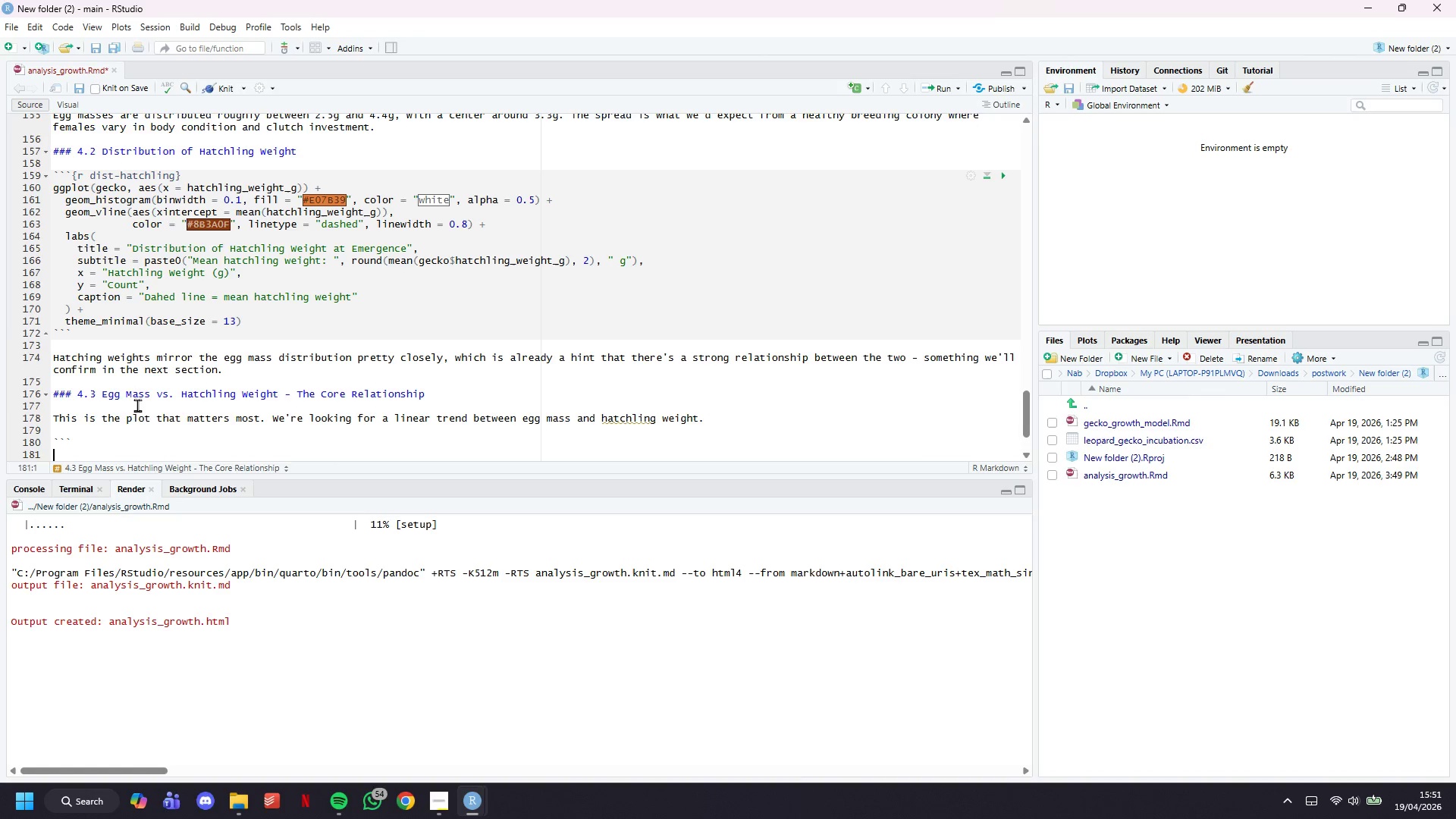 
key(Enter)
 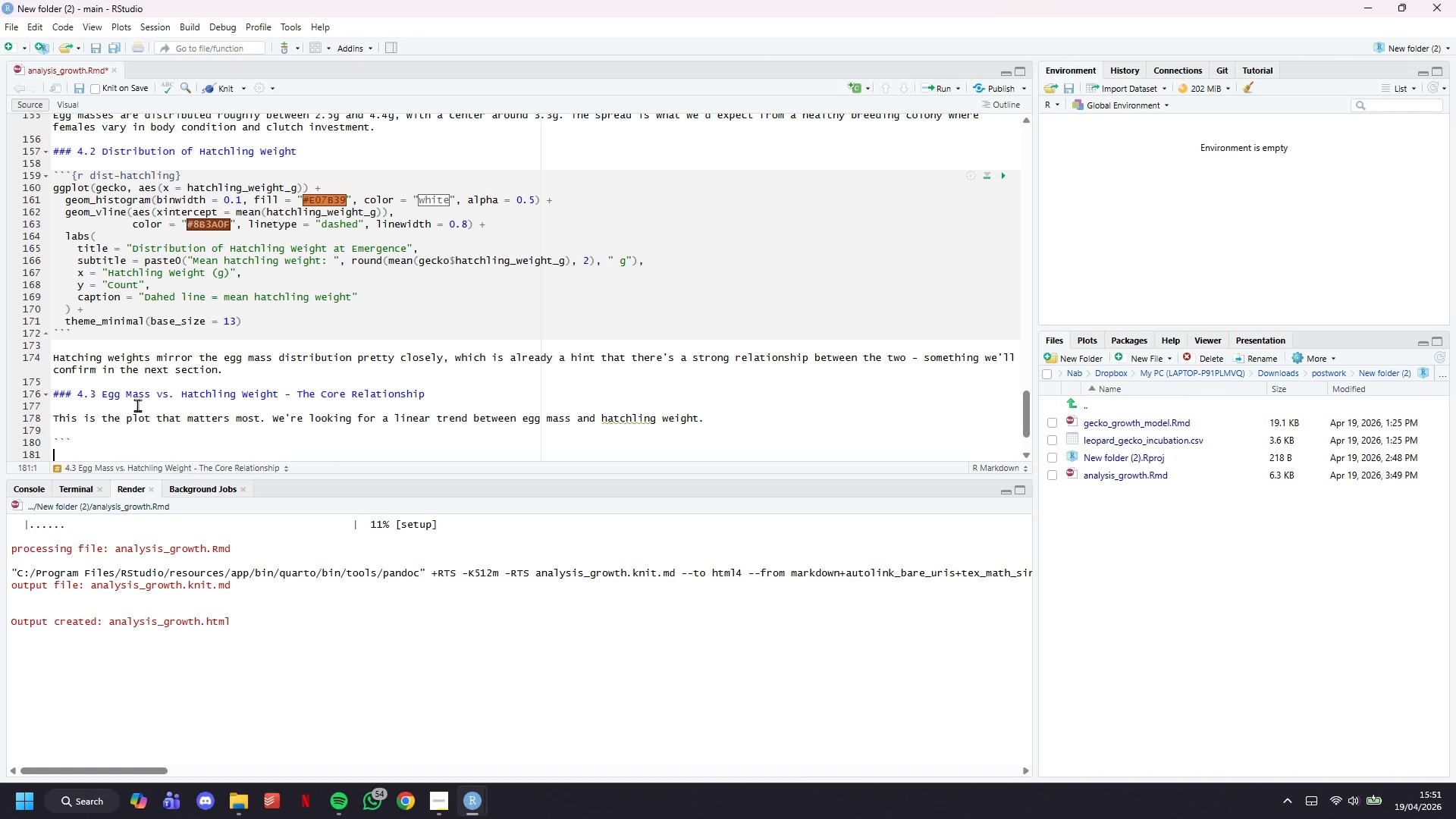 
key(Enter)
 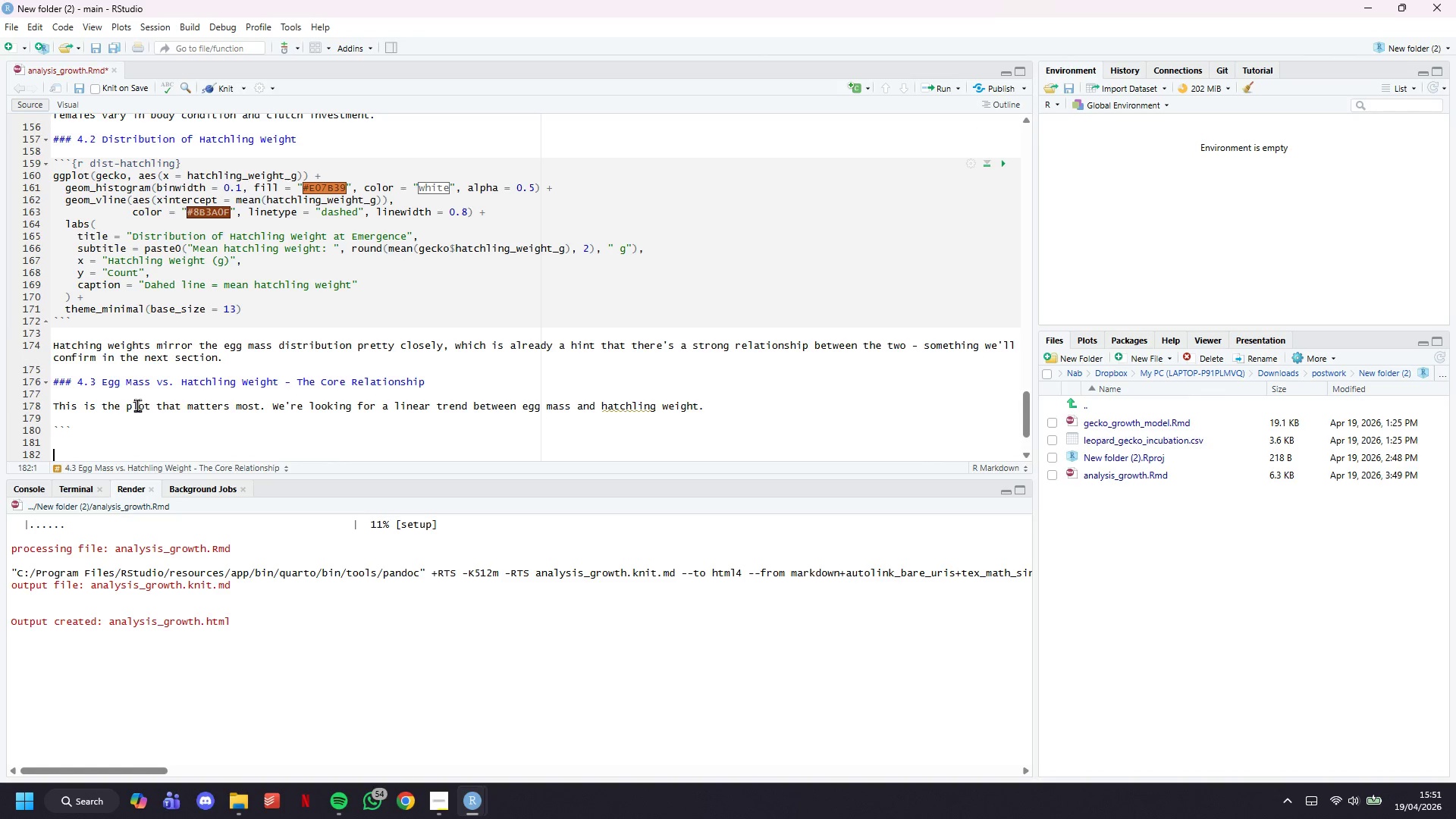 
key(Enter)
 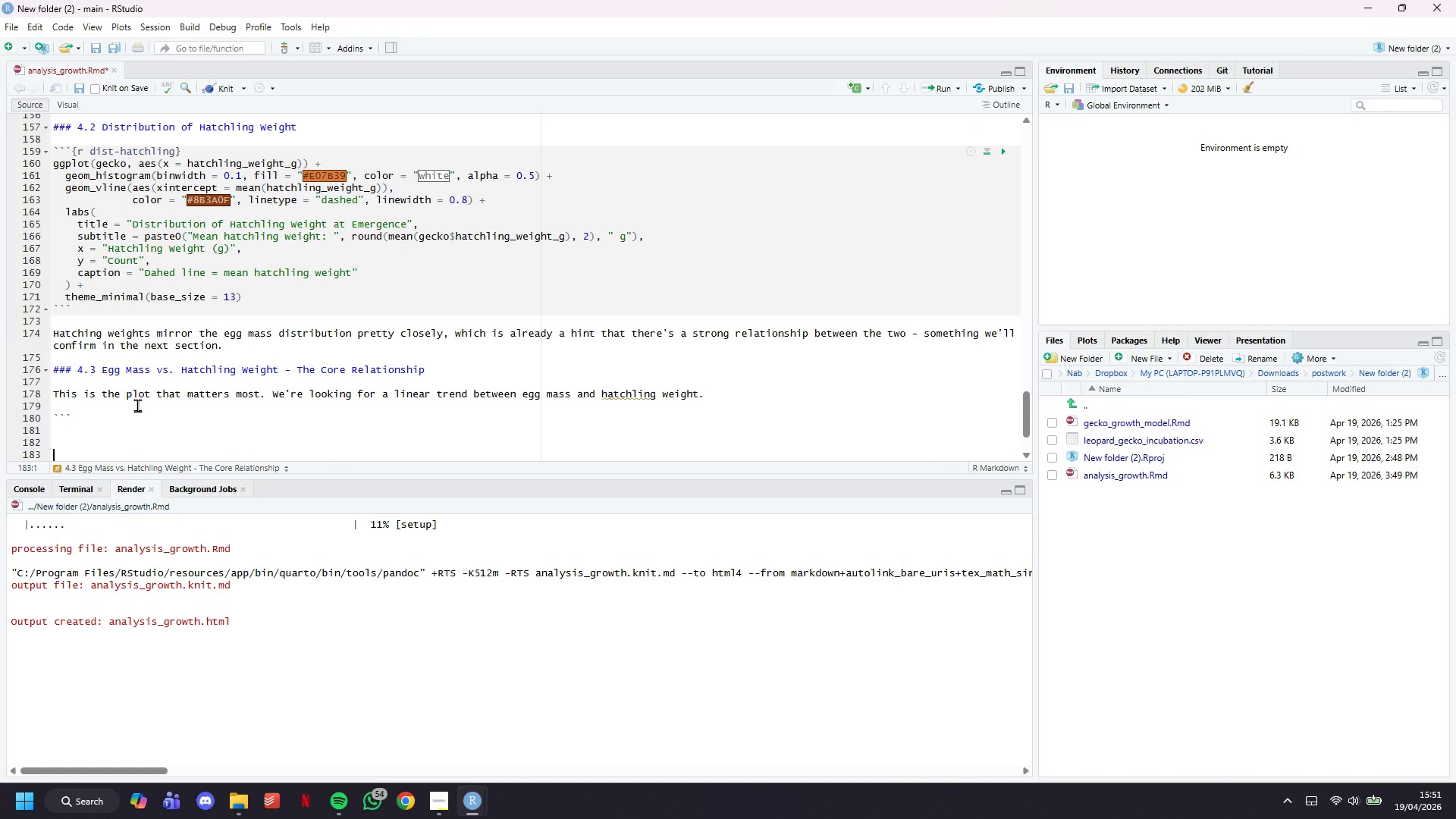 
key(Backquote)
 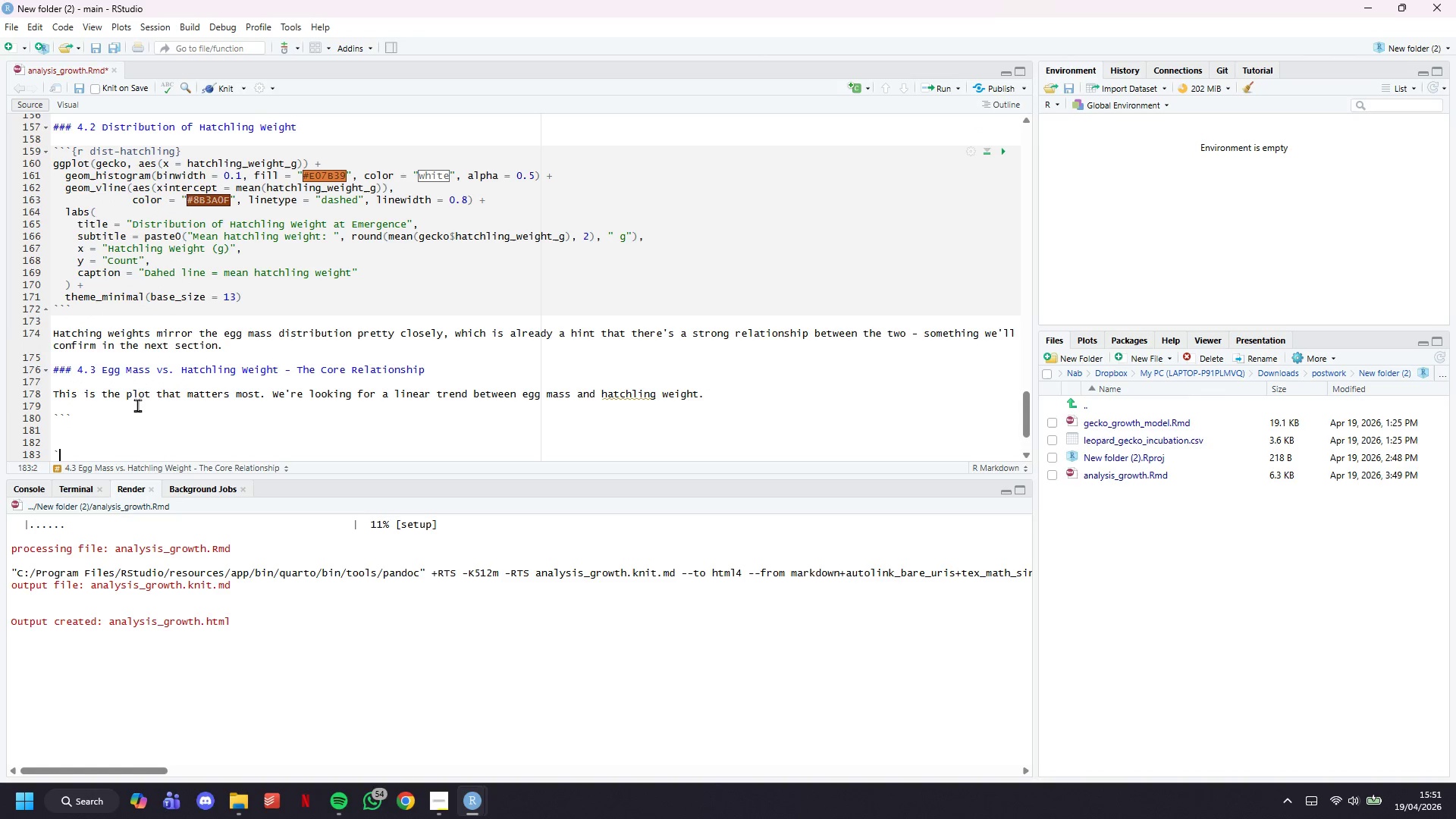 
key(Backquote)
 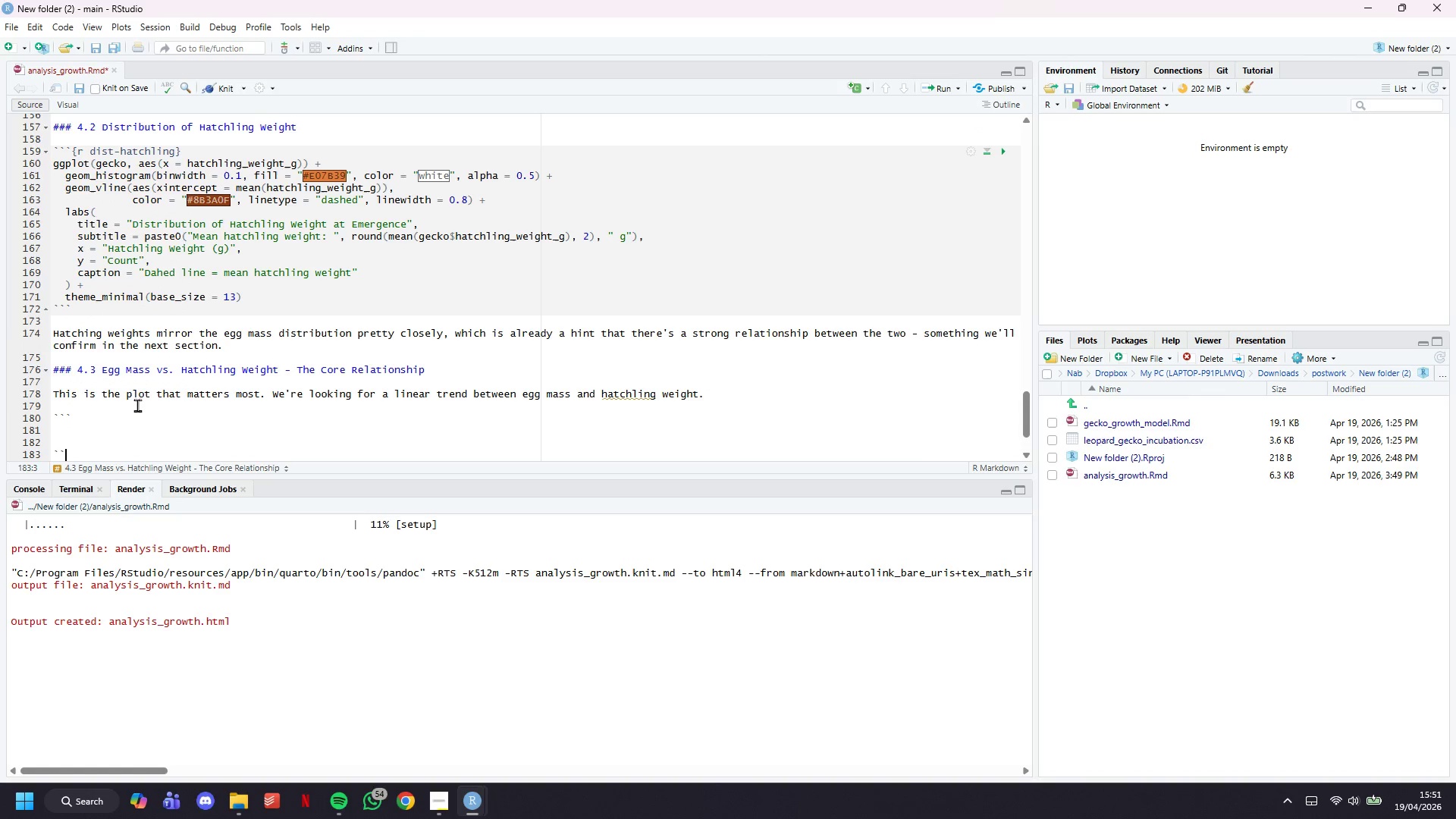 
key(Backquote)
 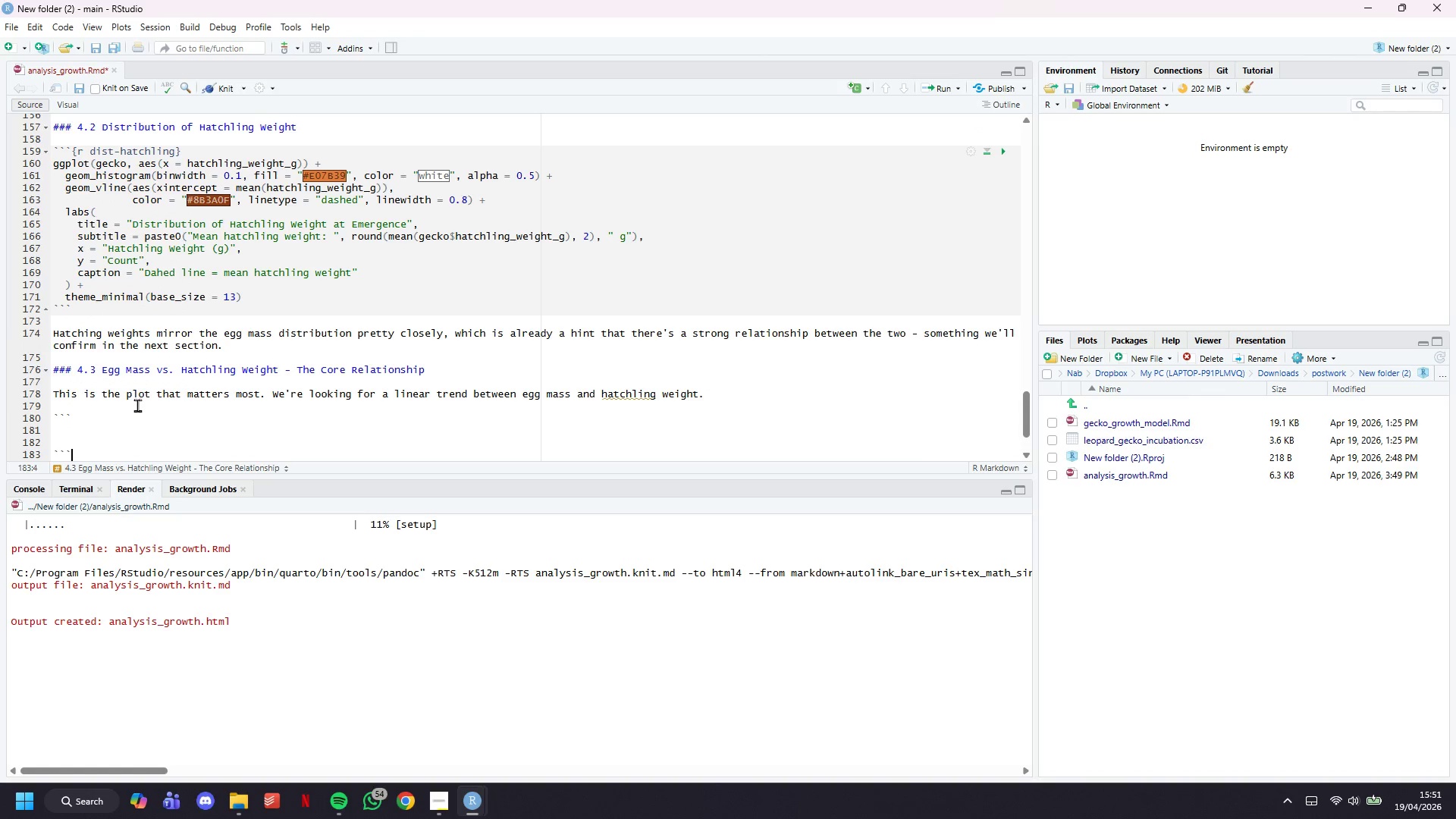 
key(ArrowUp)
 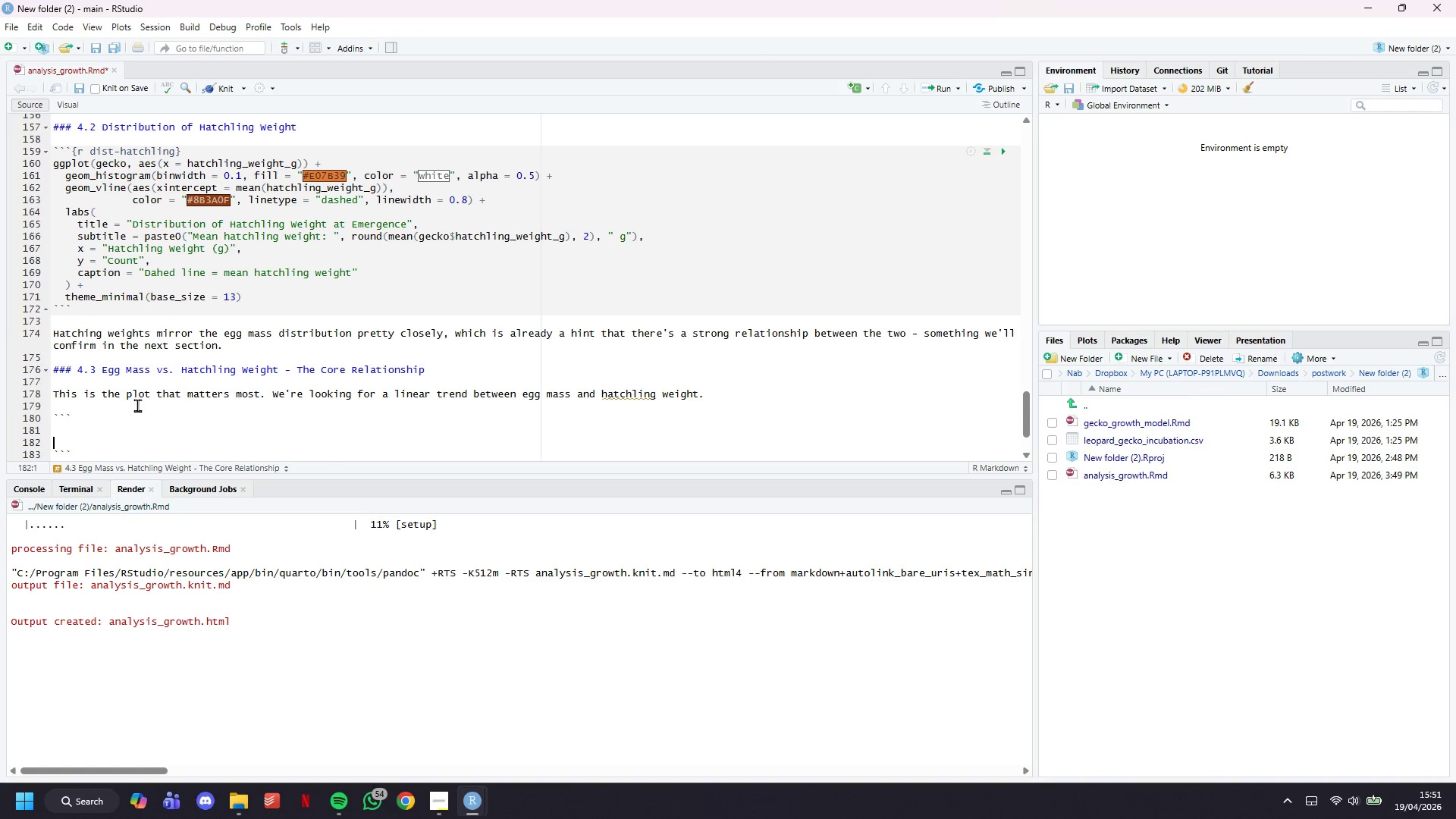 
key(ArrowUp)
 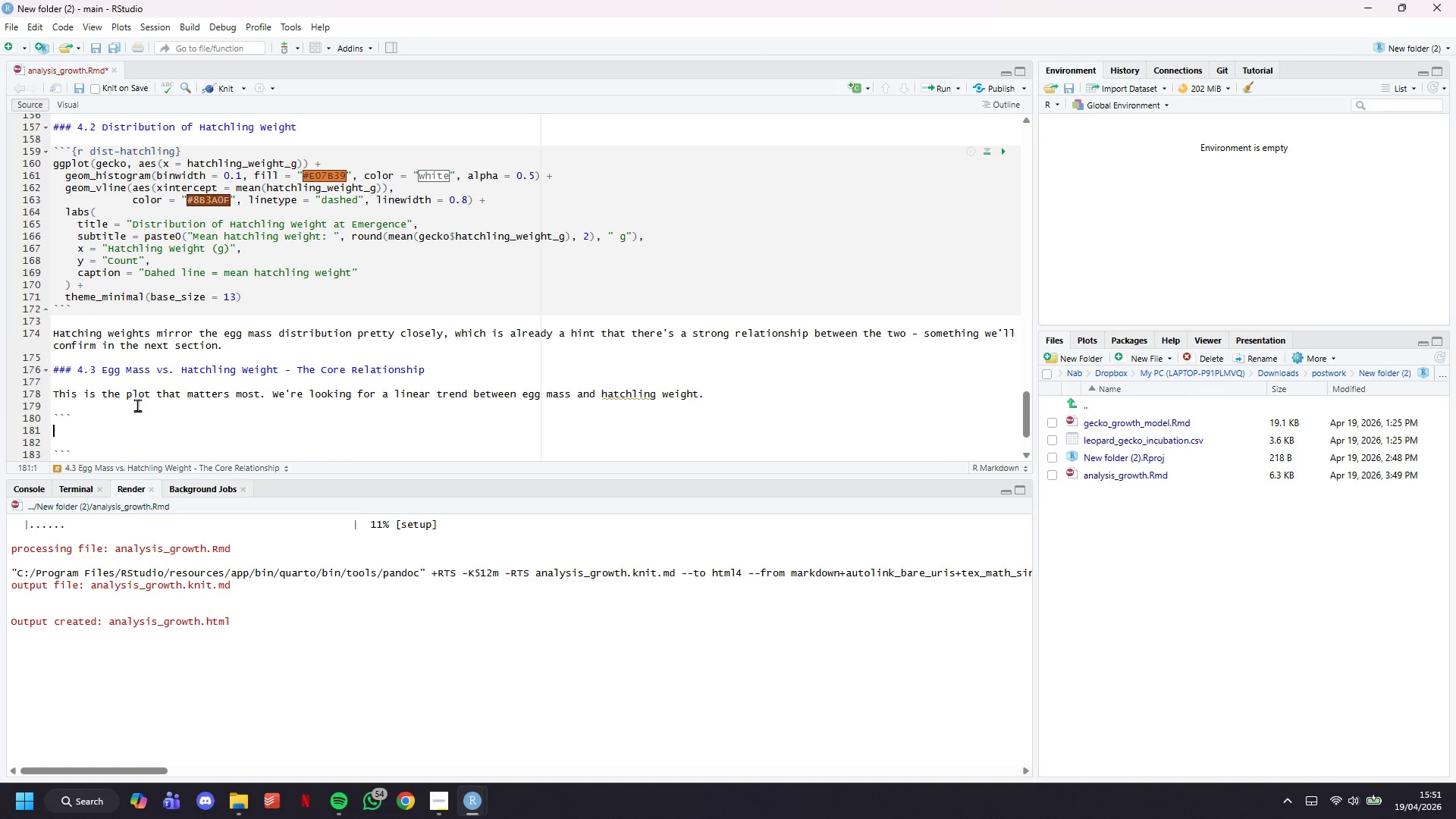 
key(ArrowUp)
 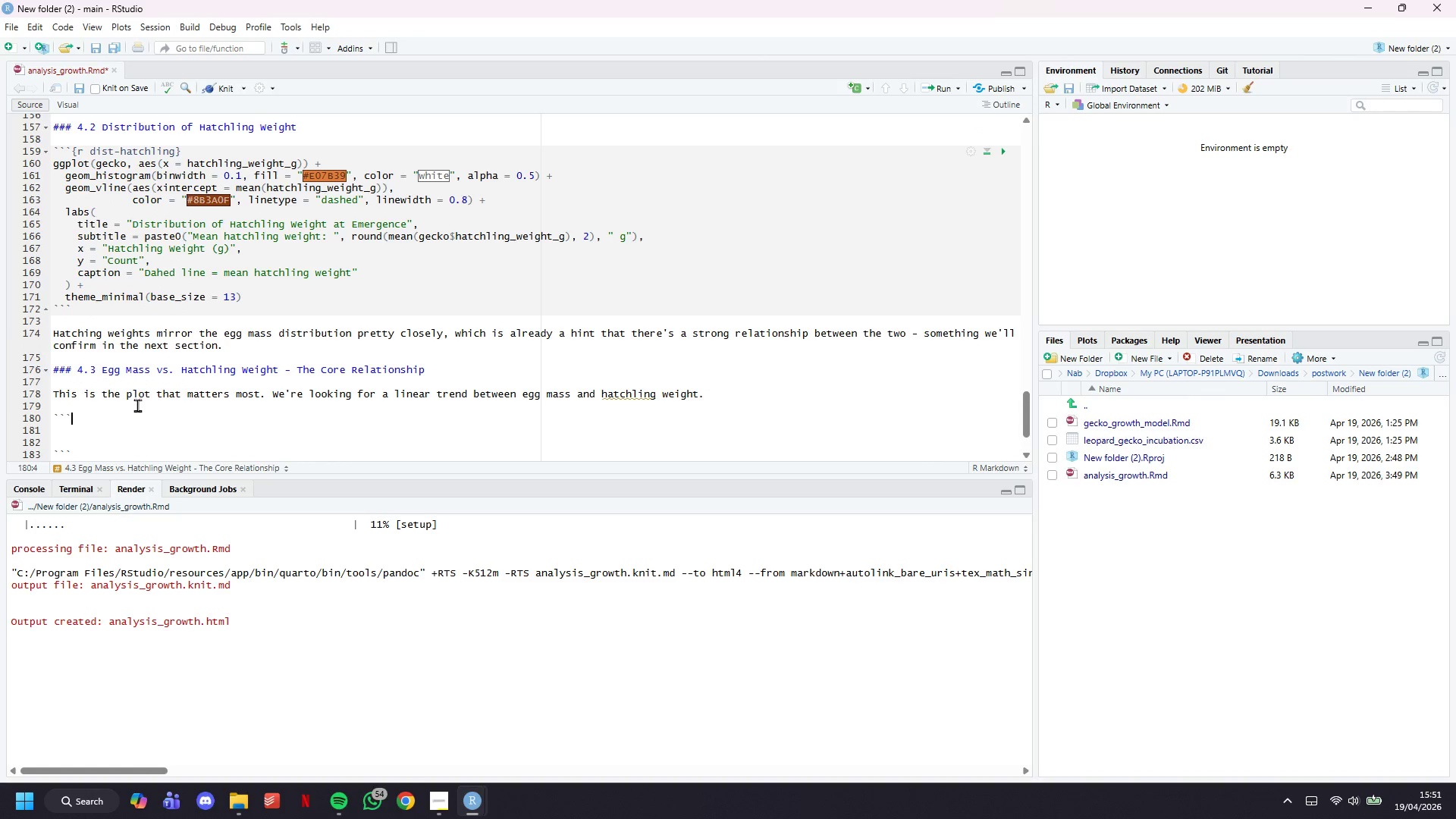 
key(Shift+BracketLeft)
 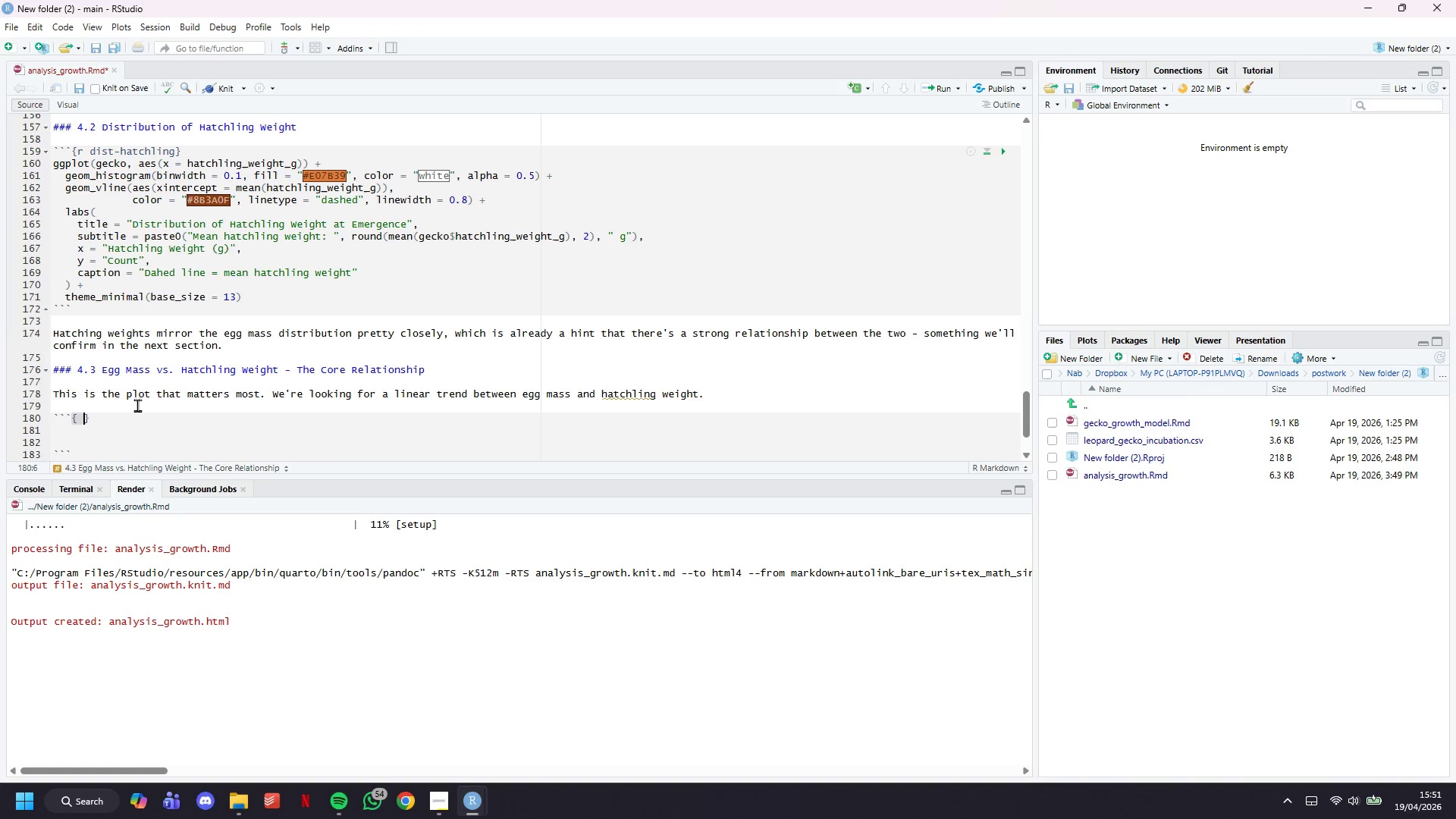 
key(Space)
 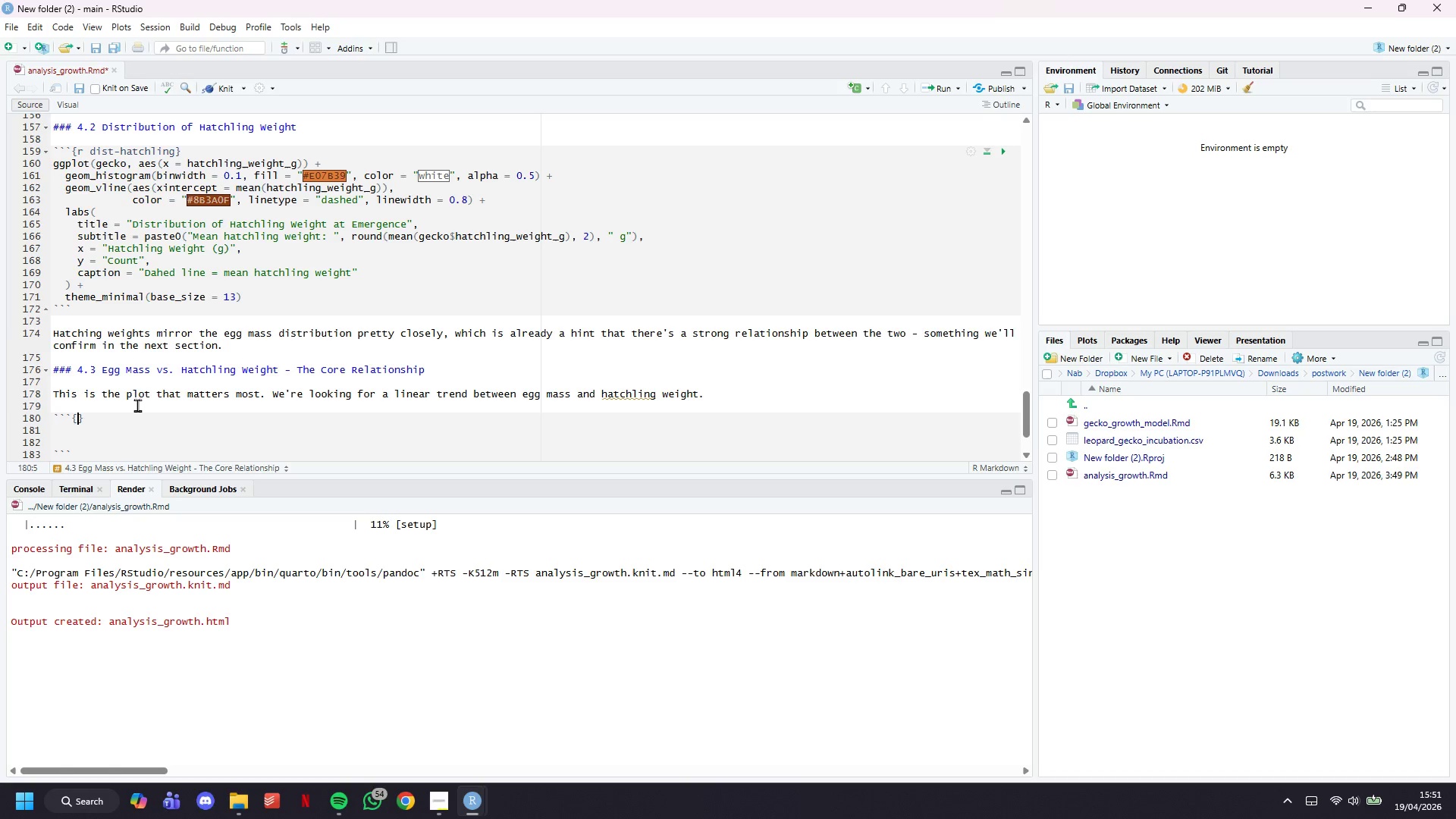 
key(Backspace)
 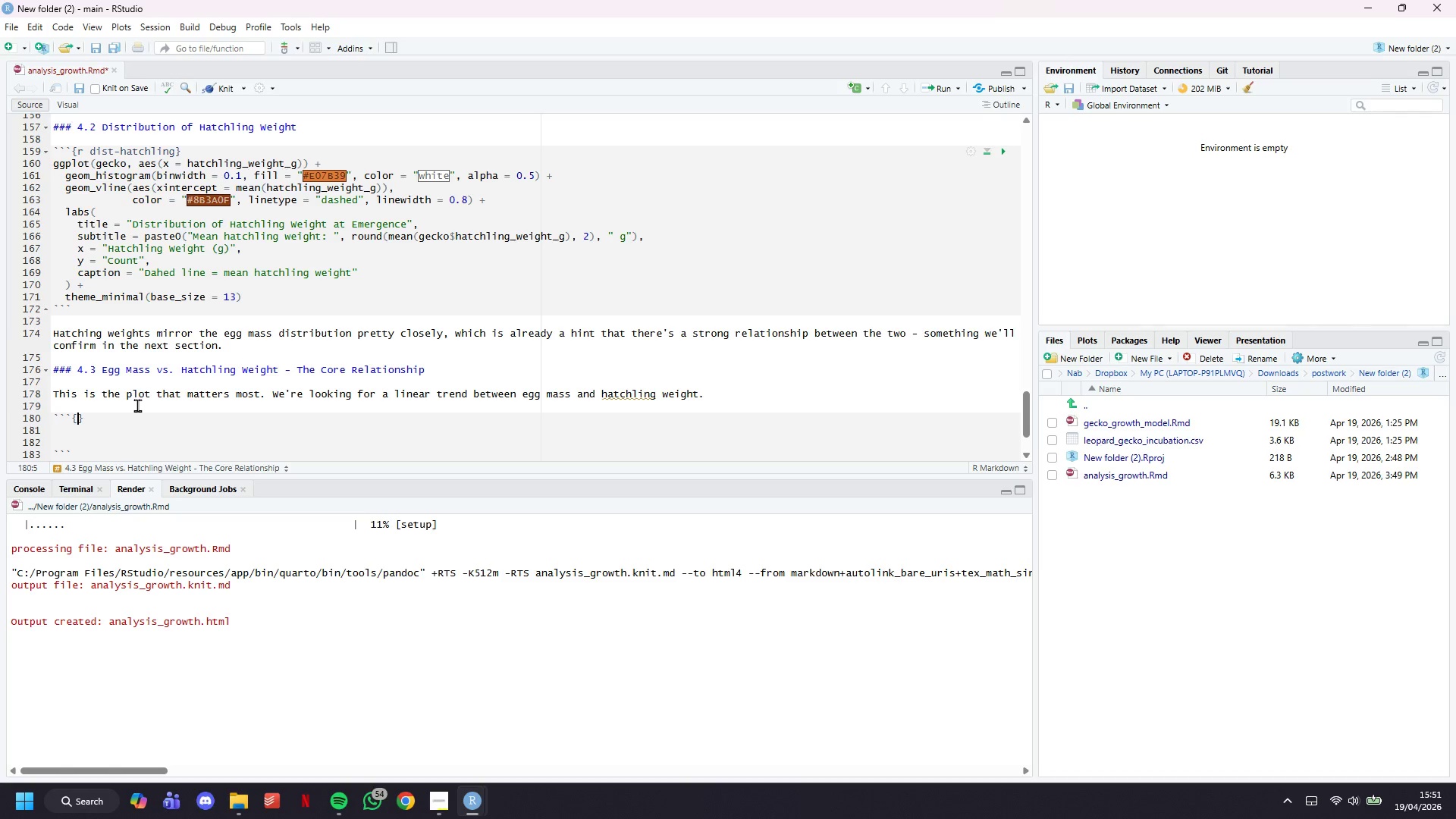 
key(R)
 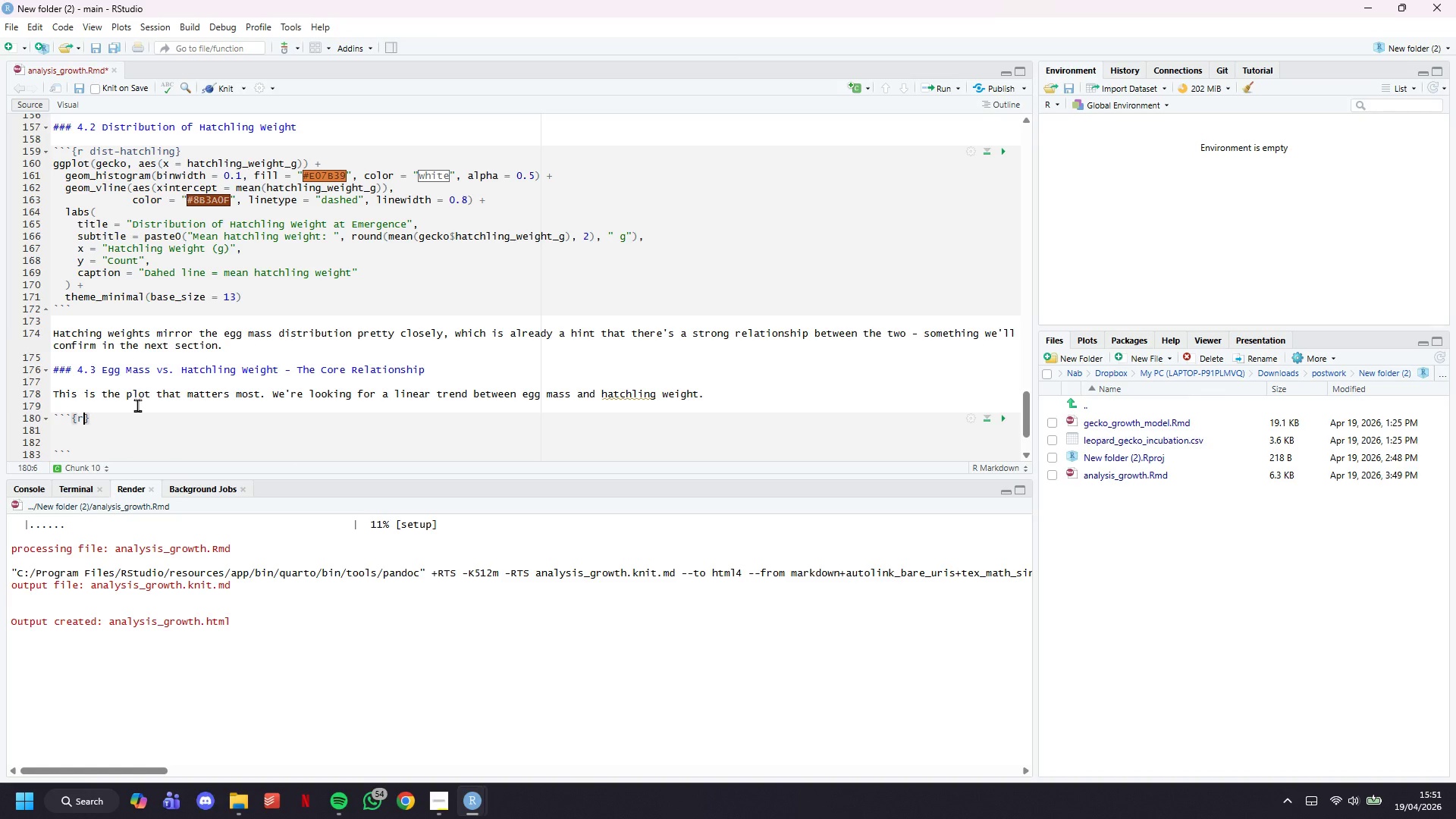 
key(Alt+AltRight)
 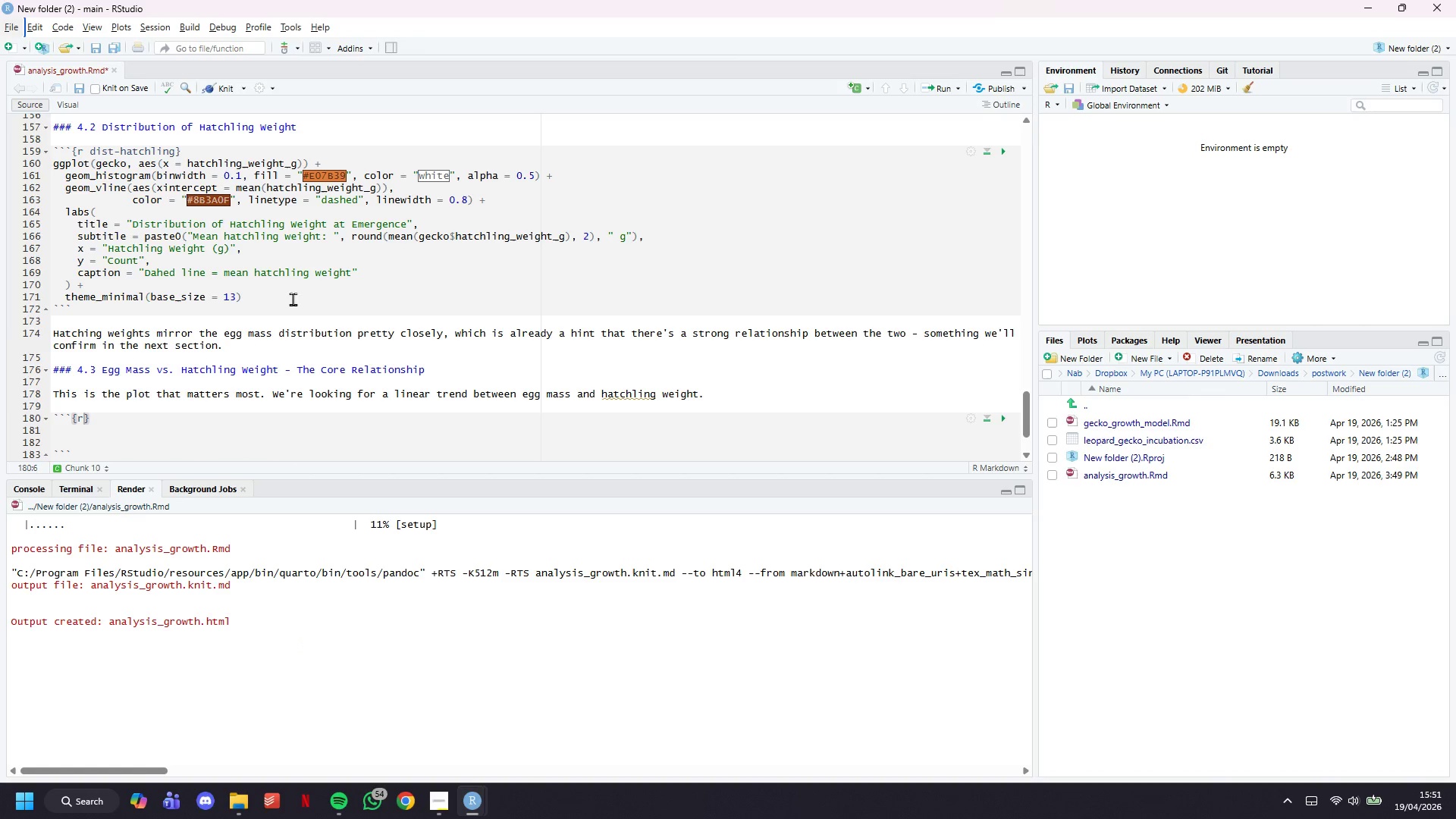 
left_click([122, 425])
 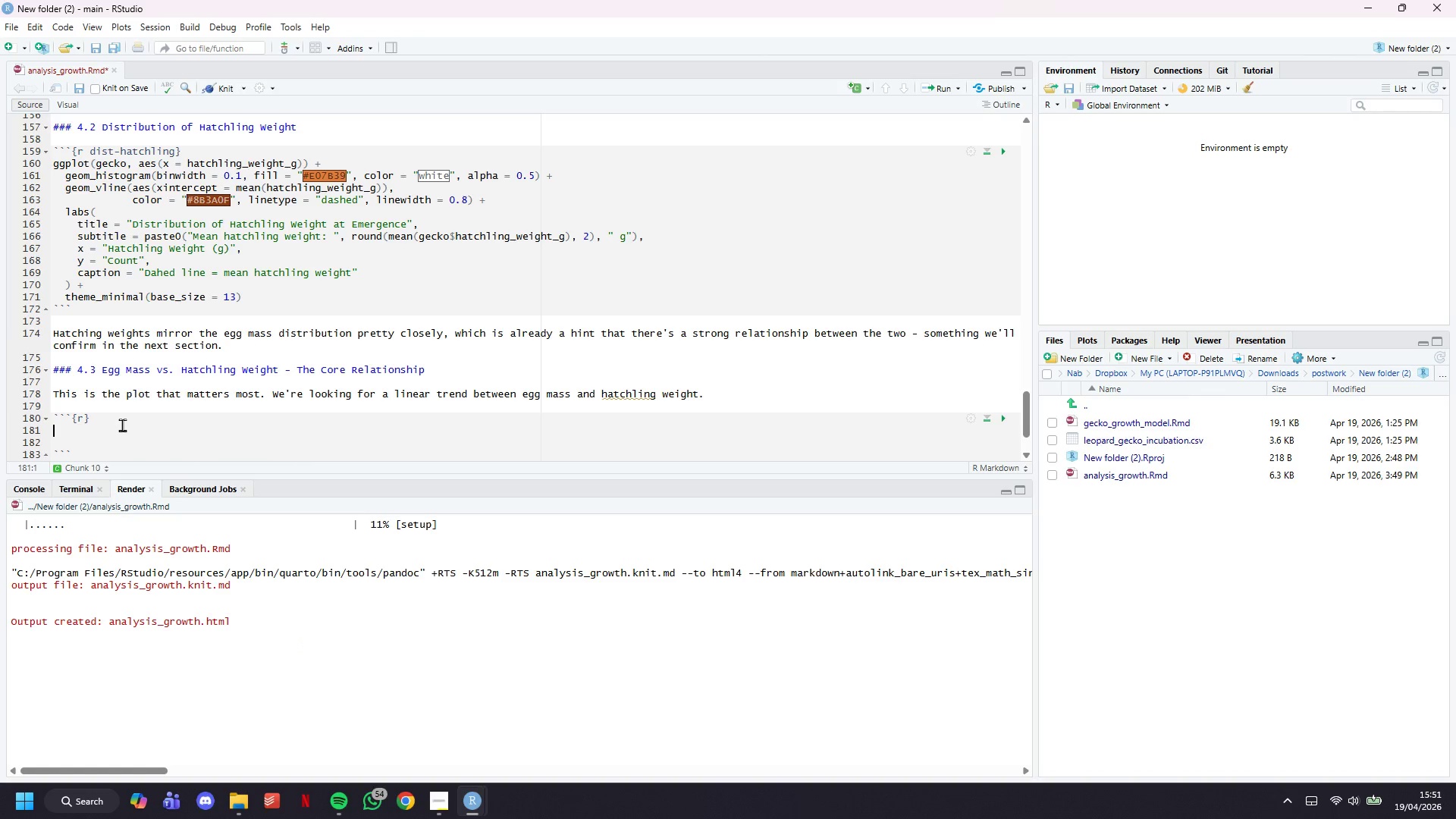 
key(ArrowLeft)
 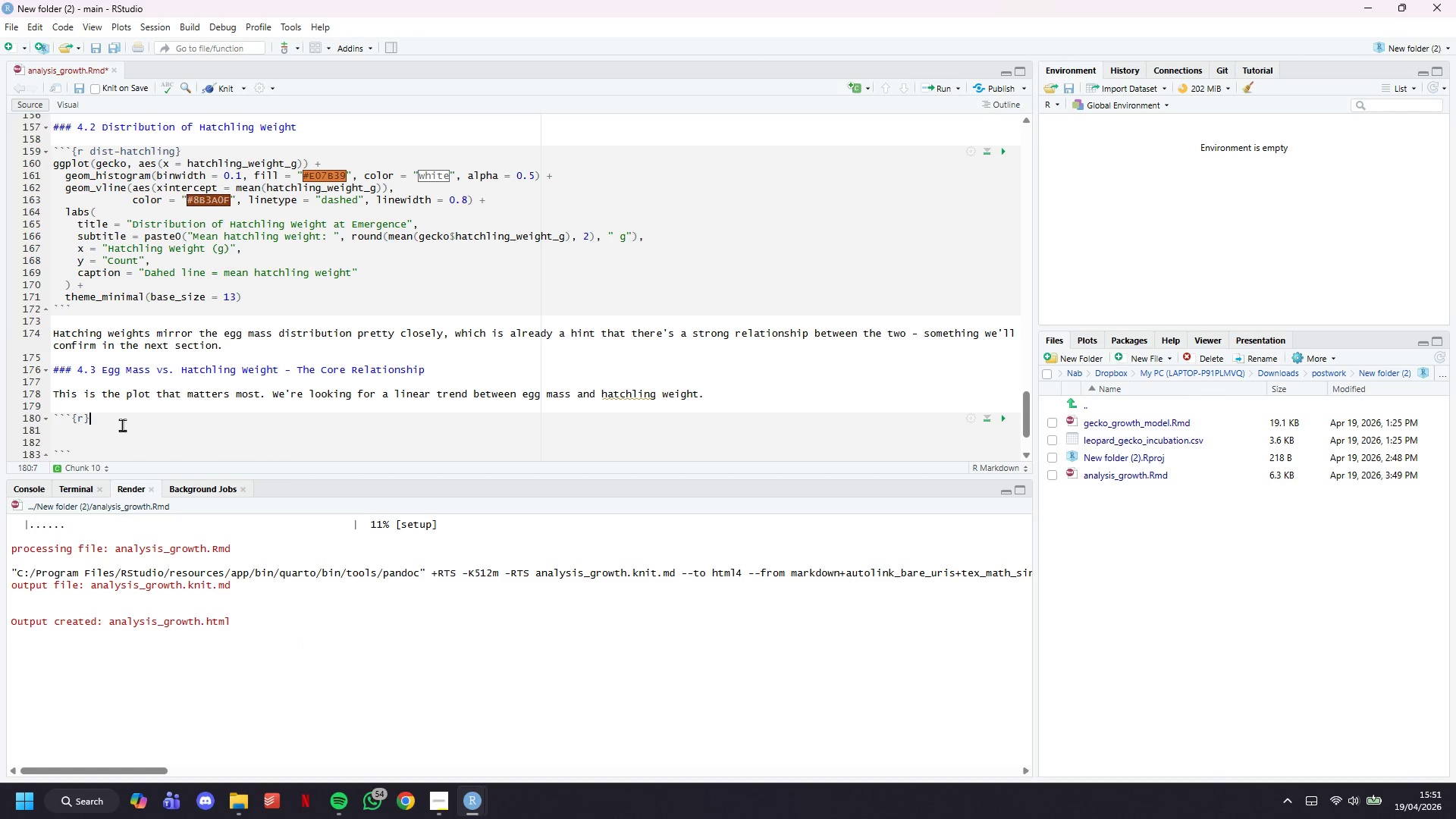 
key(ArrowLeft)
 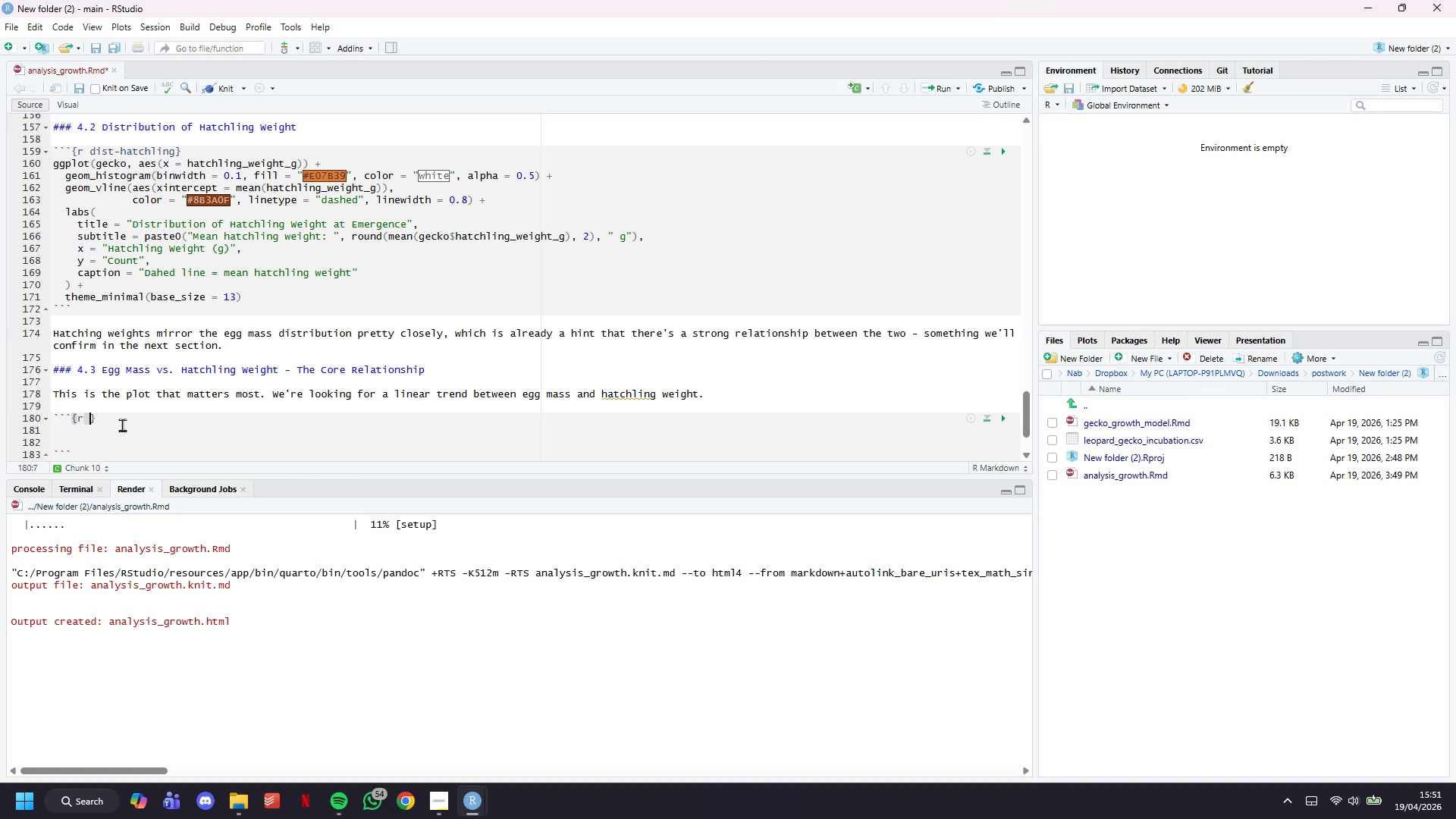 
key(Space)
 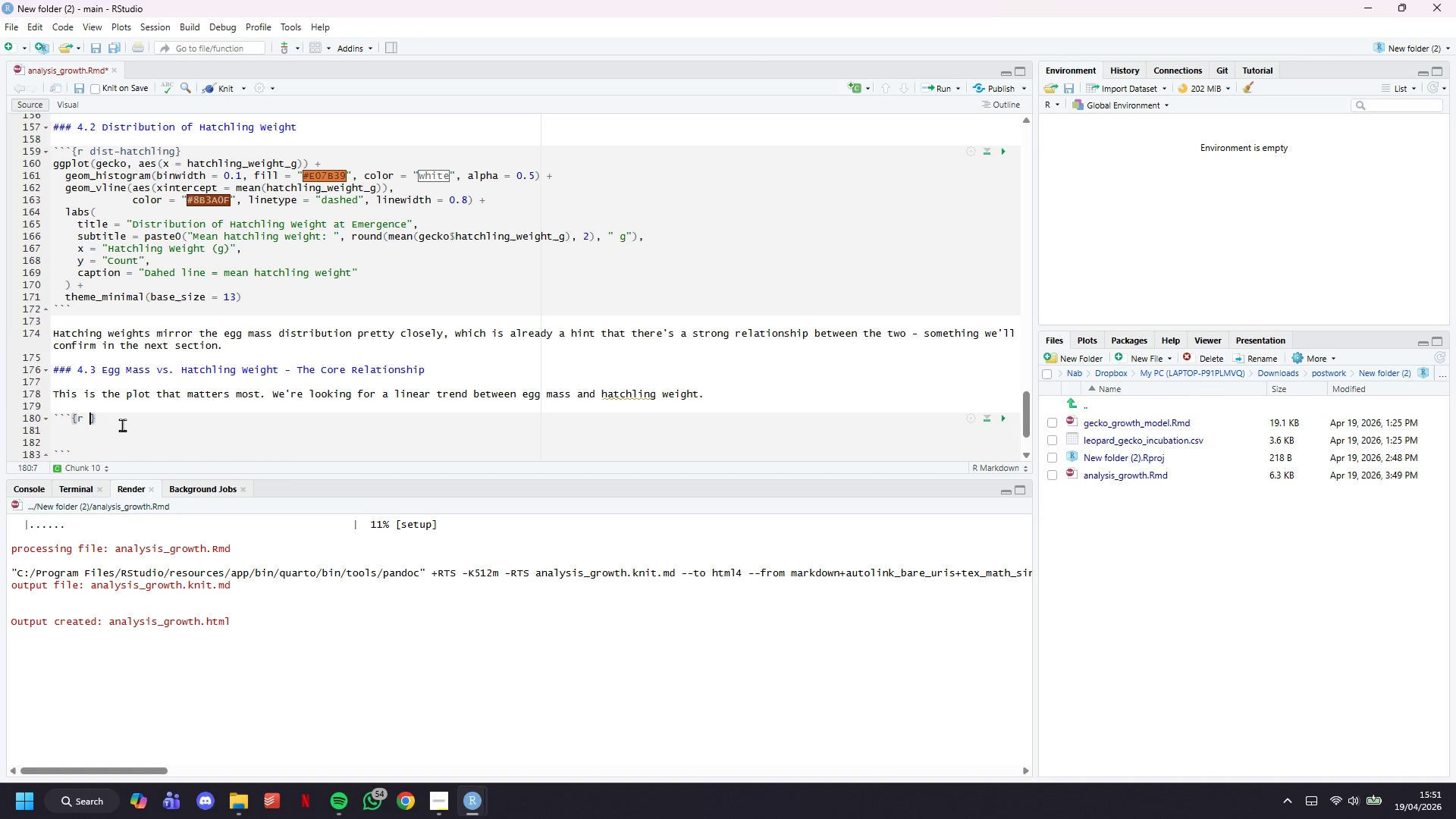 
type(scatter-main, fig.height=6)
 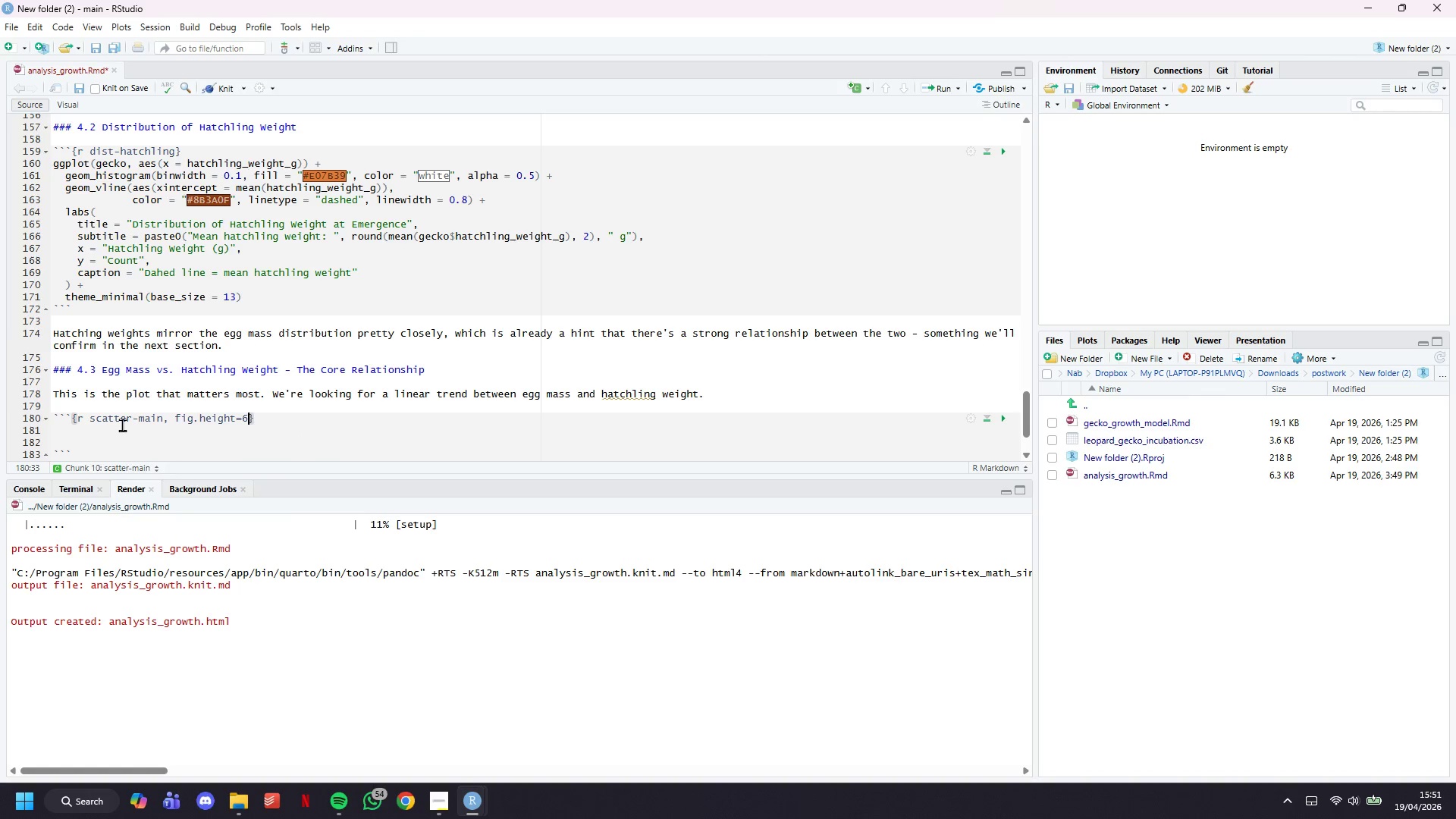 
key(ArrowRight)
 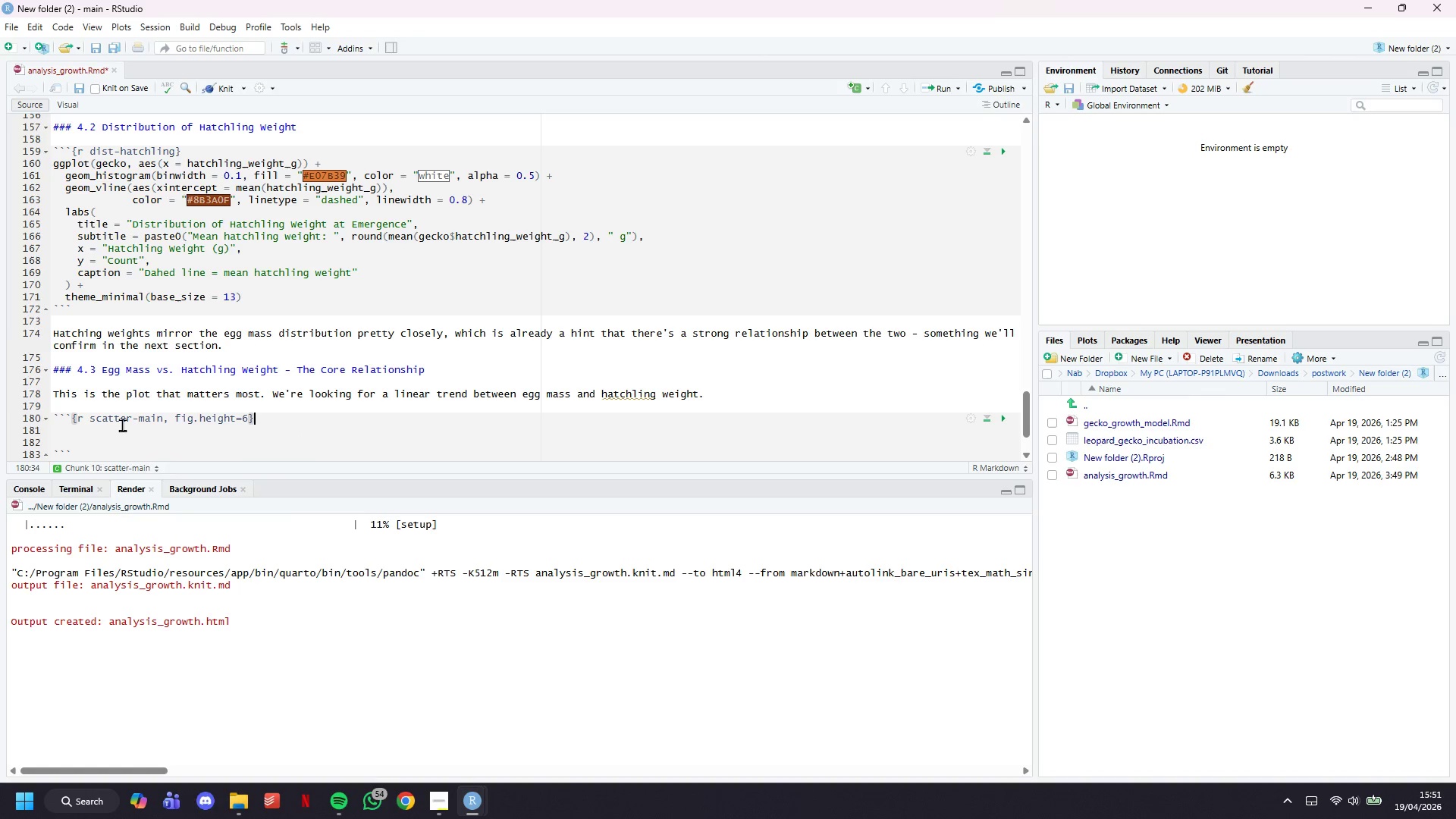 
key(Enter)
 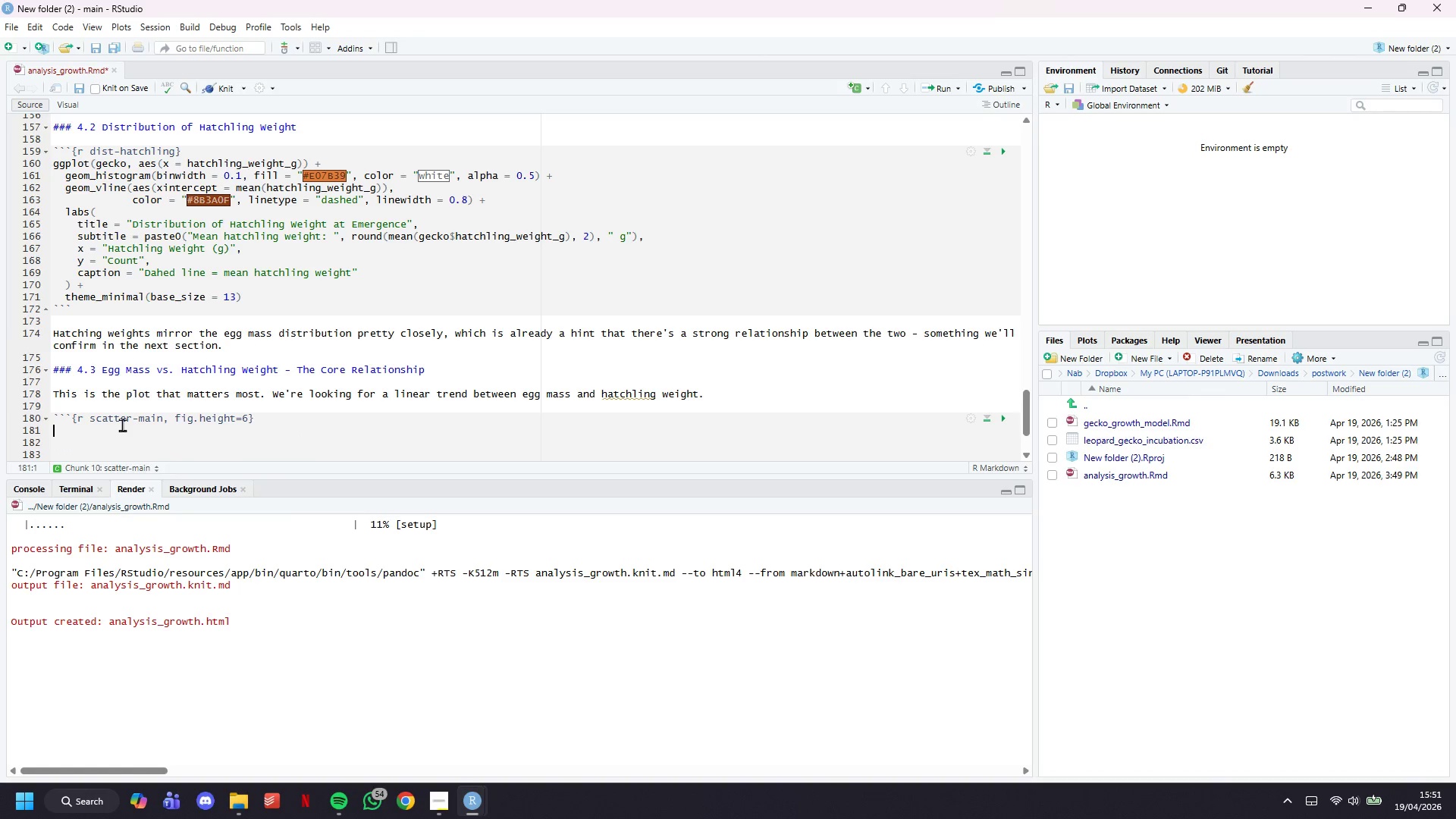 
key(Enter)
 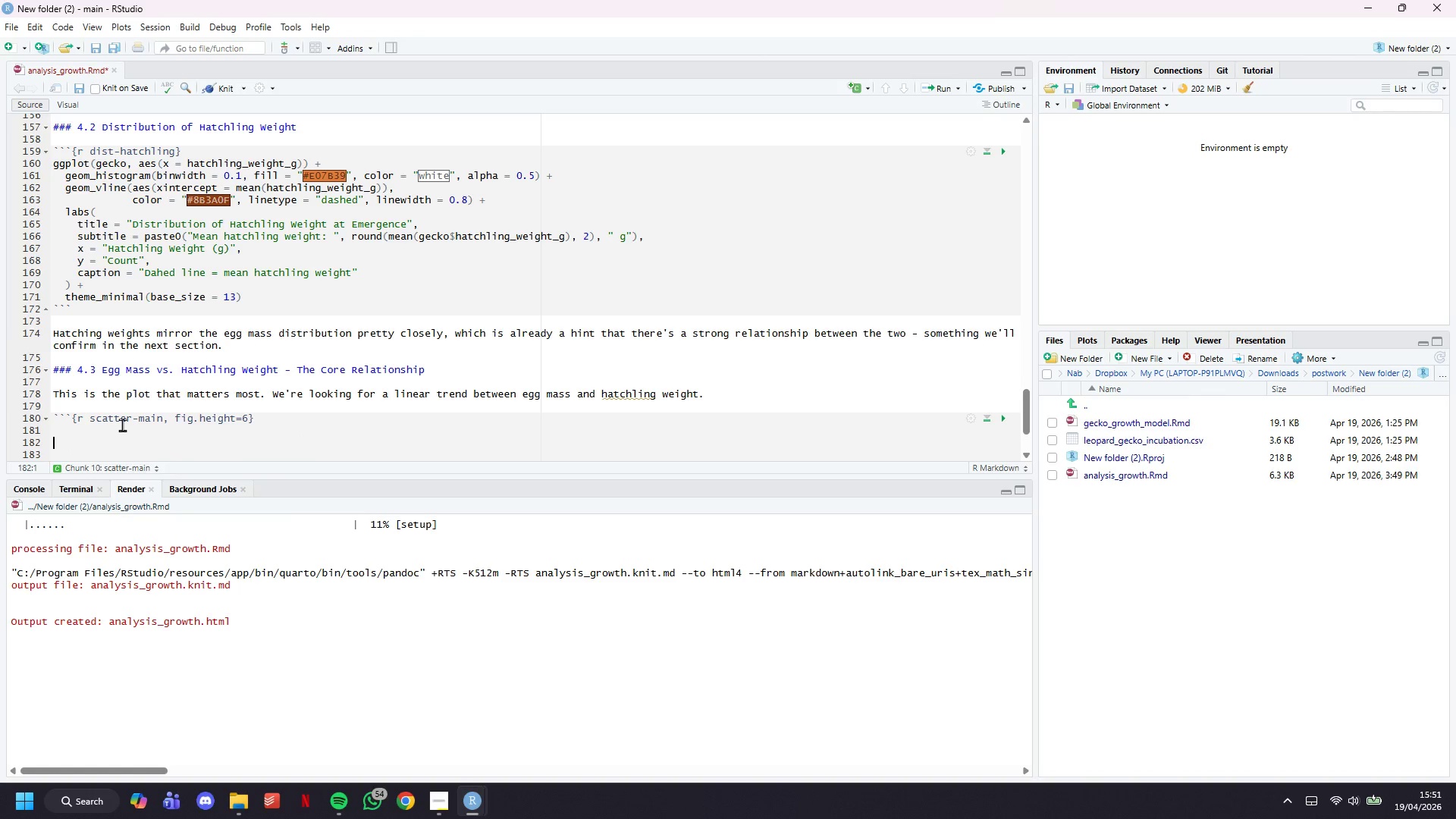 
key(Backspace)
type(ggplot(gecko, aes(x = egg_mass-g, y = hatchling_weight_g)
 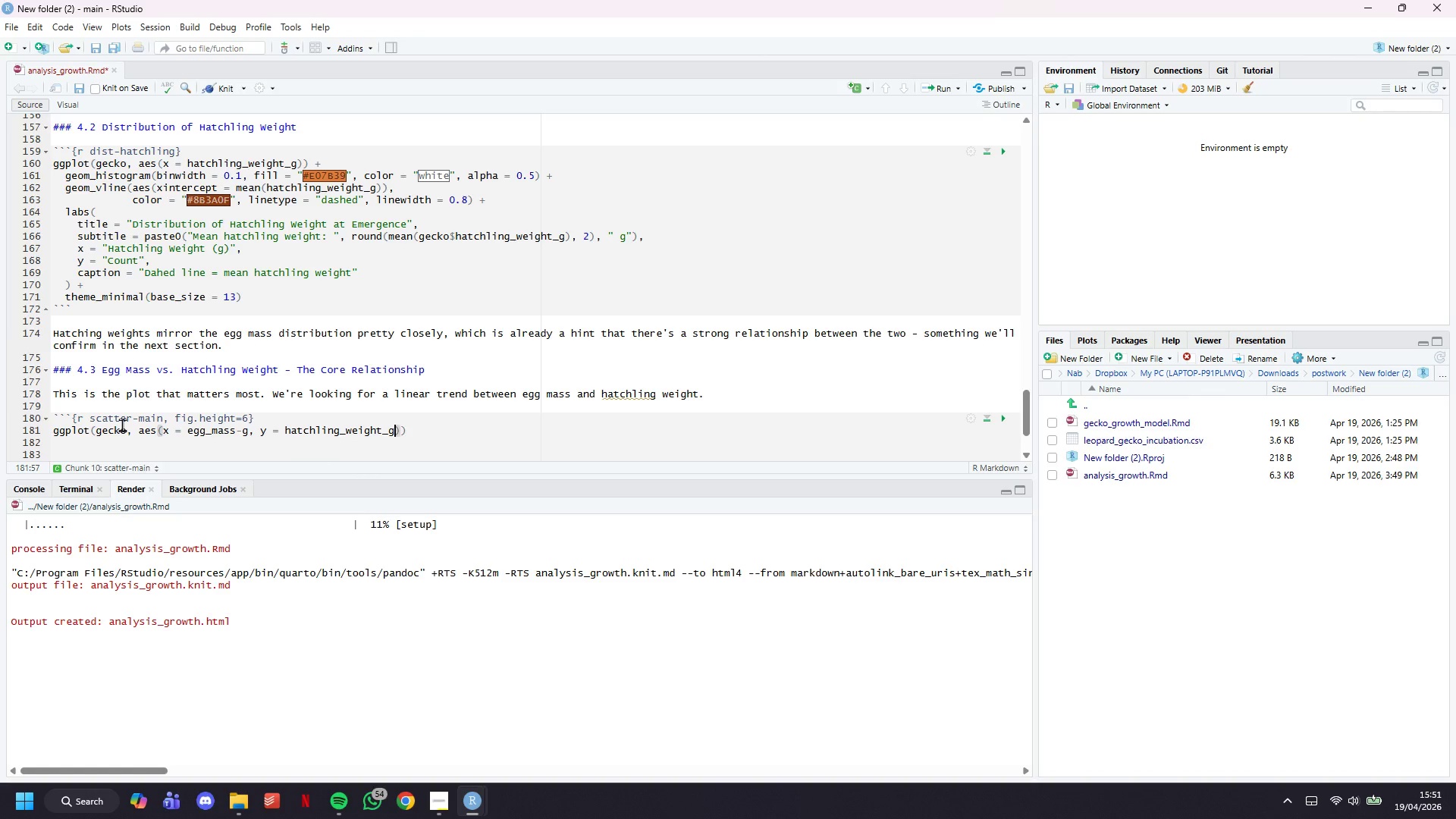 
key(ArrowRight)
 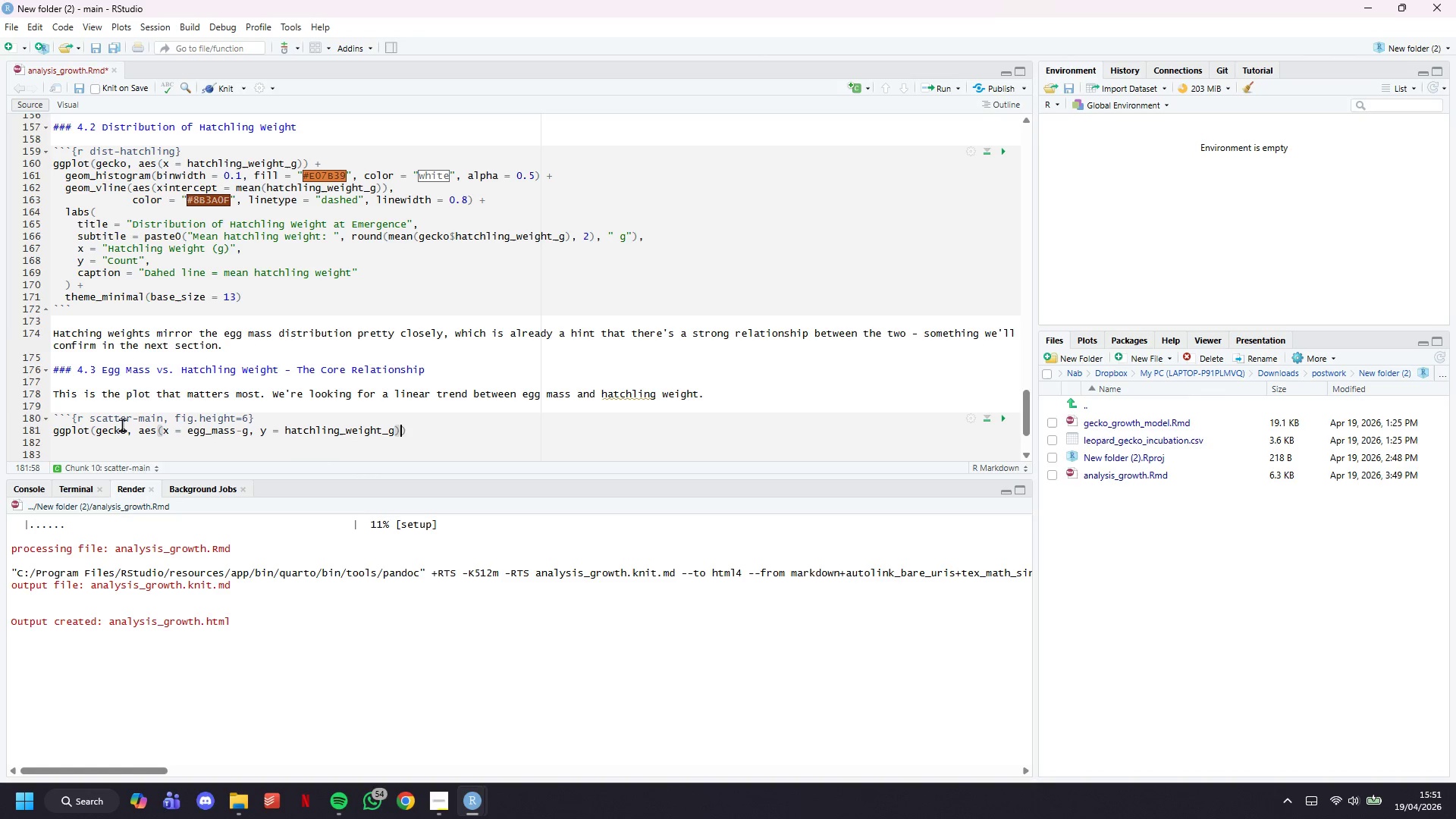 
key(ArrowRight)
 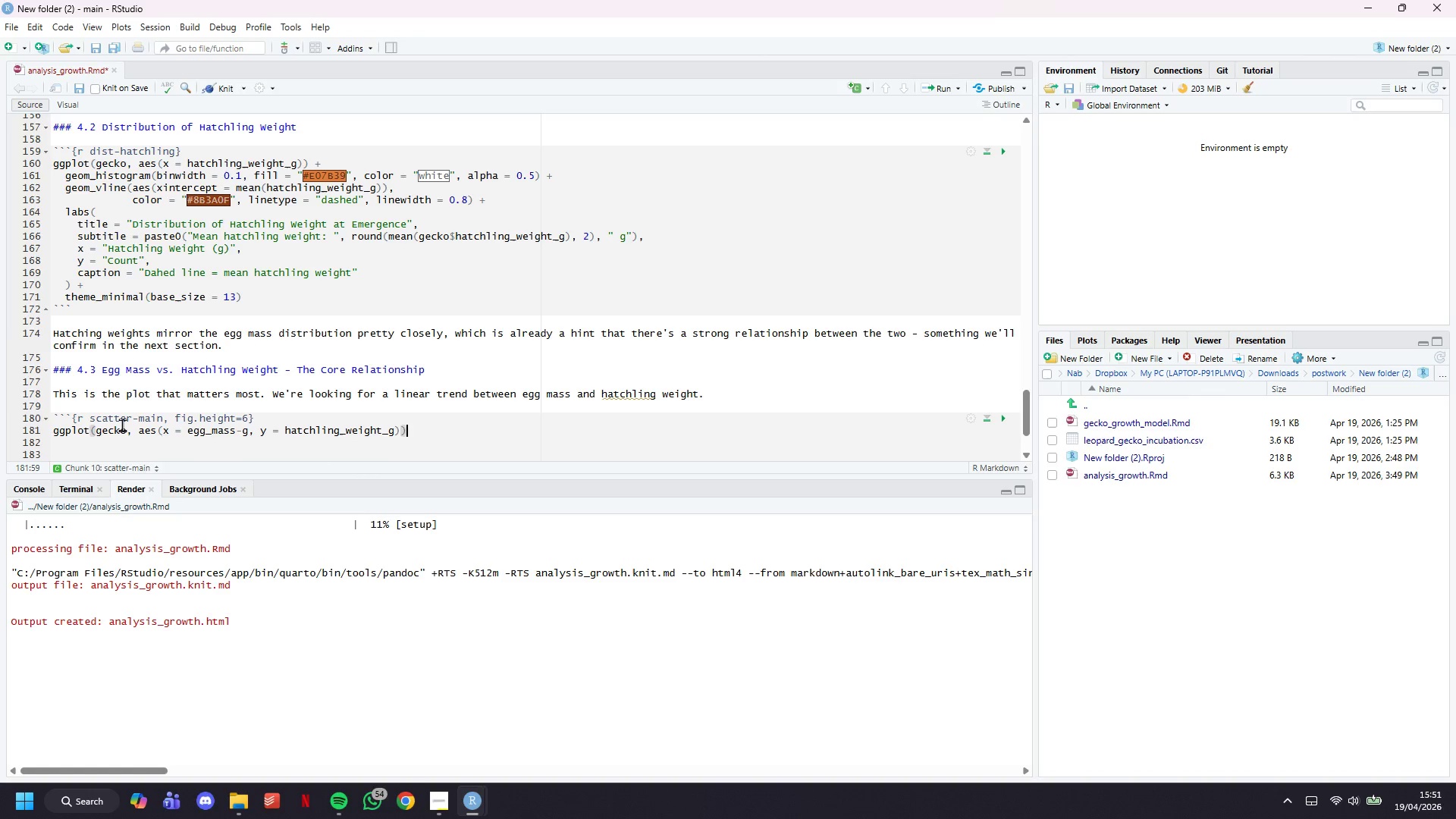 
key(Space)
 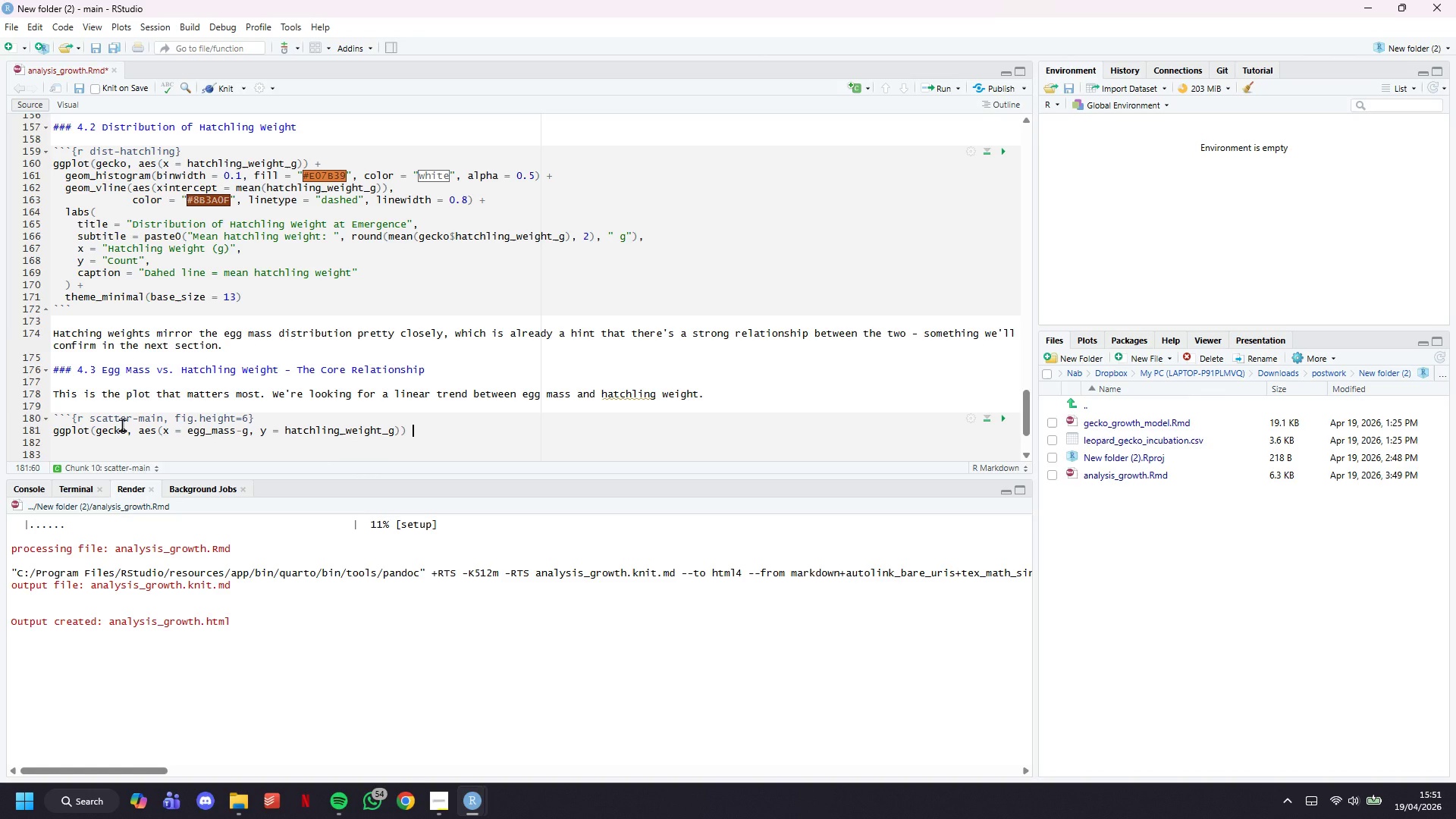 
key(Shift+Equal)
 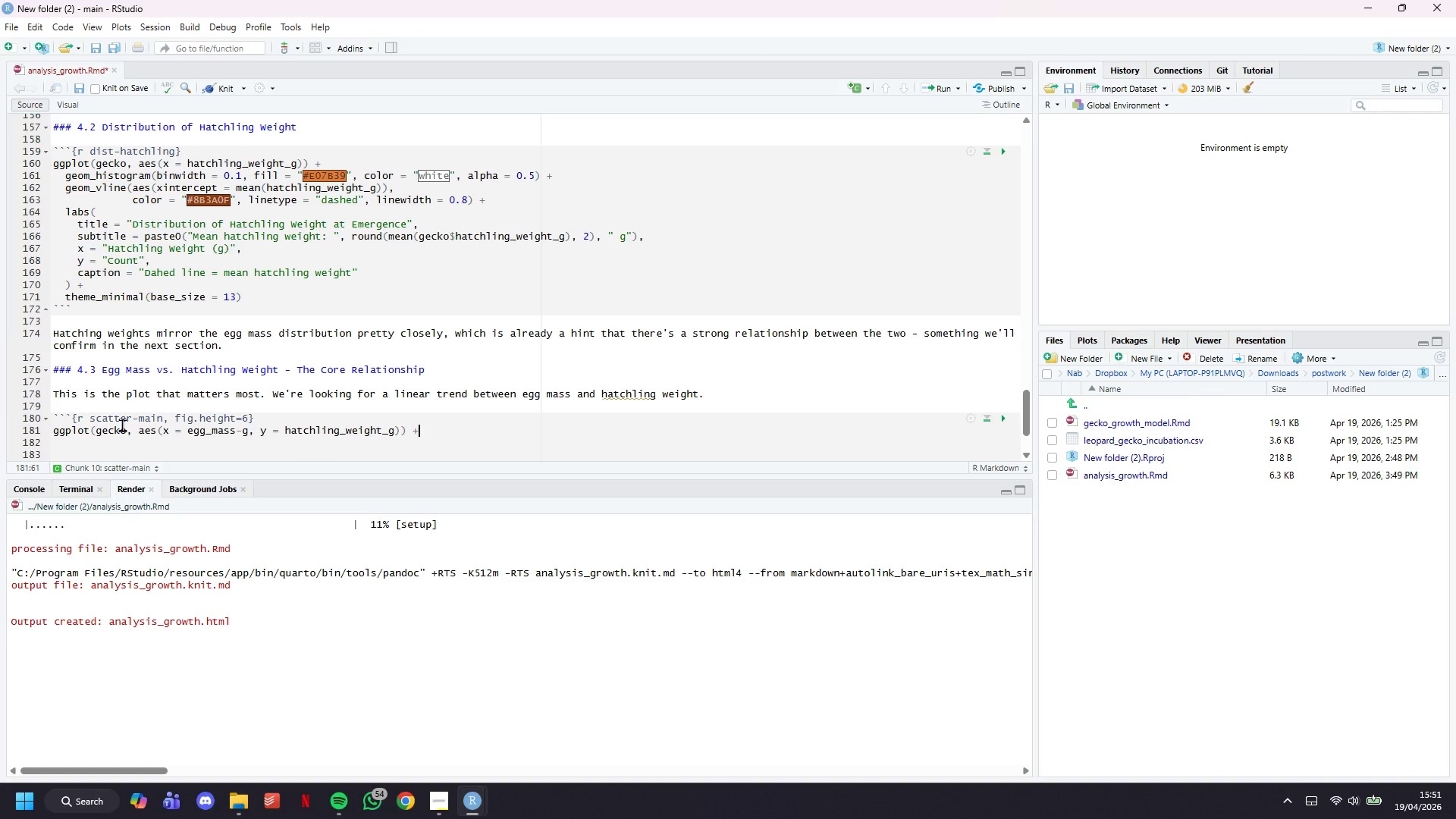 
key(Enter)
 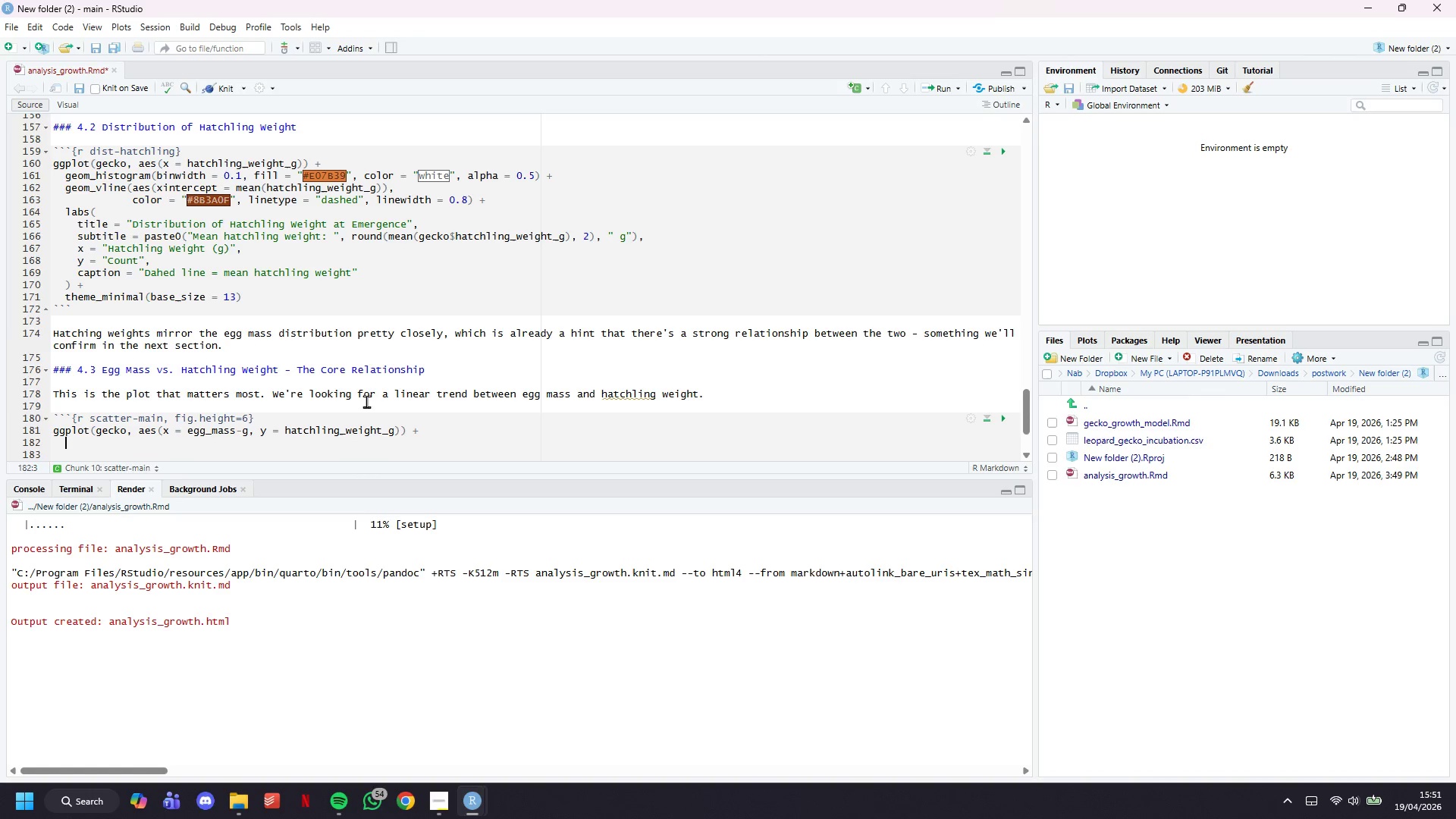 
scroll: coordinate [740, 400], scroll_direction: down, amount: 3.0
 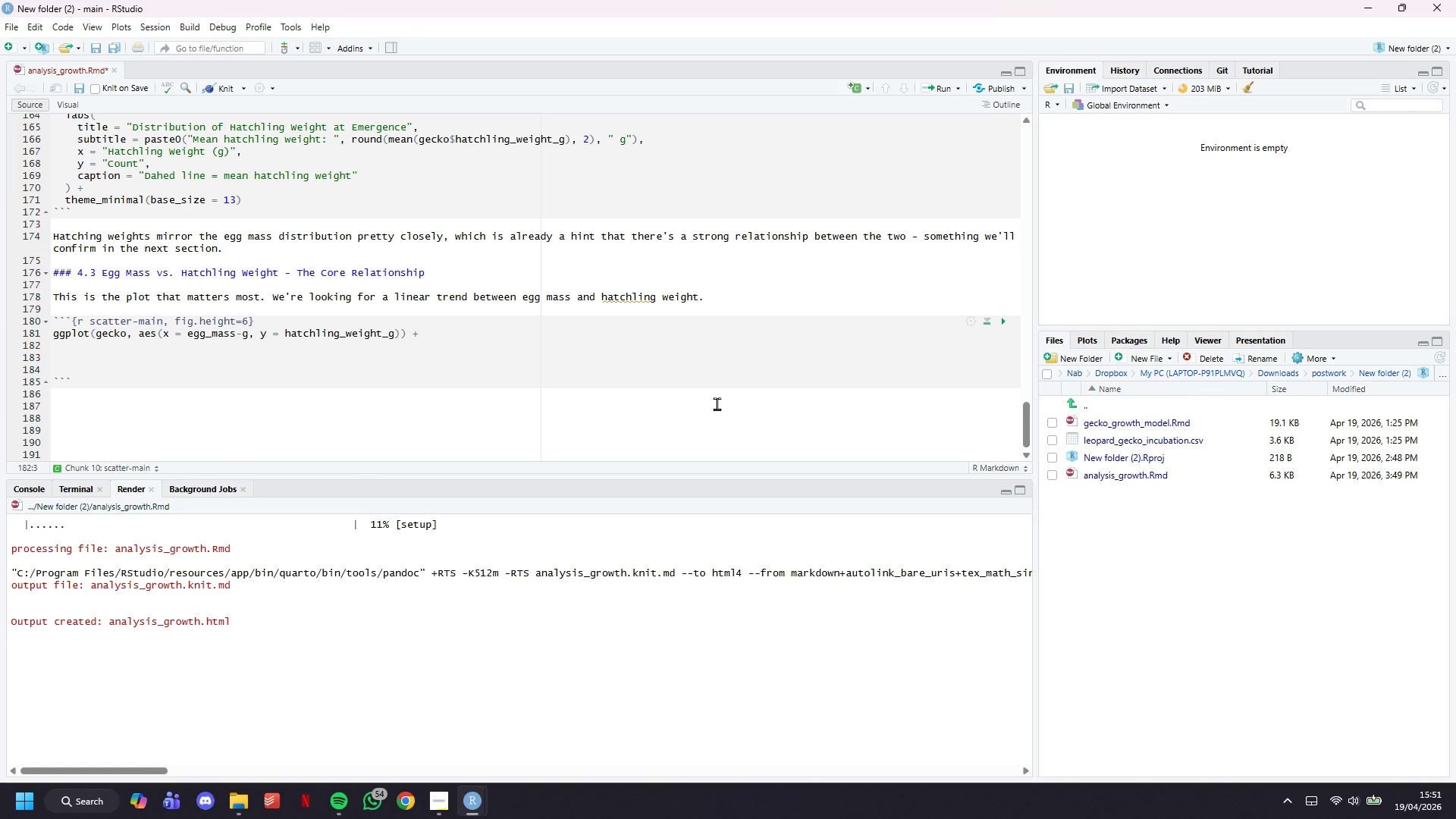 
type(geom_point(aes(color = morph_type)
 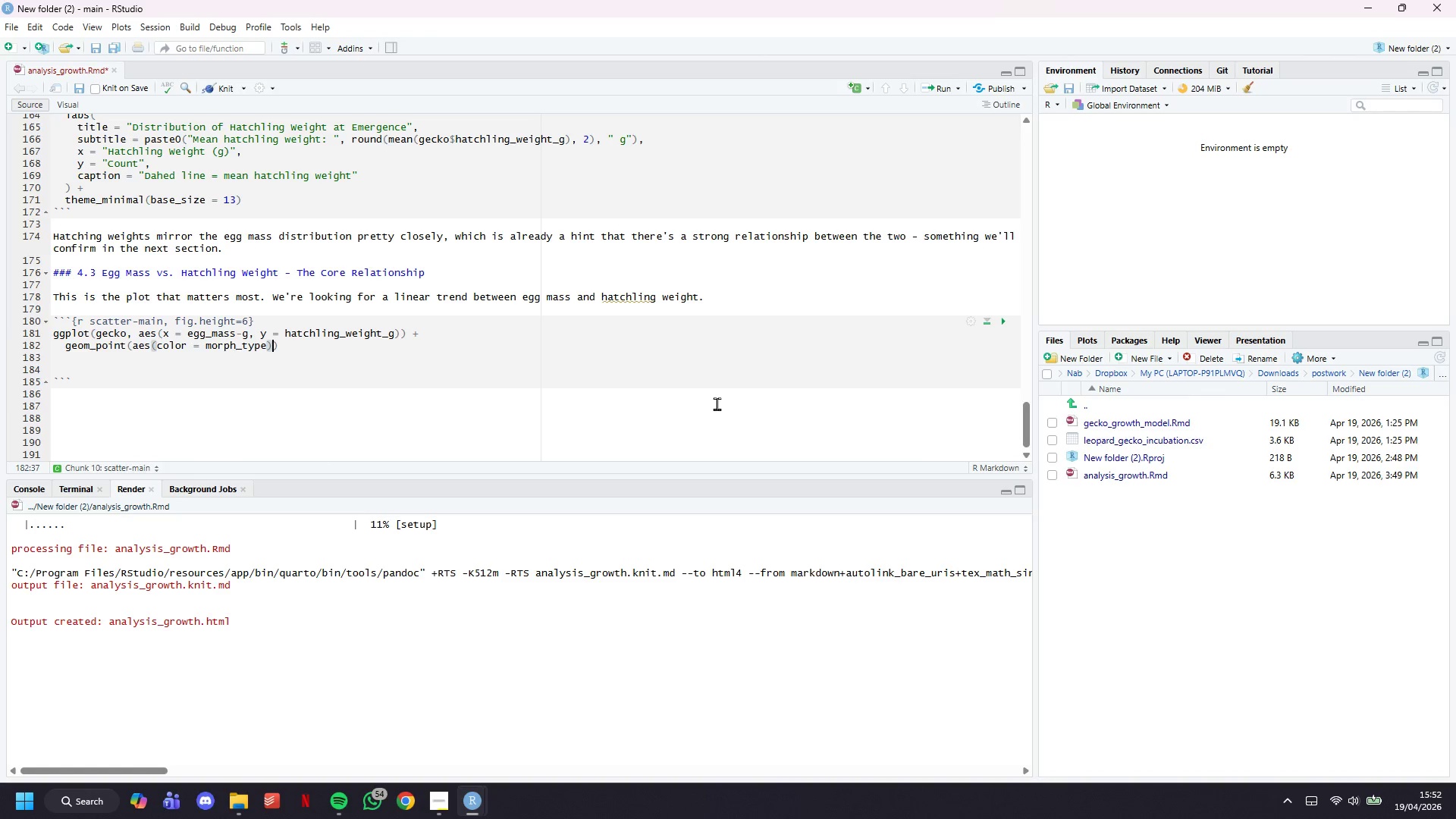 
 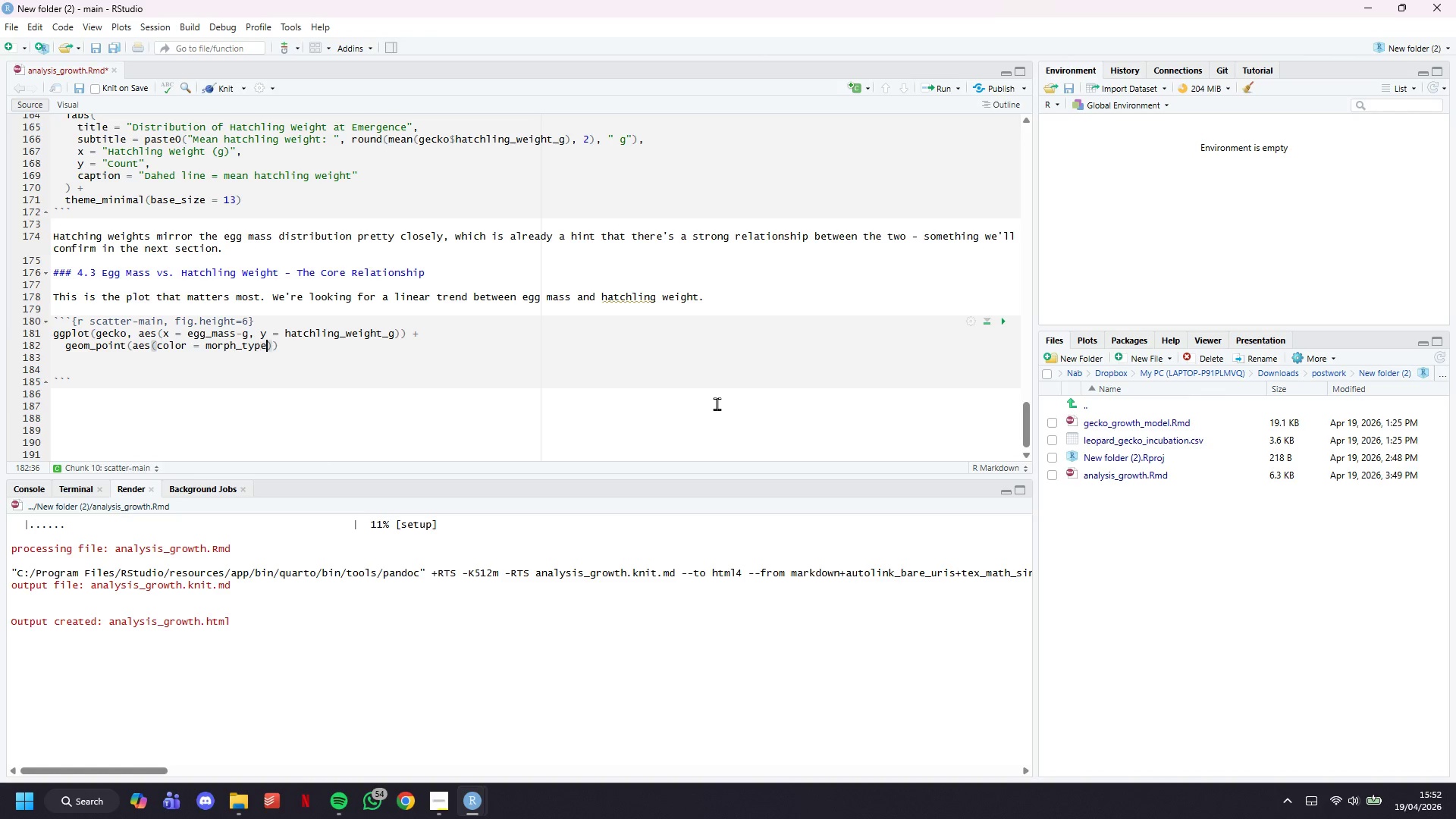 
key(ArrowRight)
 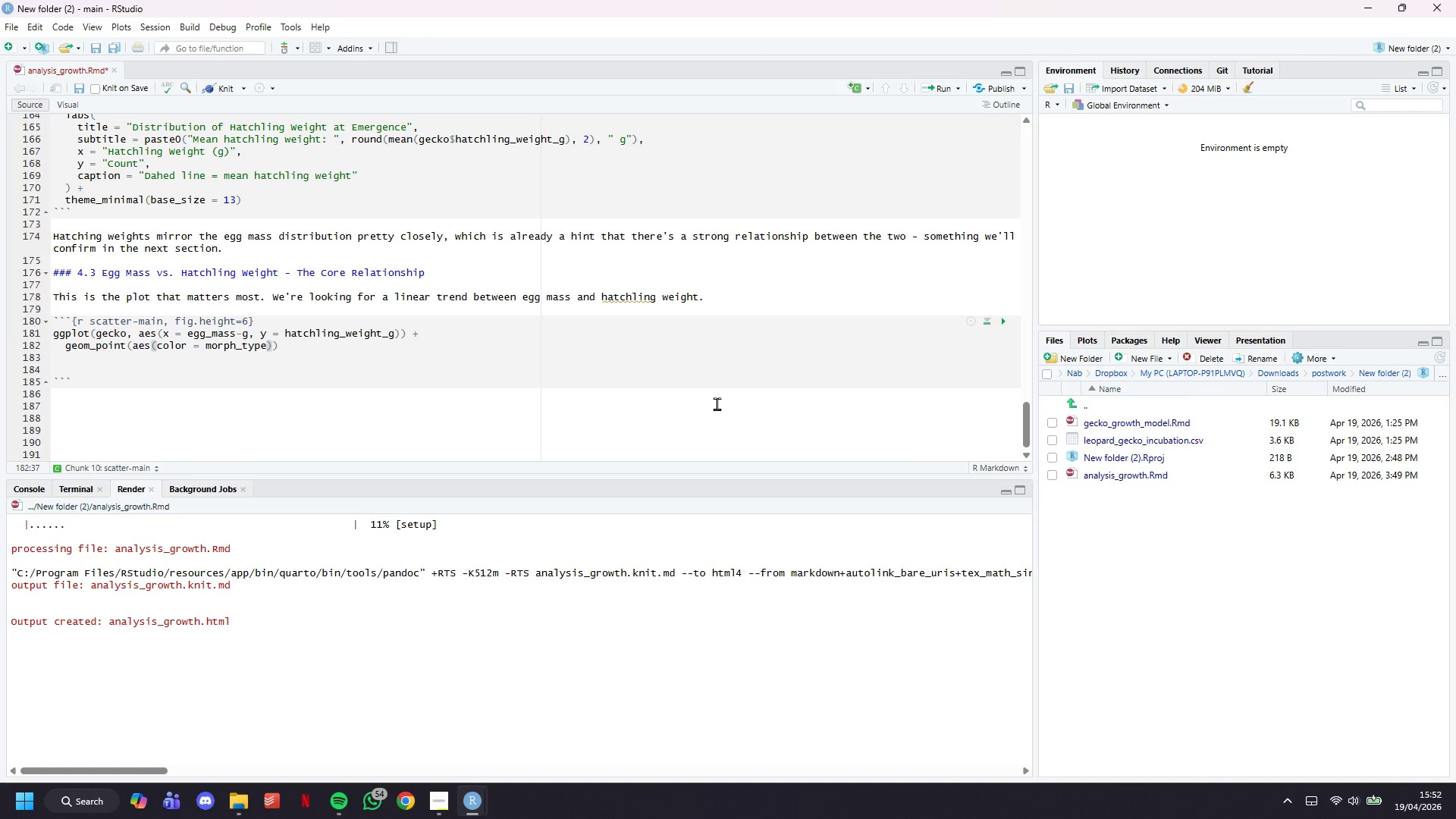 
type(, size = 2.5, alpha = 0.75)
 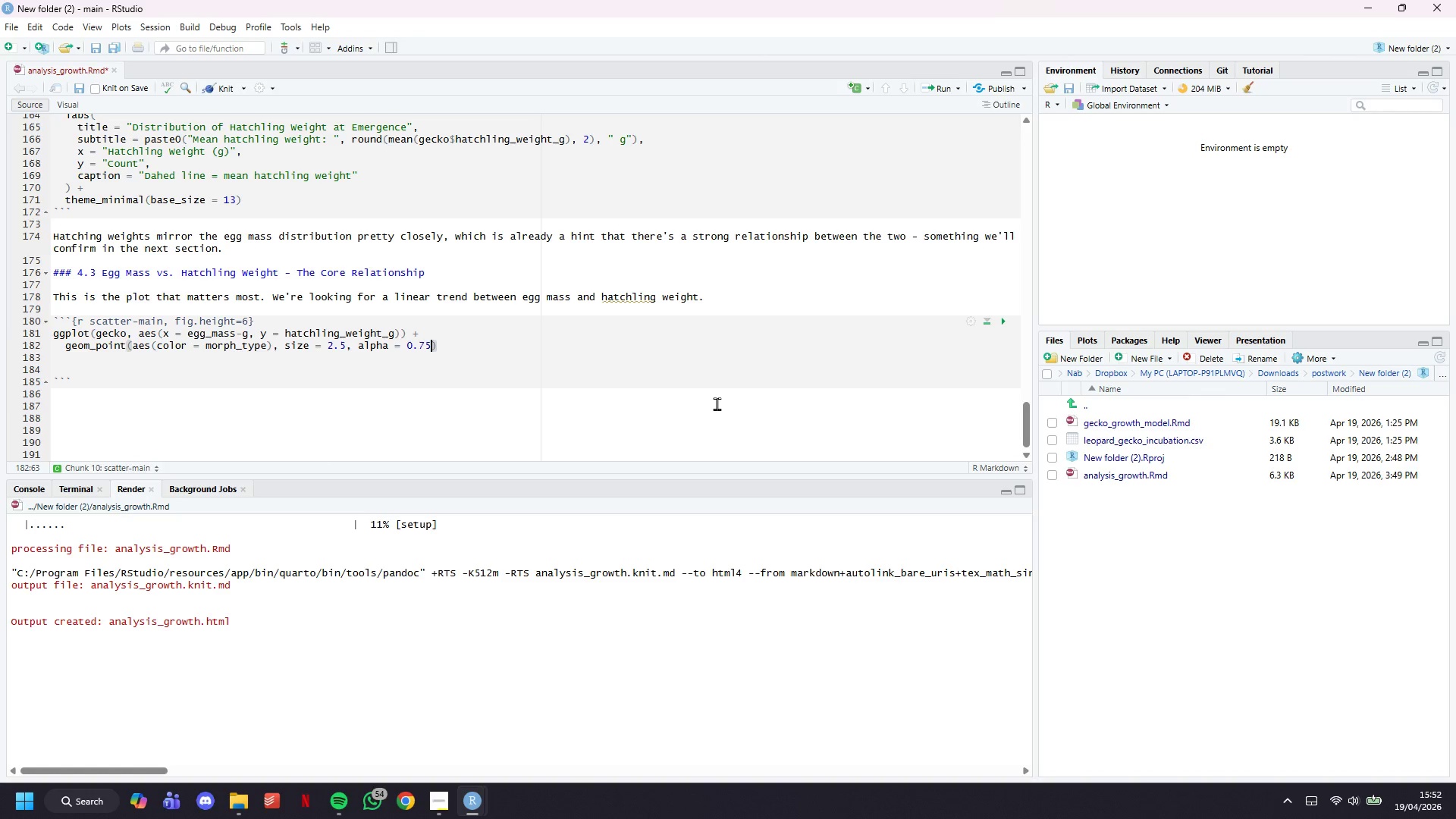 
key(ArrowRight)
 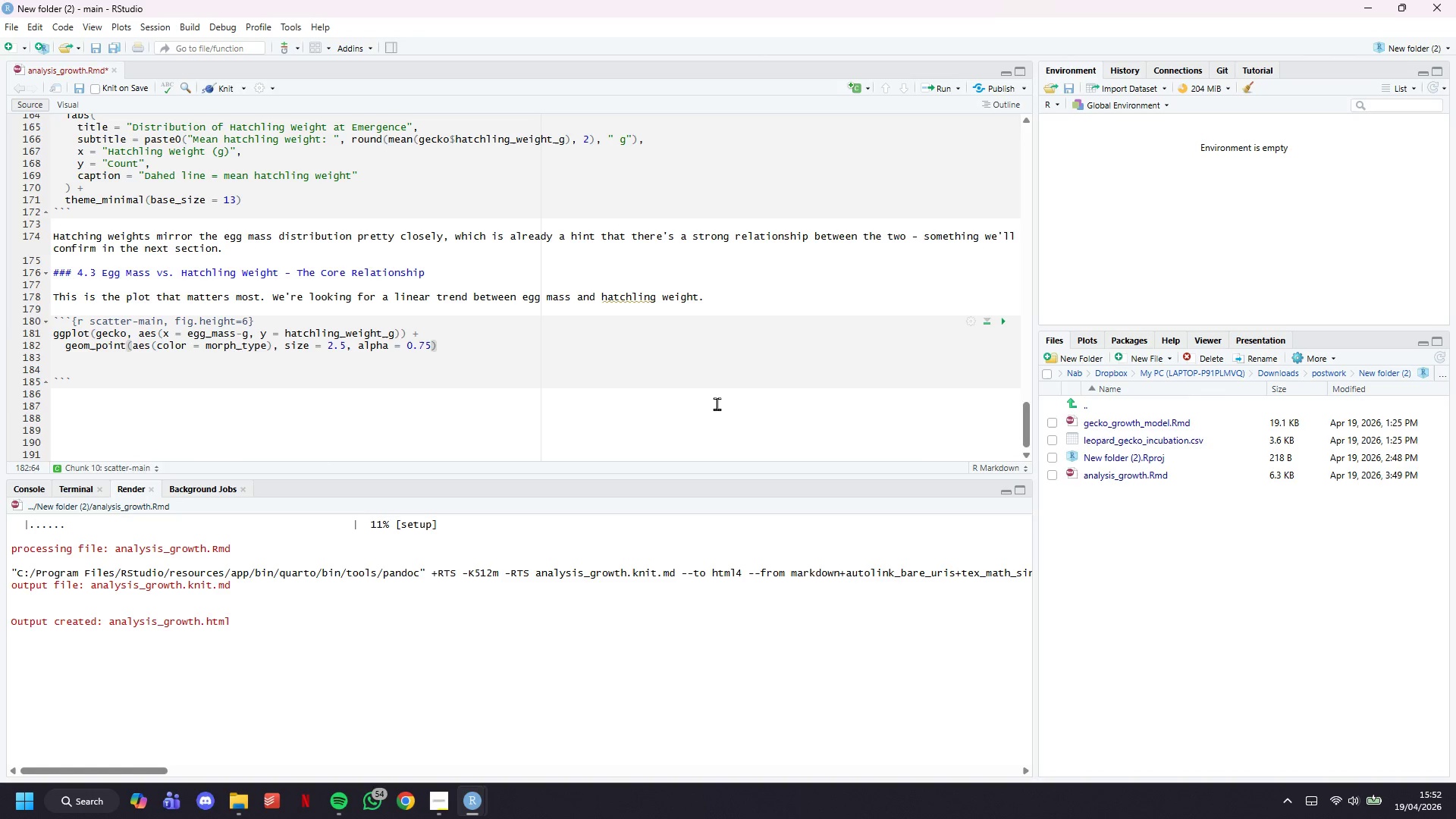 
key(Space)
 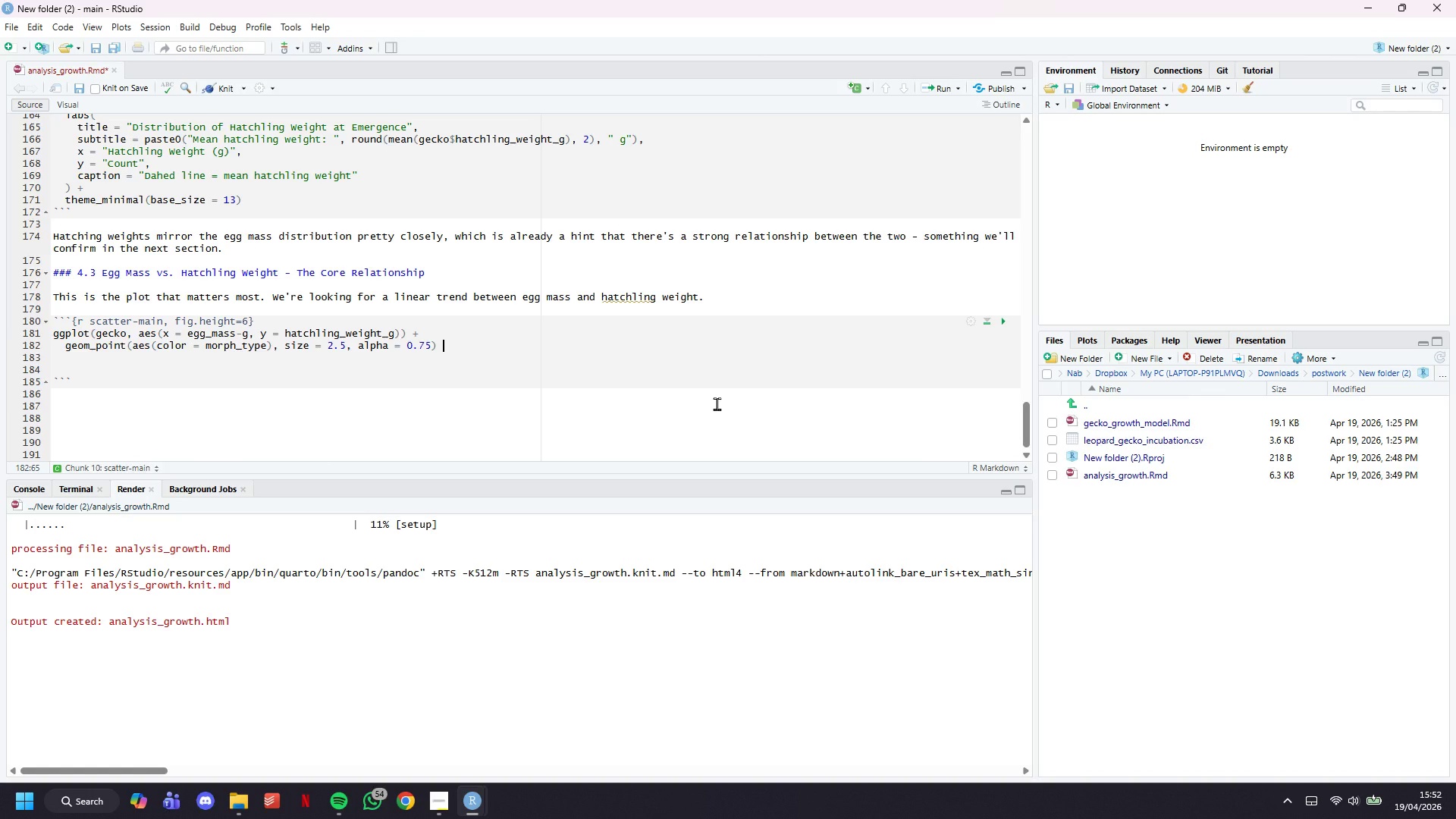 
key(Shift+Equal)
 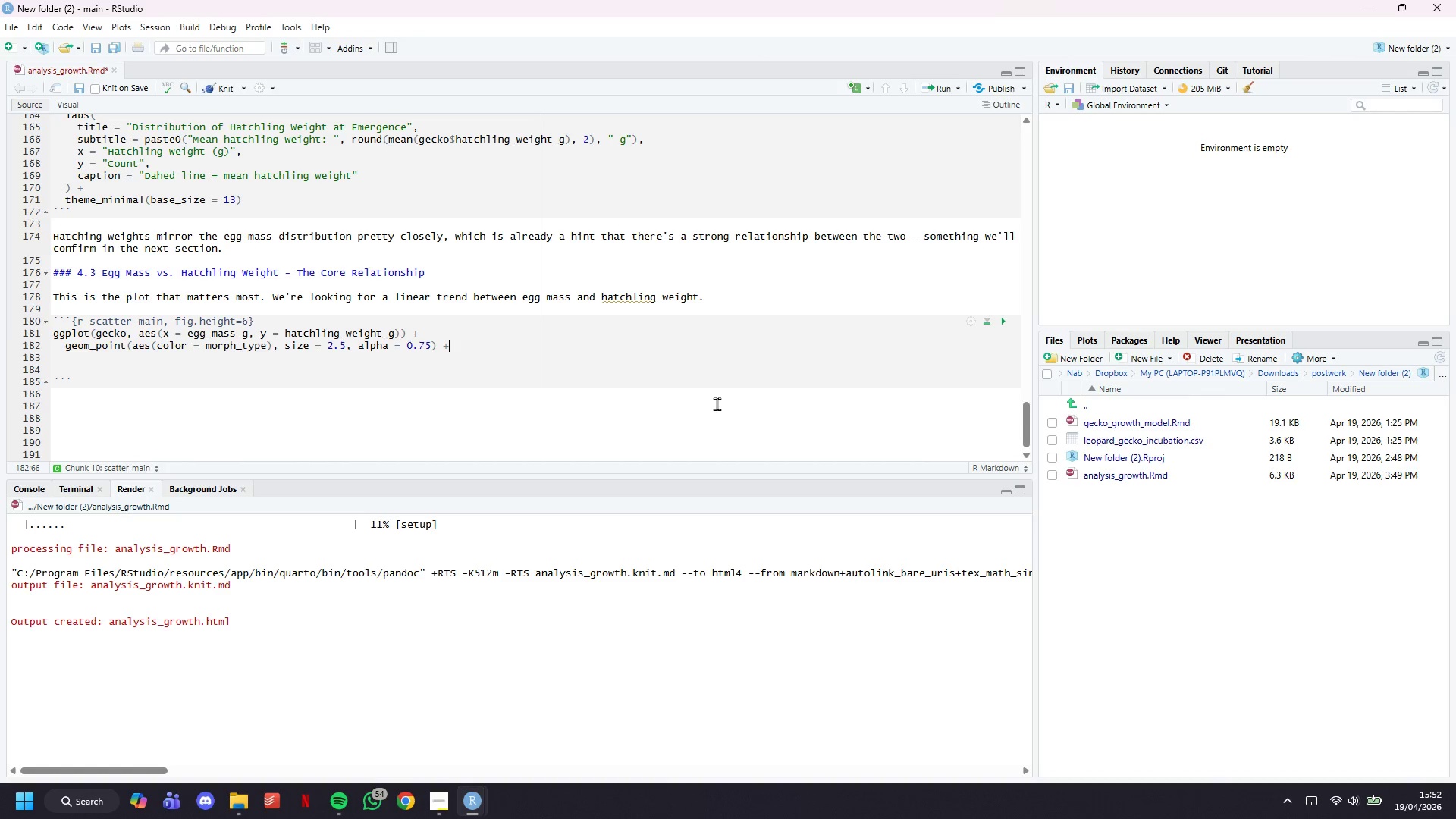 
key(Enter)
 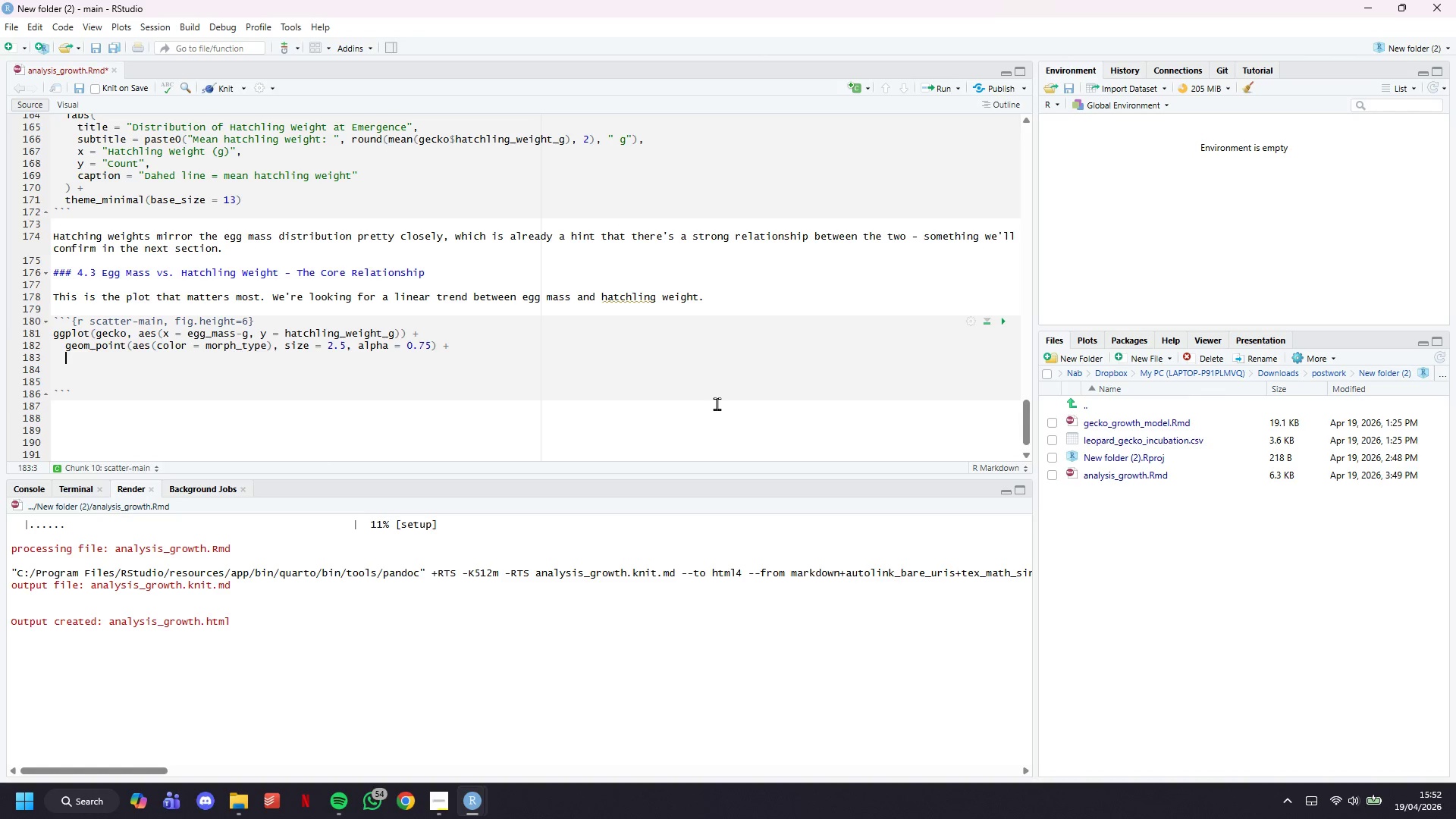 
key(Backslash)
 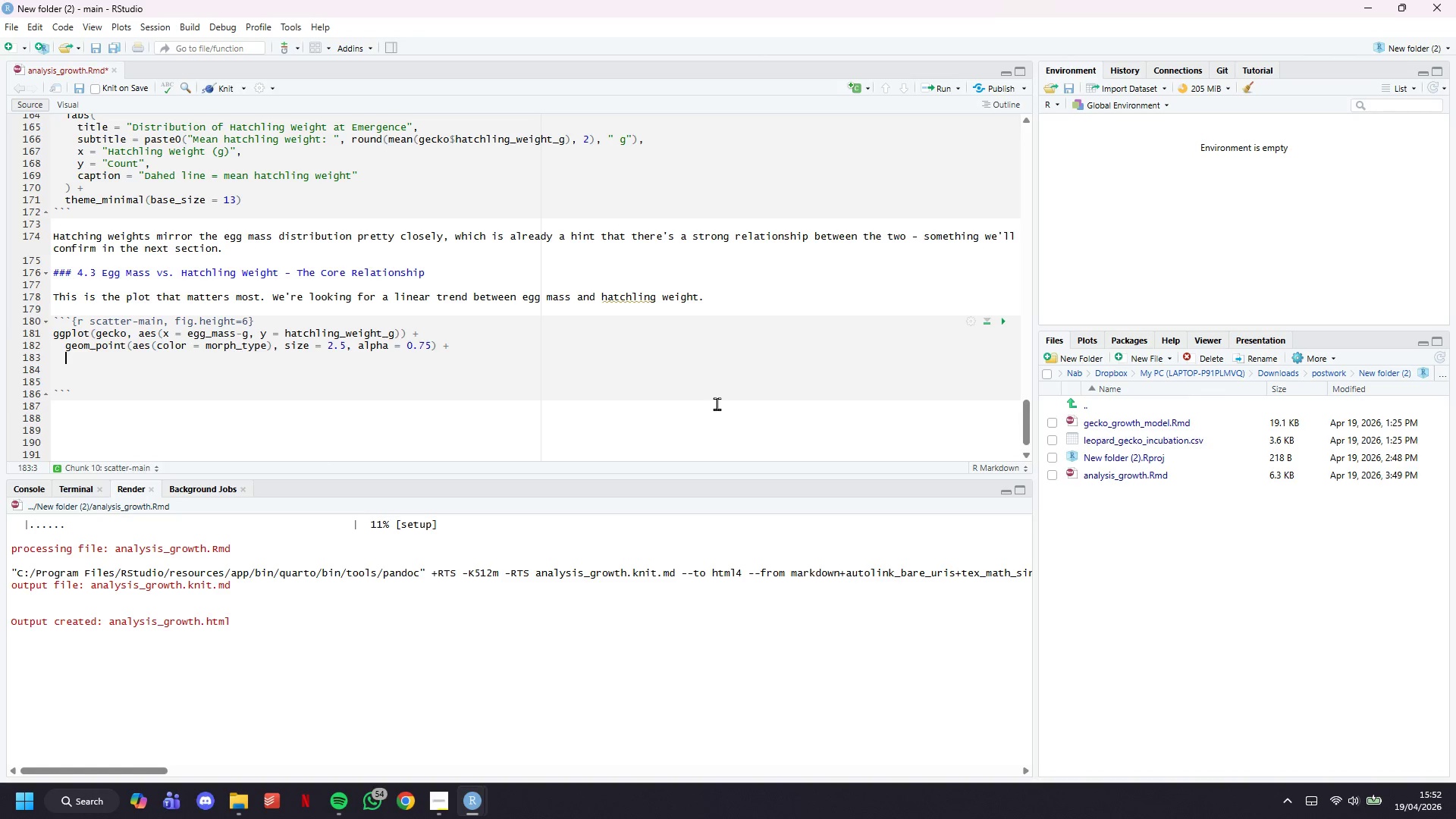 
key(Backspace)
type(geom_smooth(method = "lm)
 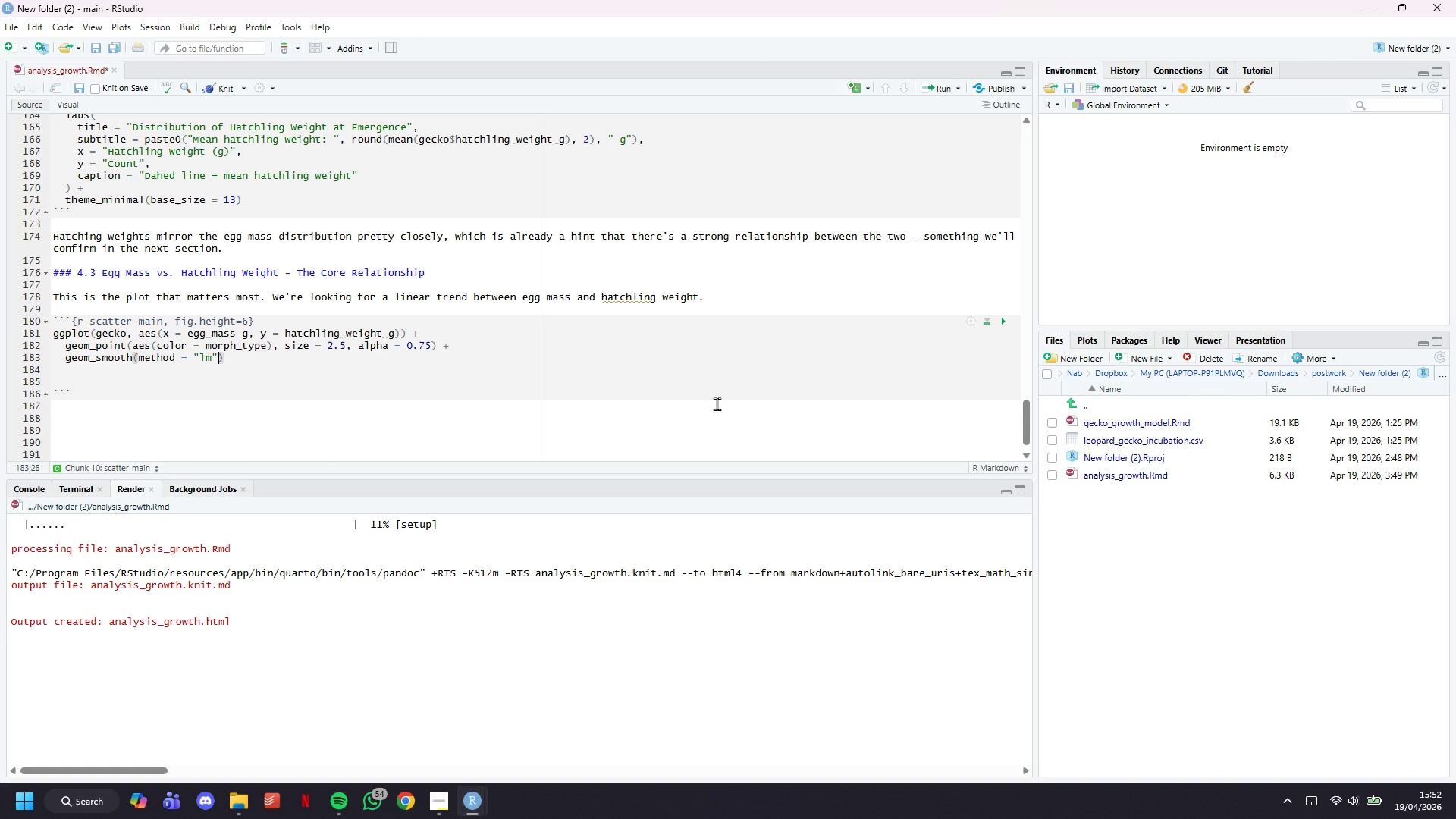 
 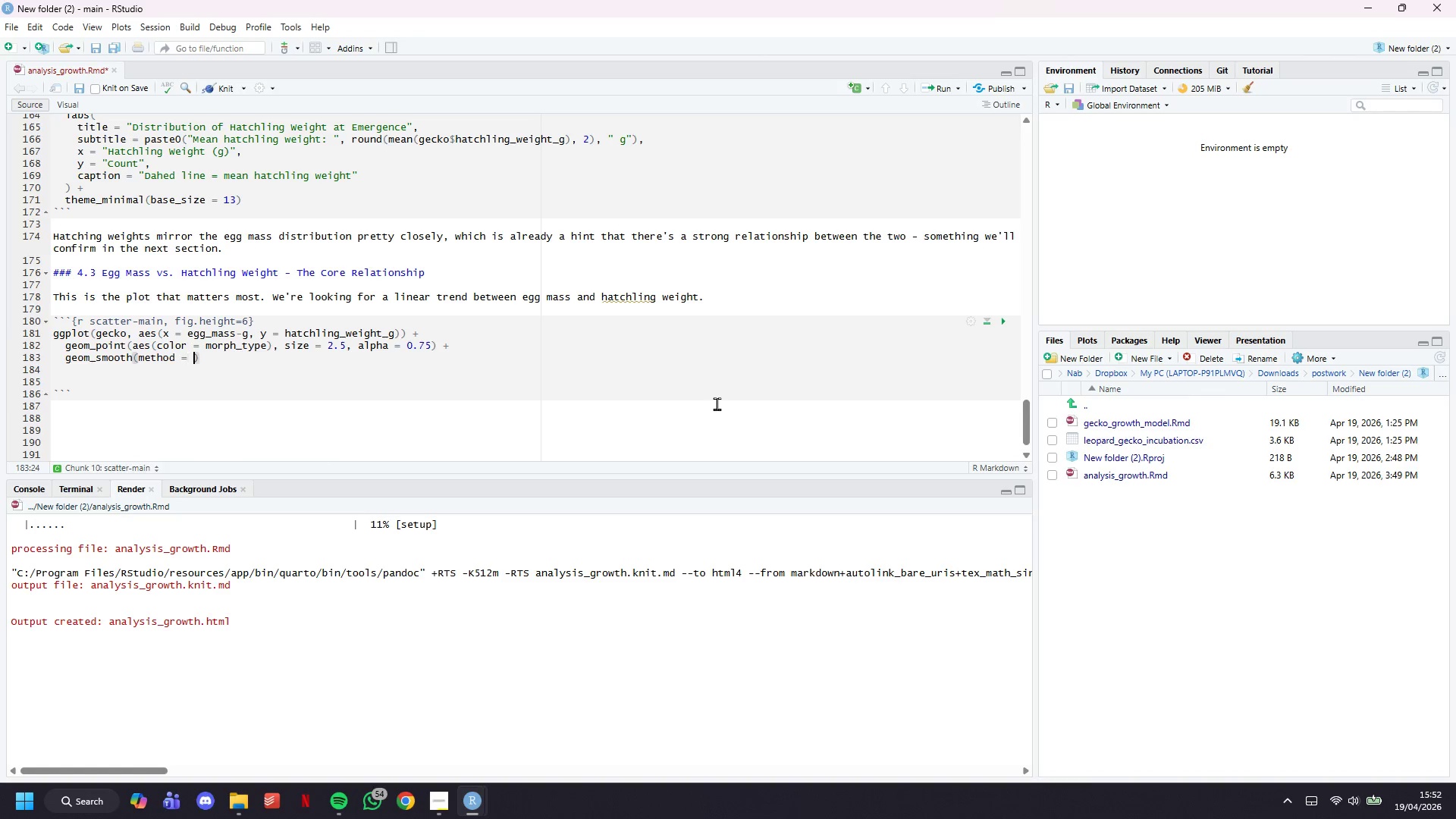 
key(ArrowRight)
 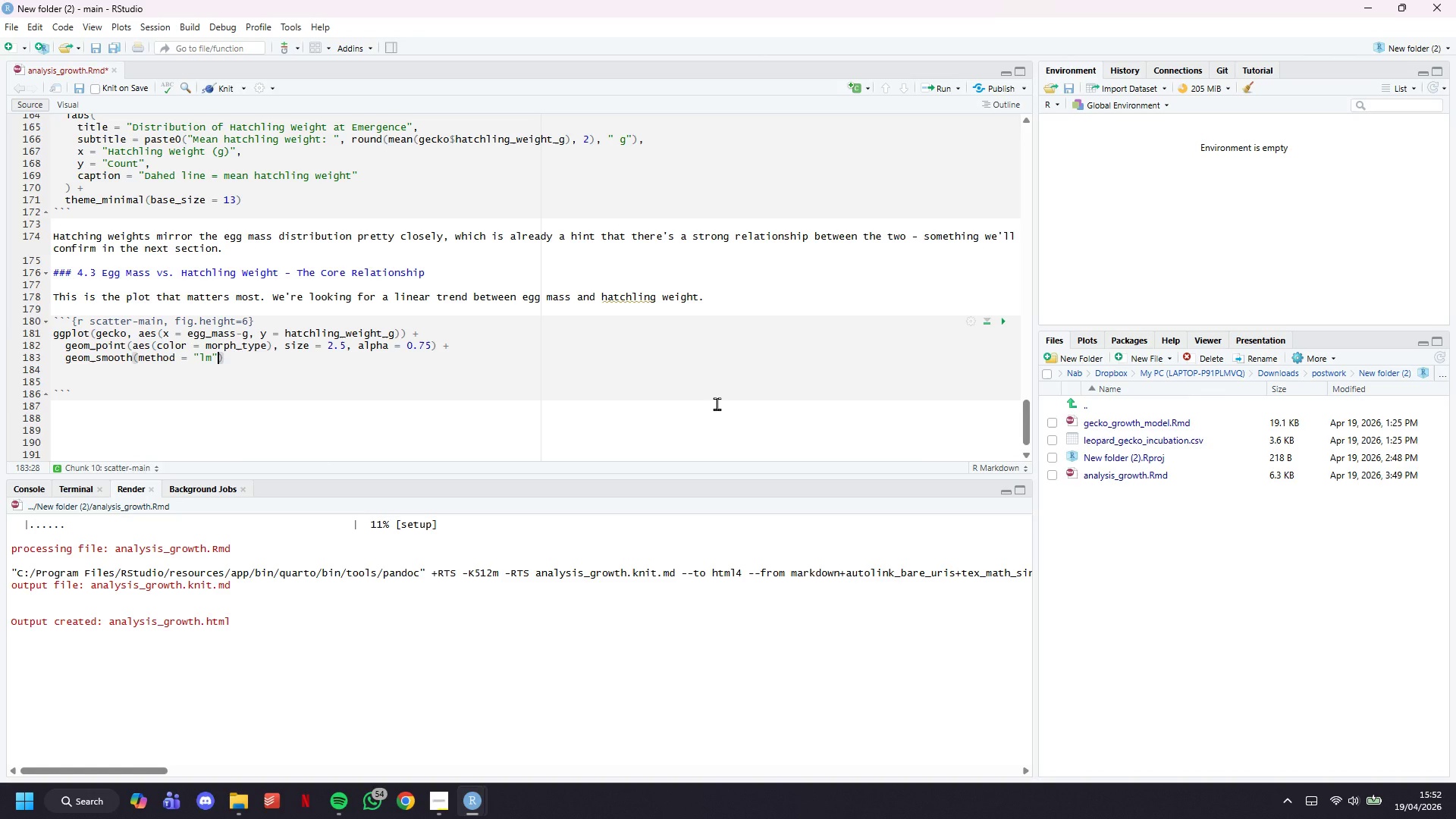 
type(, se = TRUE, color = "black)
 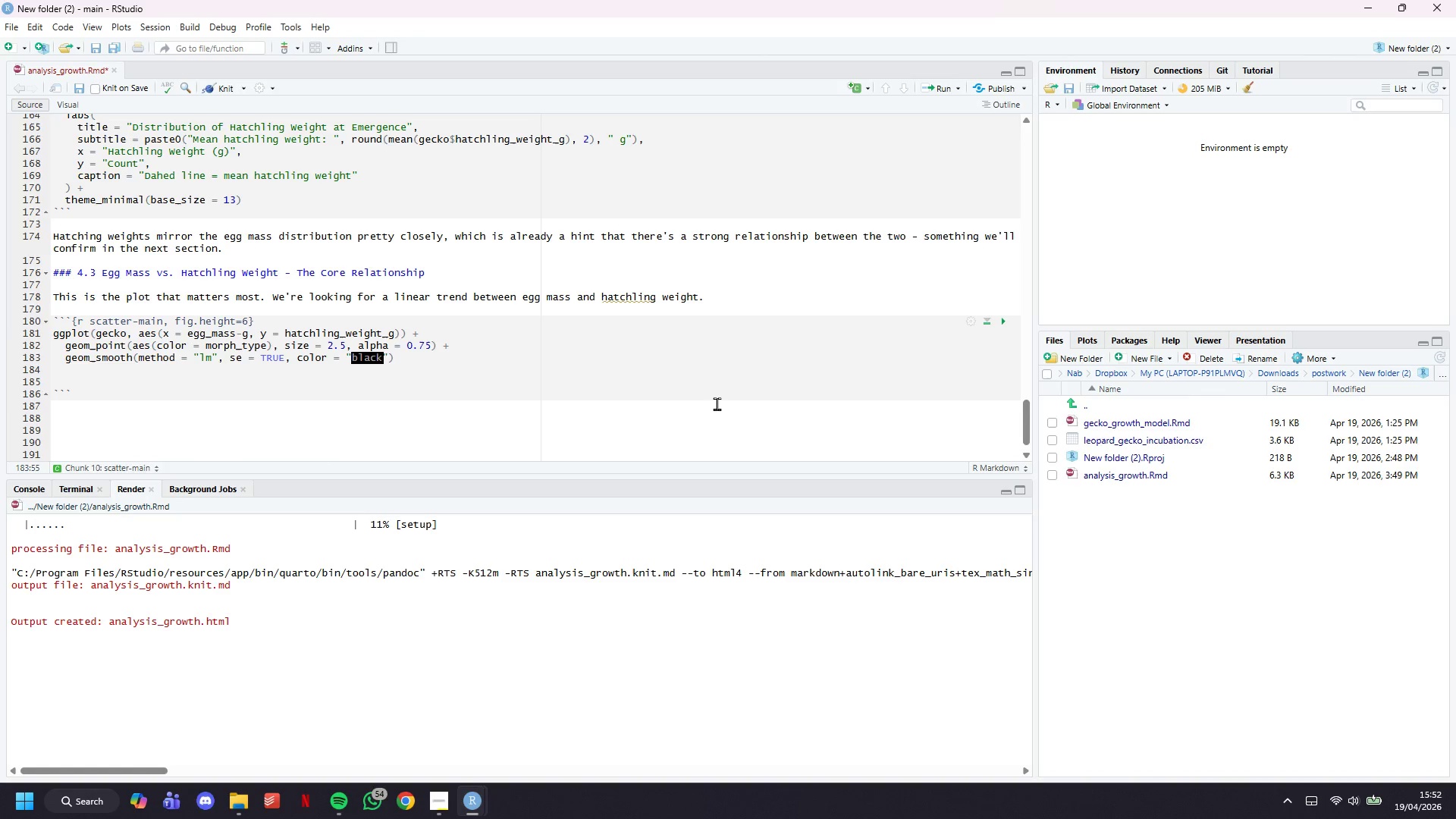 
key(ArrowRight)
 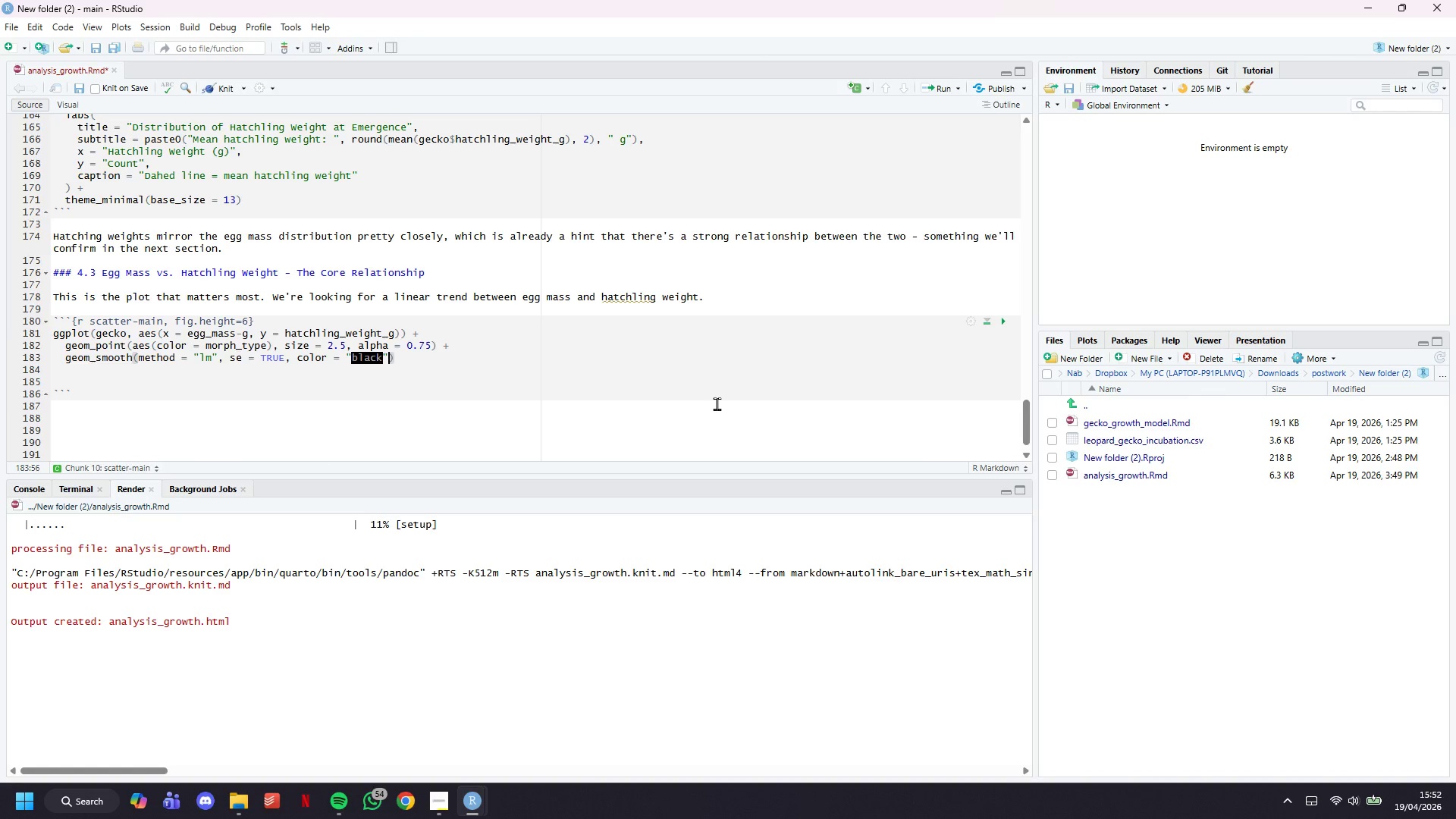 
type(, linewidth = 0.9,)
 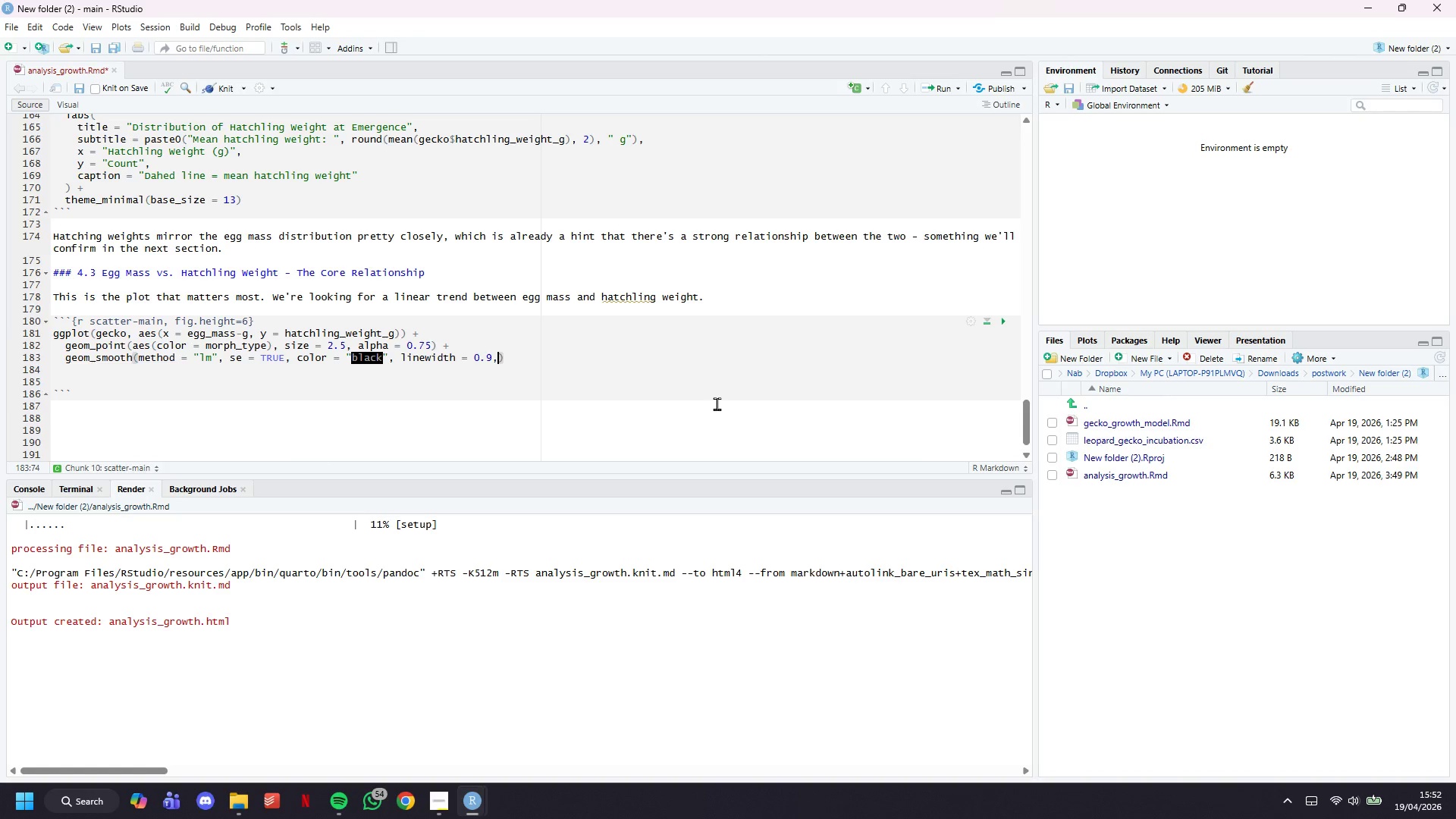 
key(Enter)
 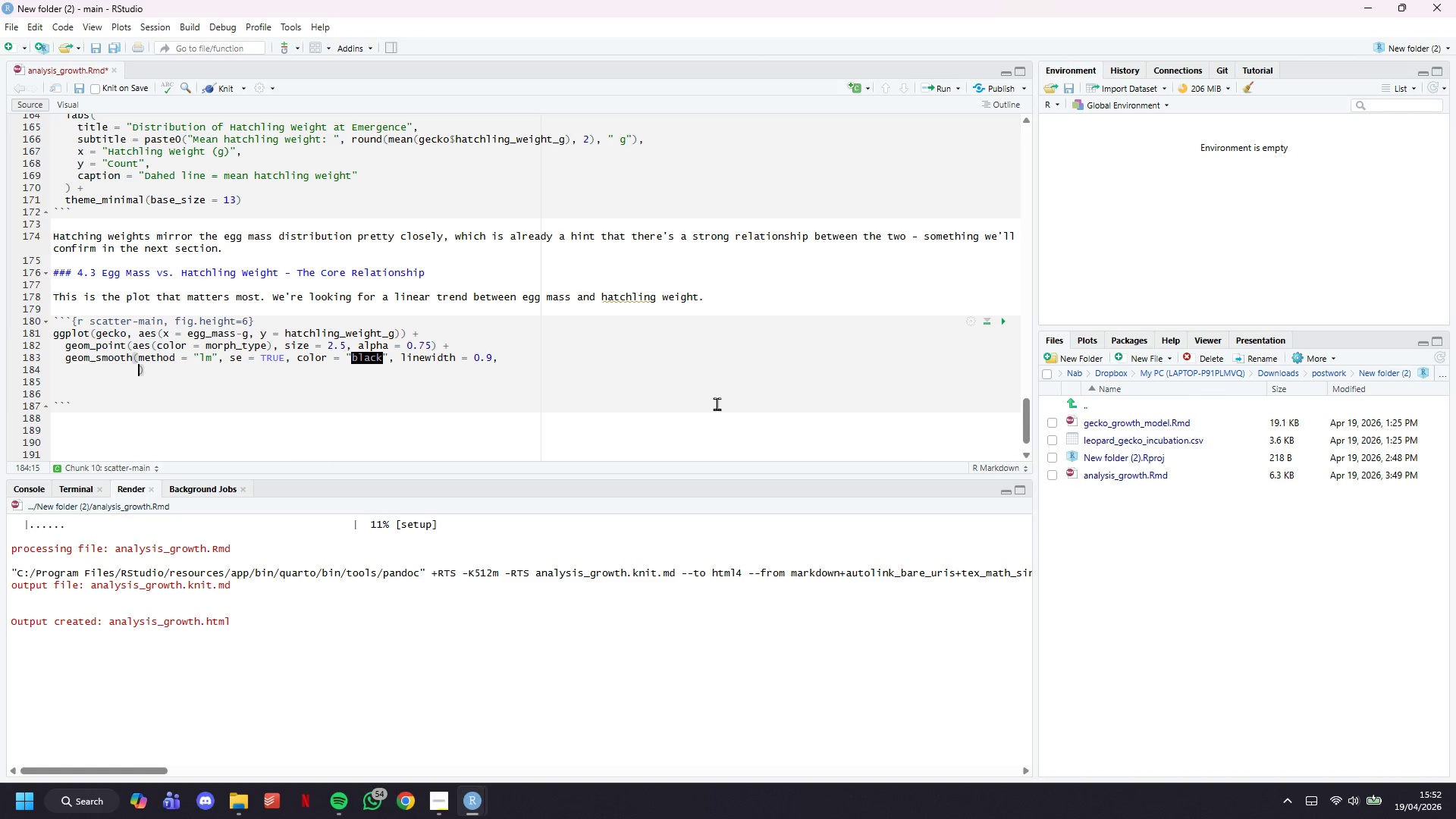 
type(linetype = ")
 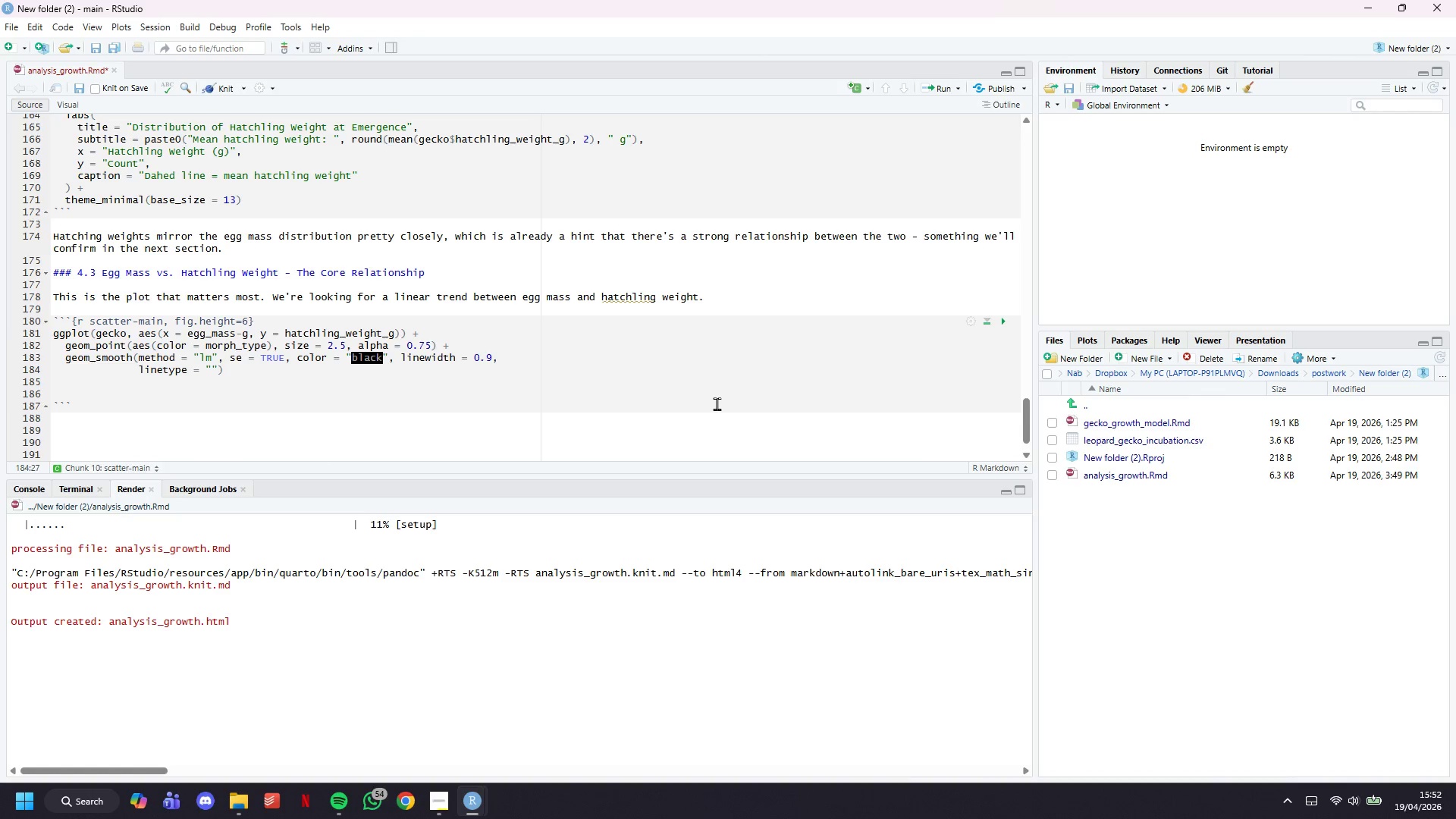 
wait(6.23)
 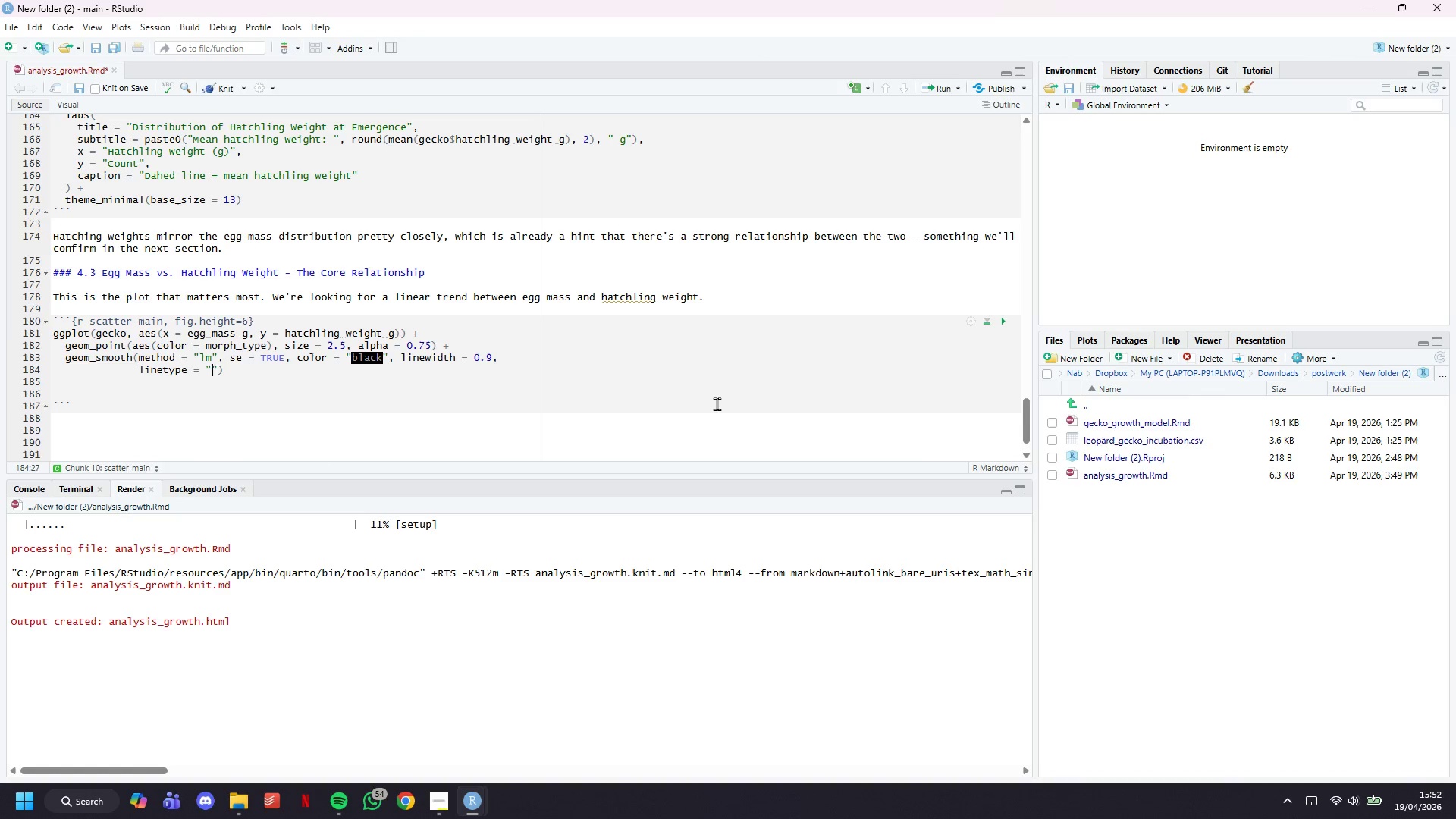 
type(solid)
 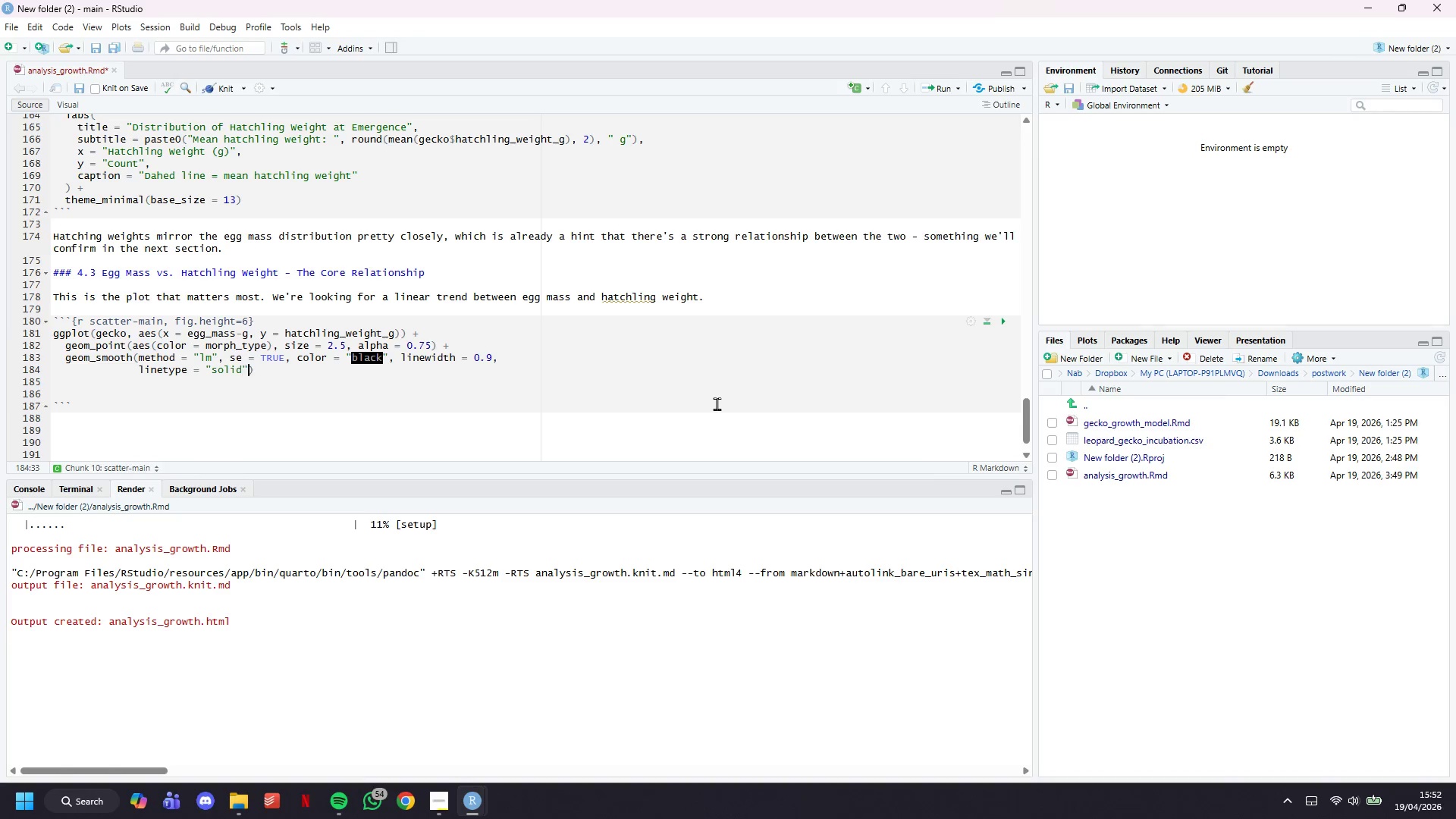 
key(ArrowRight)
 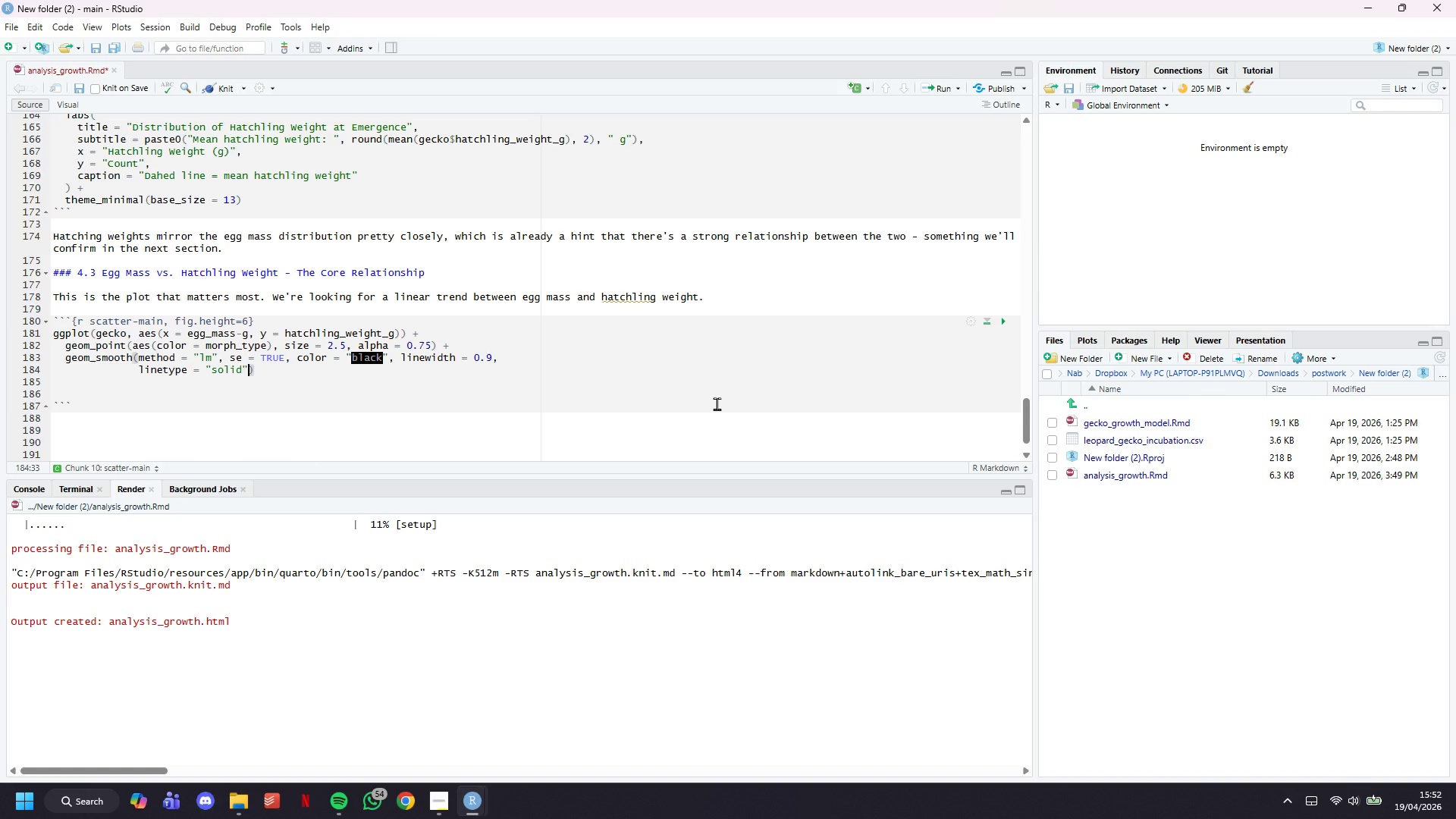 
key(ArrowRight)
 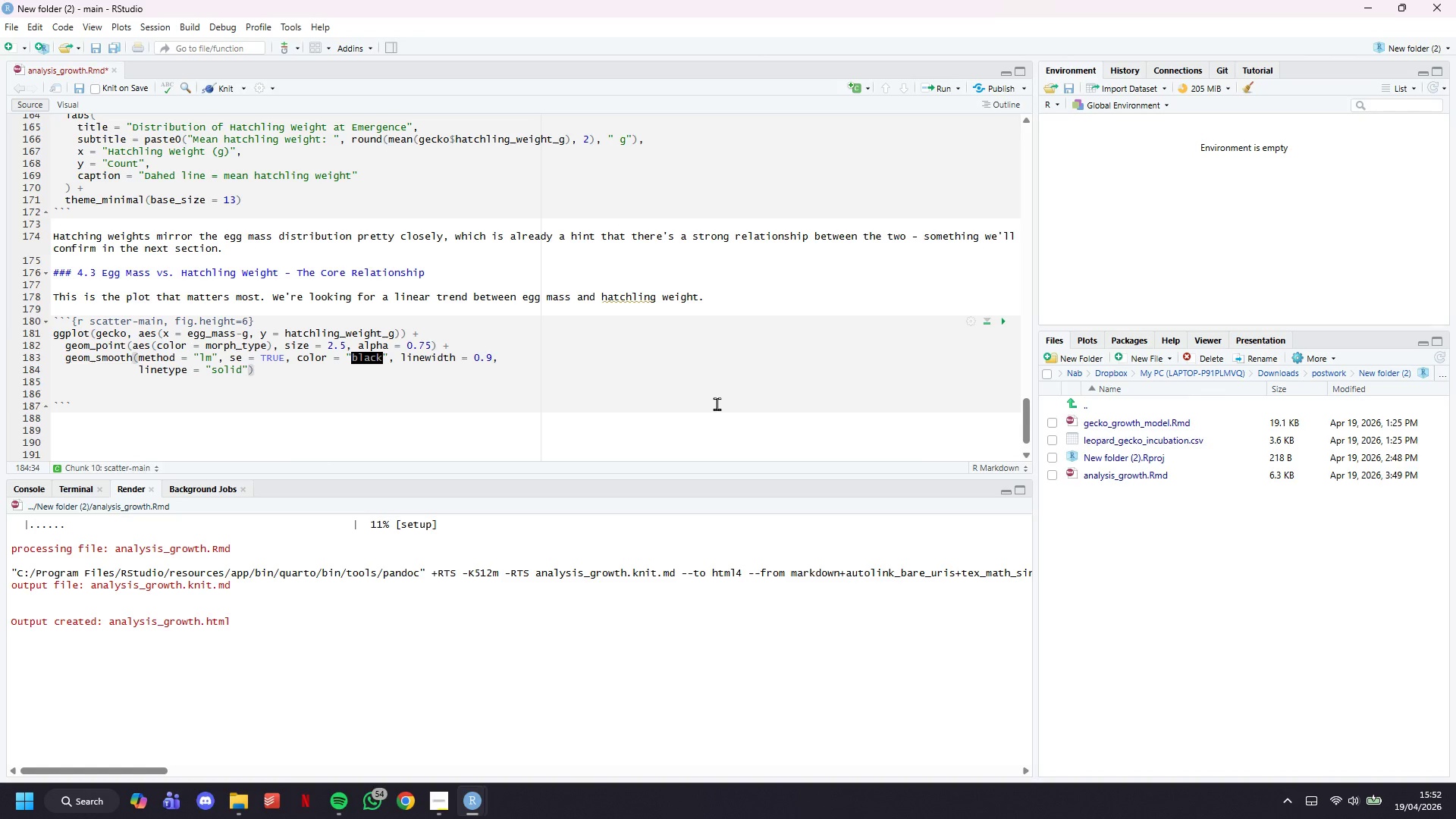 
key(Space)
 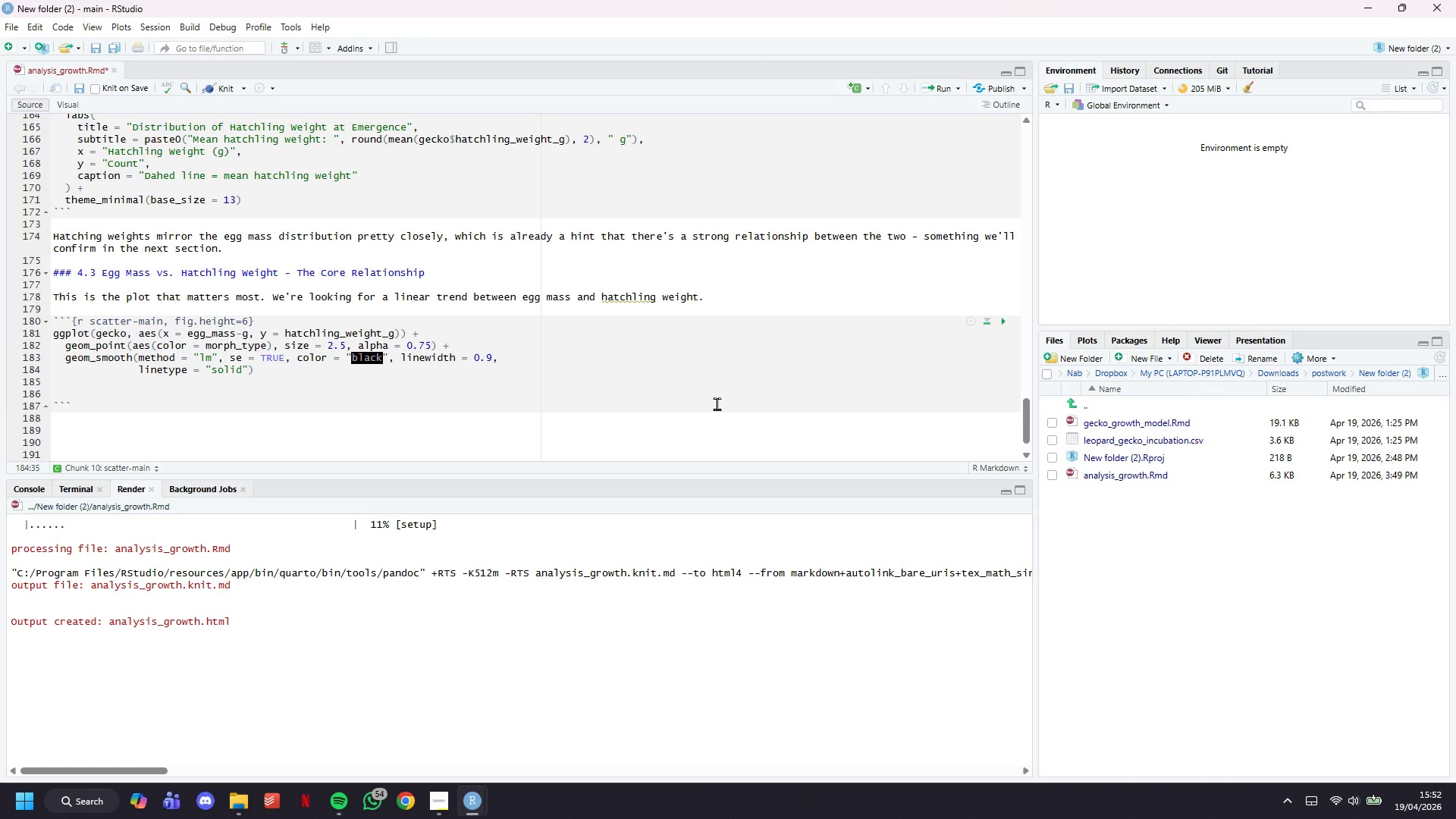 
key(Shift+Equal)
 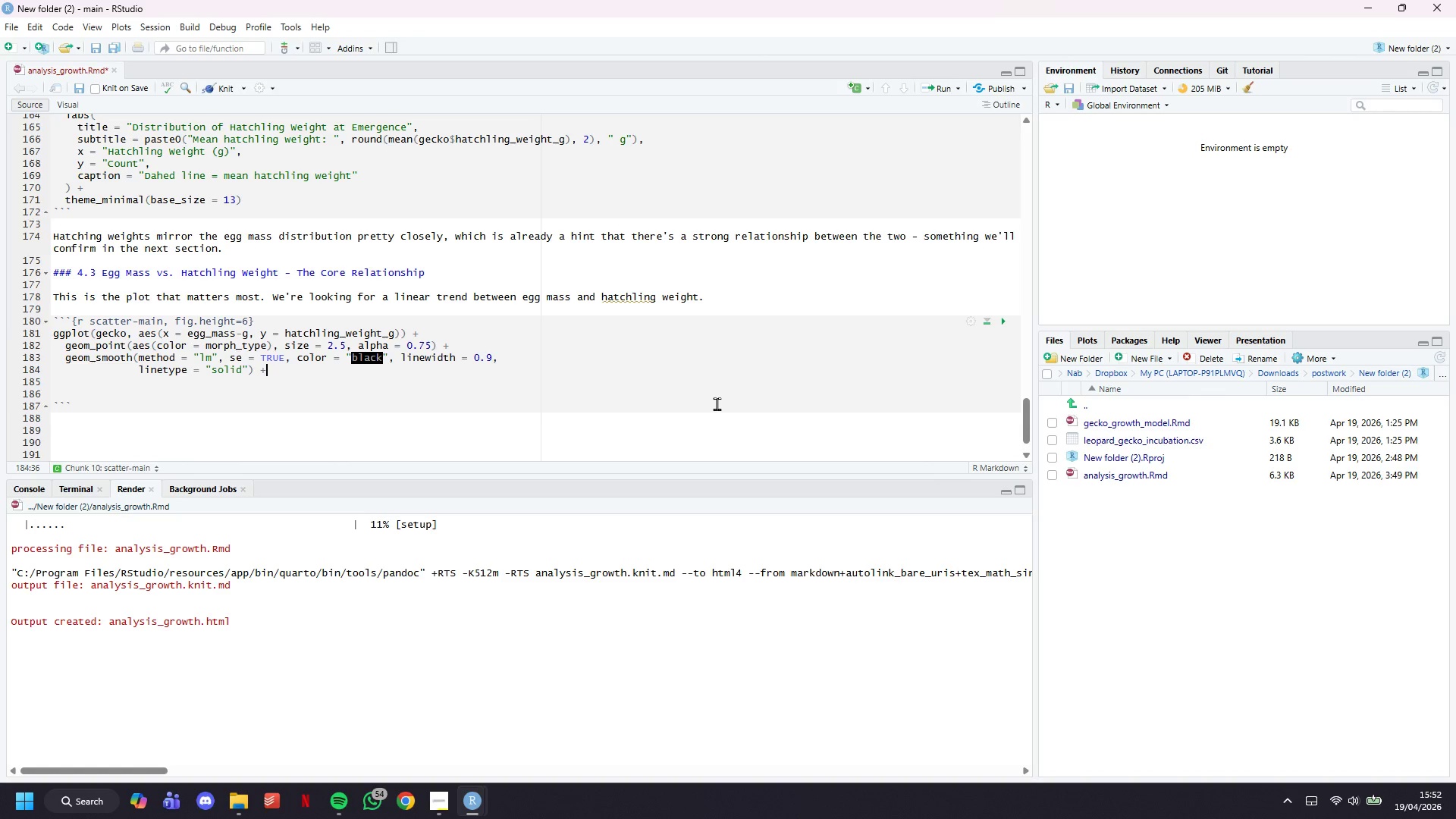 
key(Enter)
 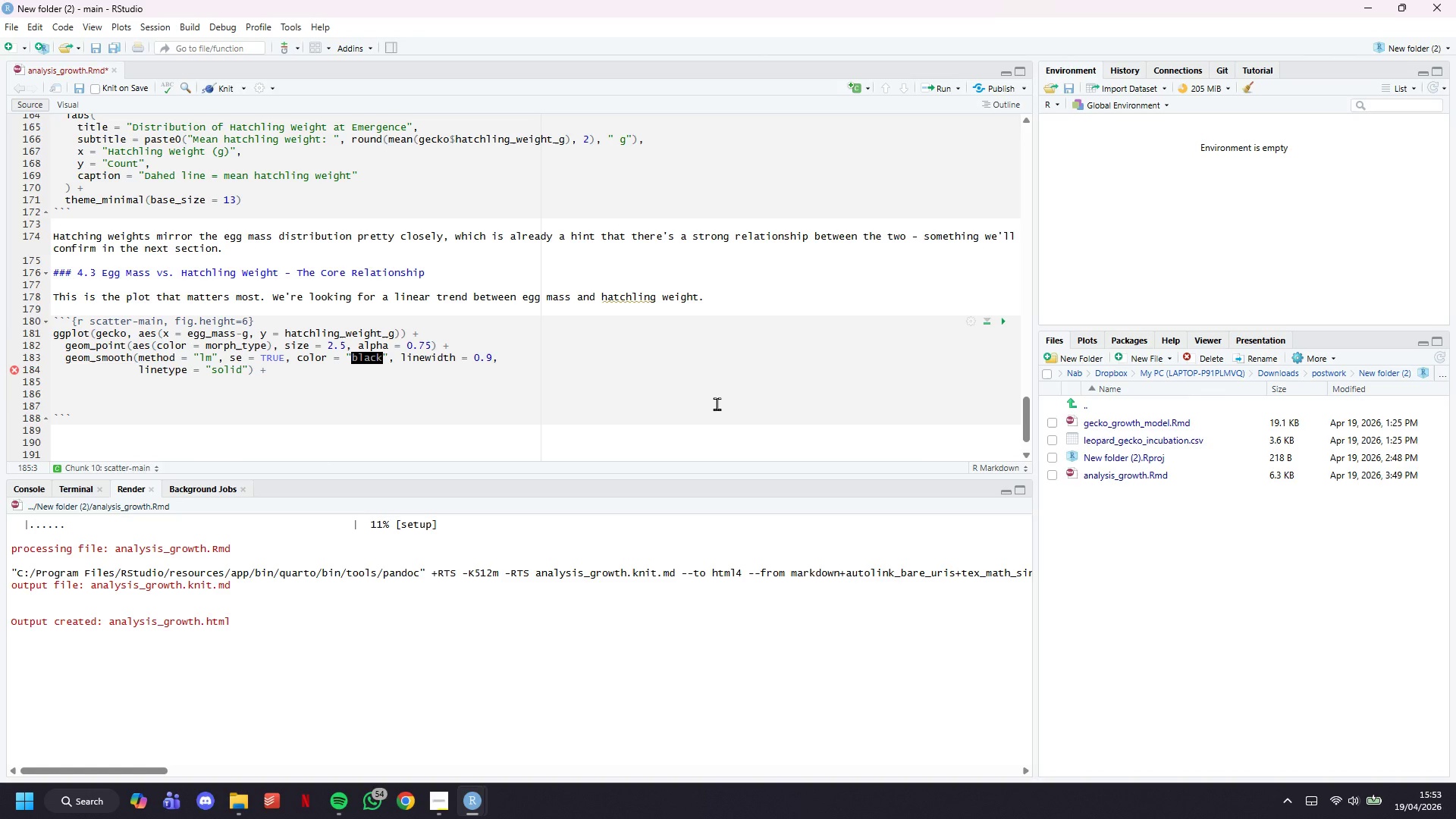 
wait(21.83)
 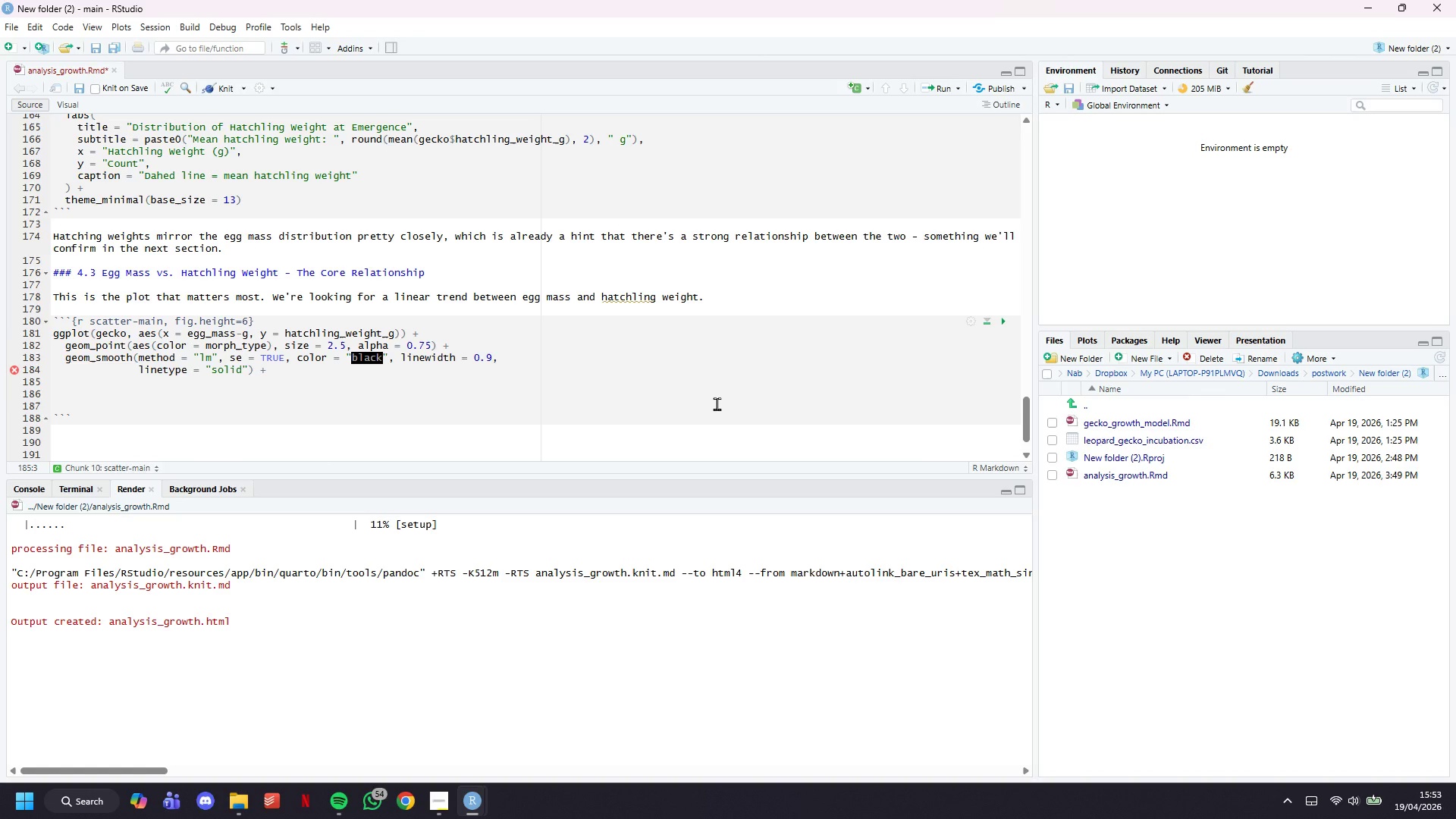 
type(scale_color_brewer(palette = "Set2)
 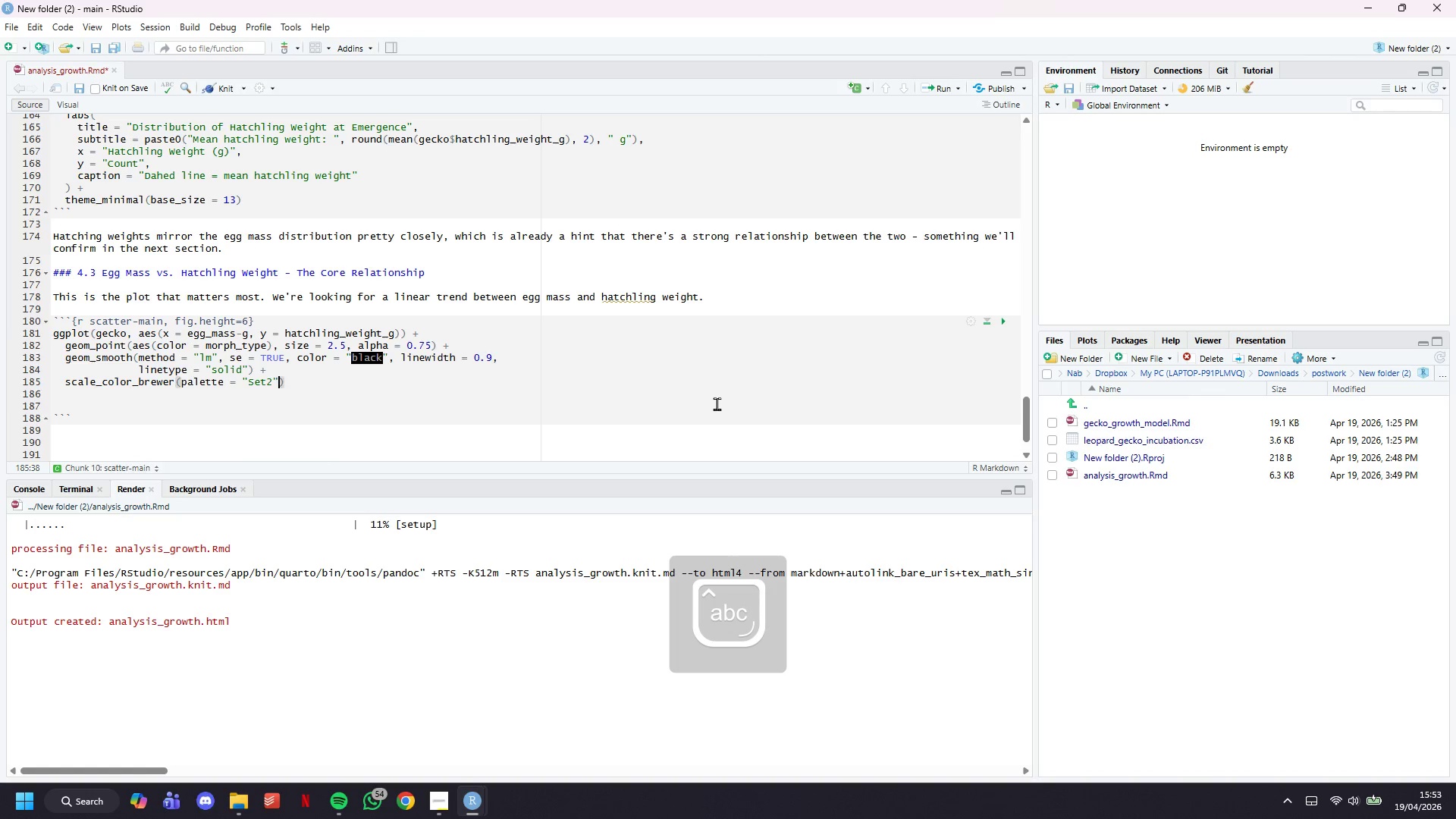 
 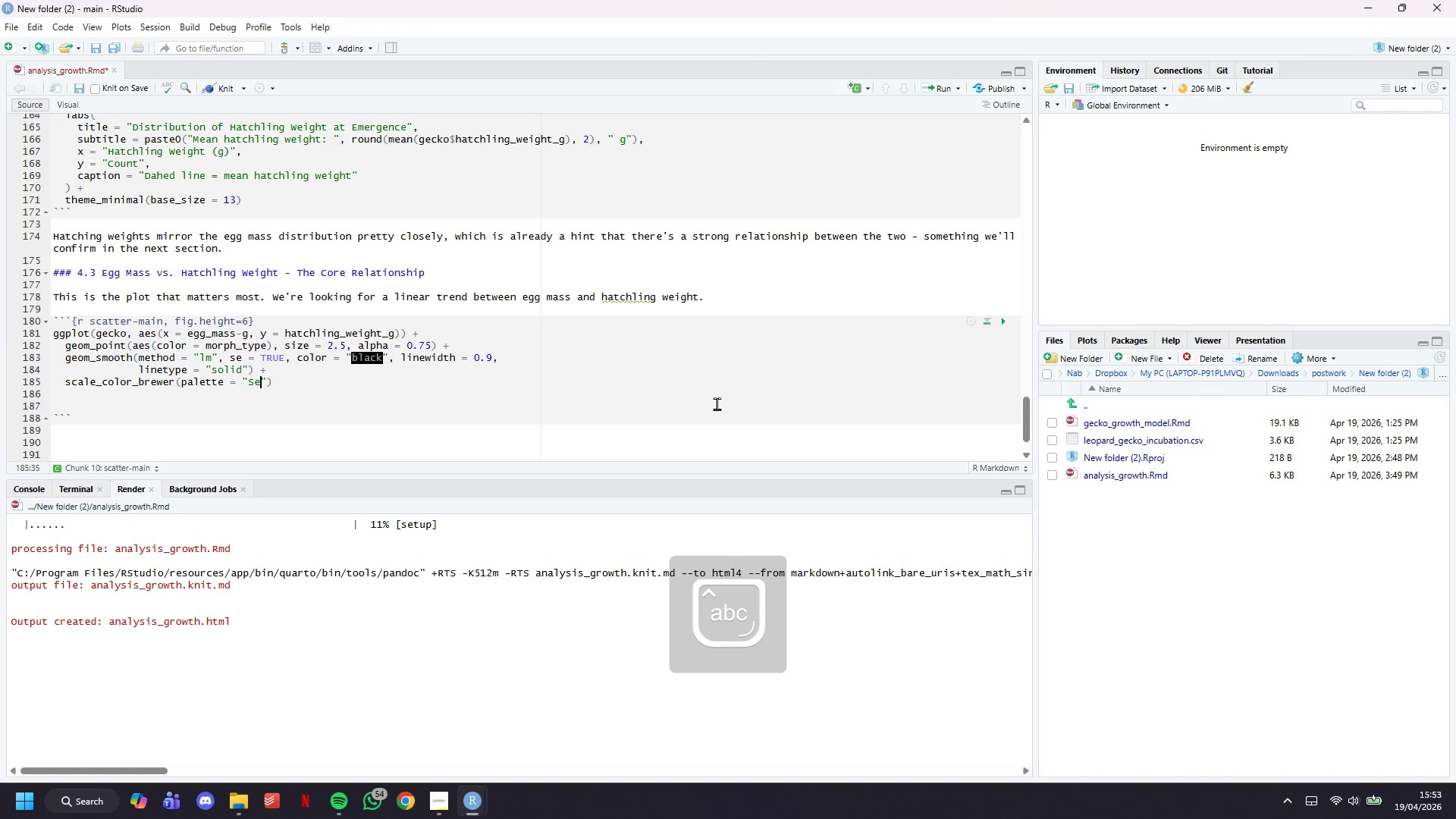 
key(ArrowRight)
 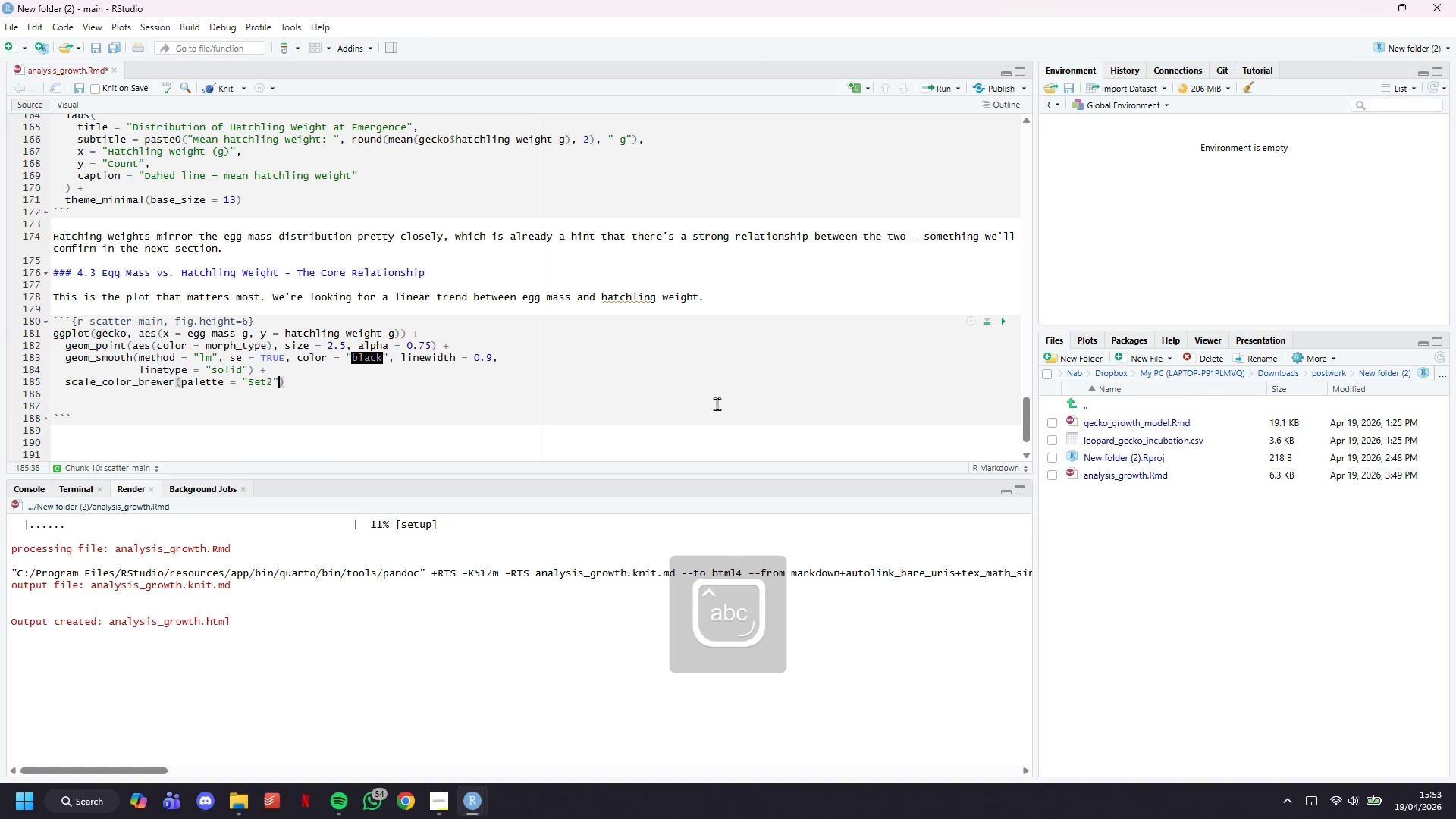 
key(ArrowRight)
 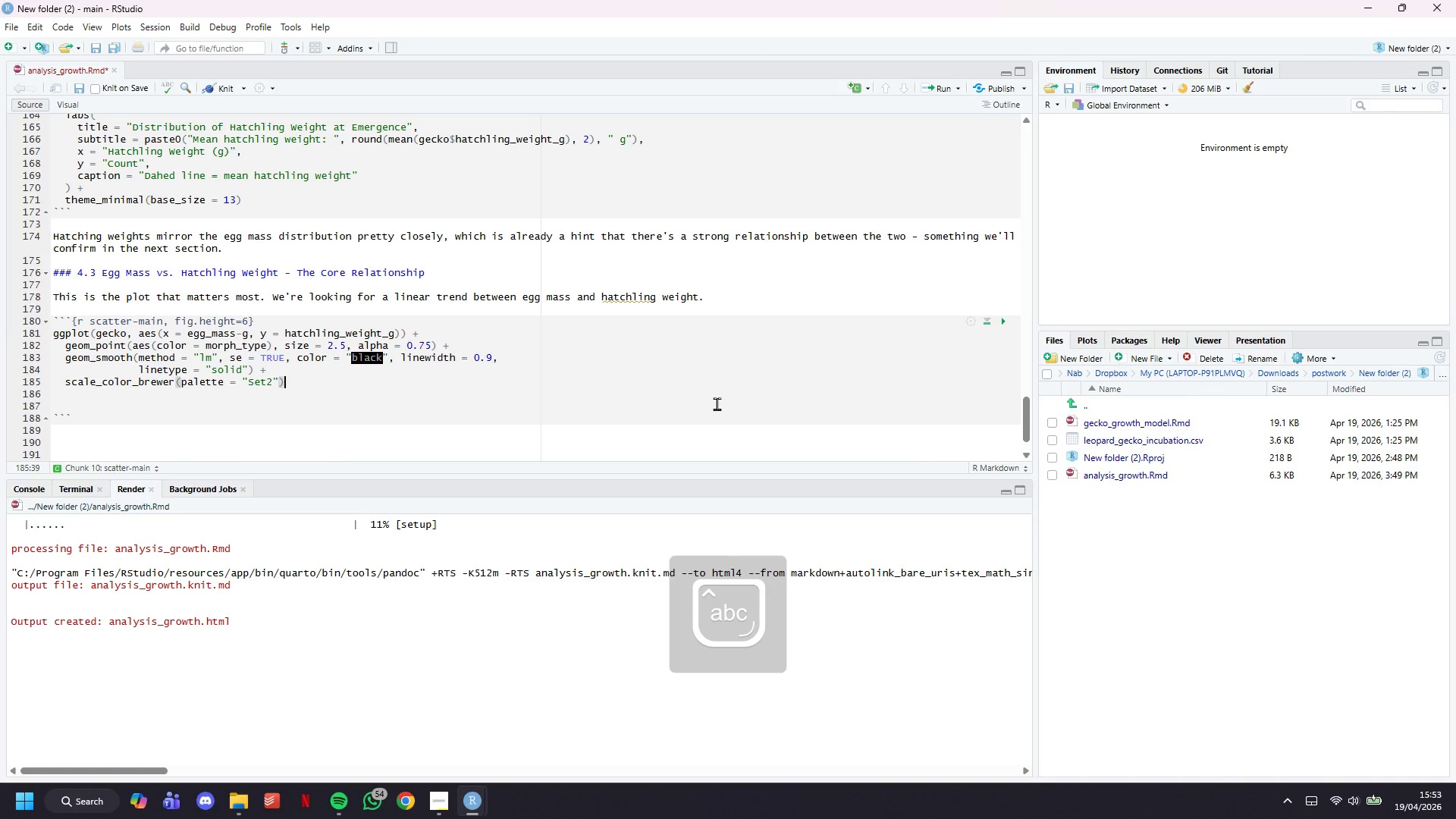 
key(ArrowRight)
 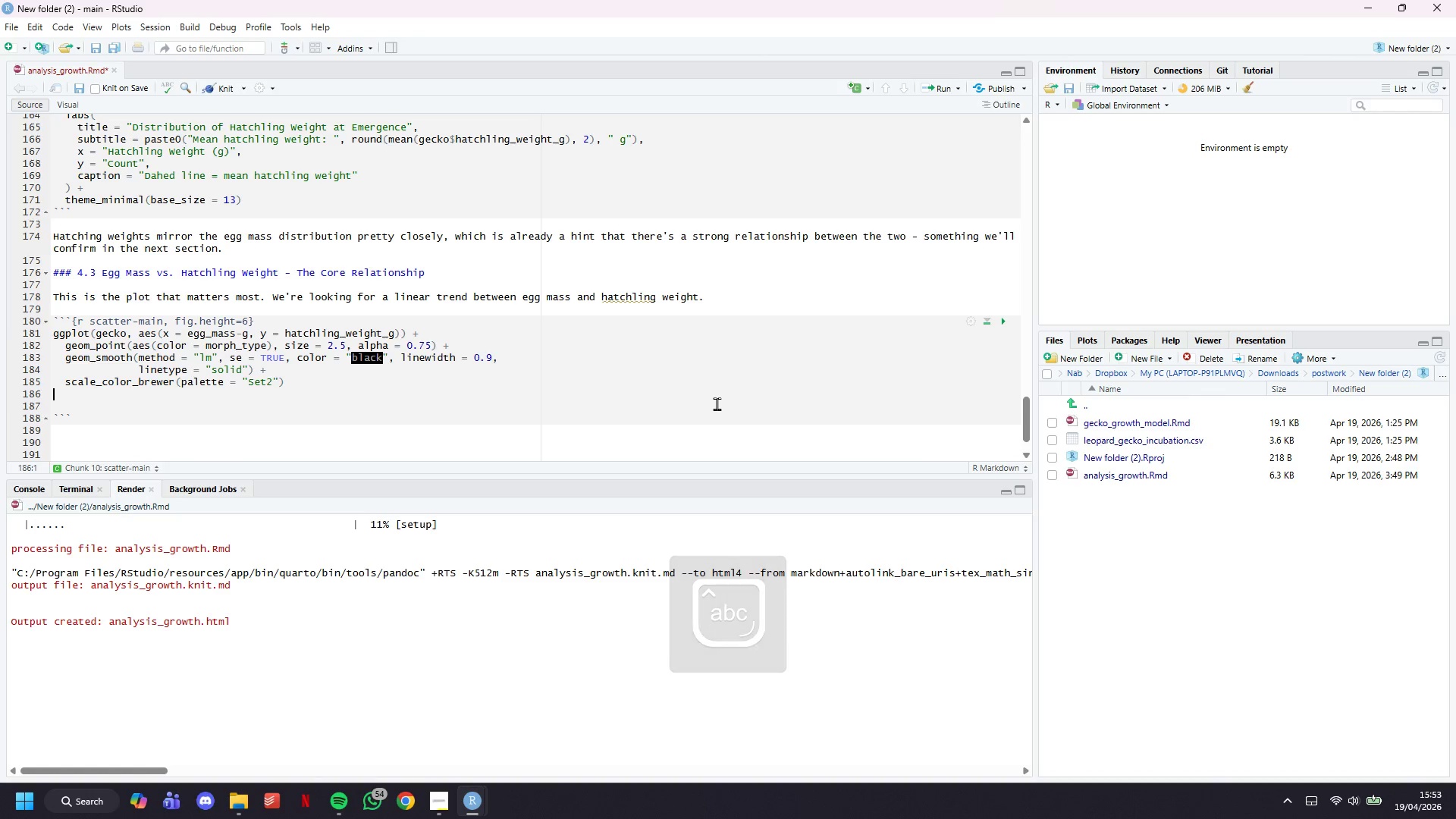 
key(ArrowLeft)
 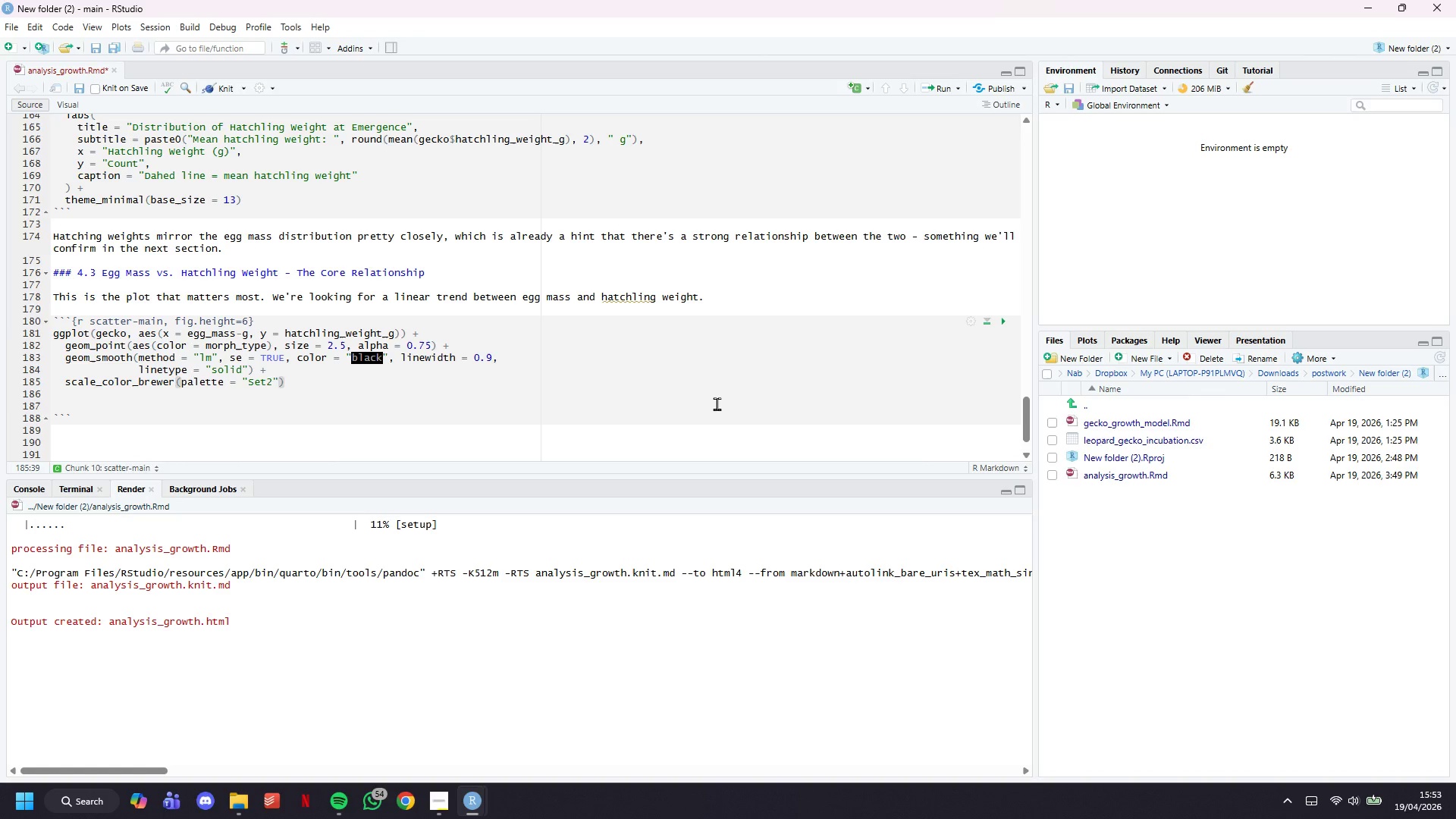 
key(Space)
 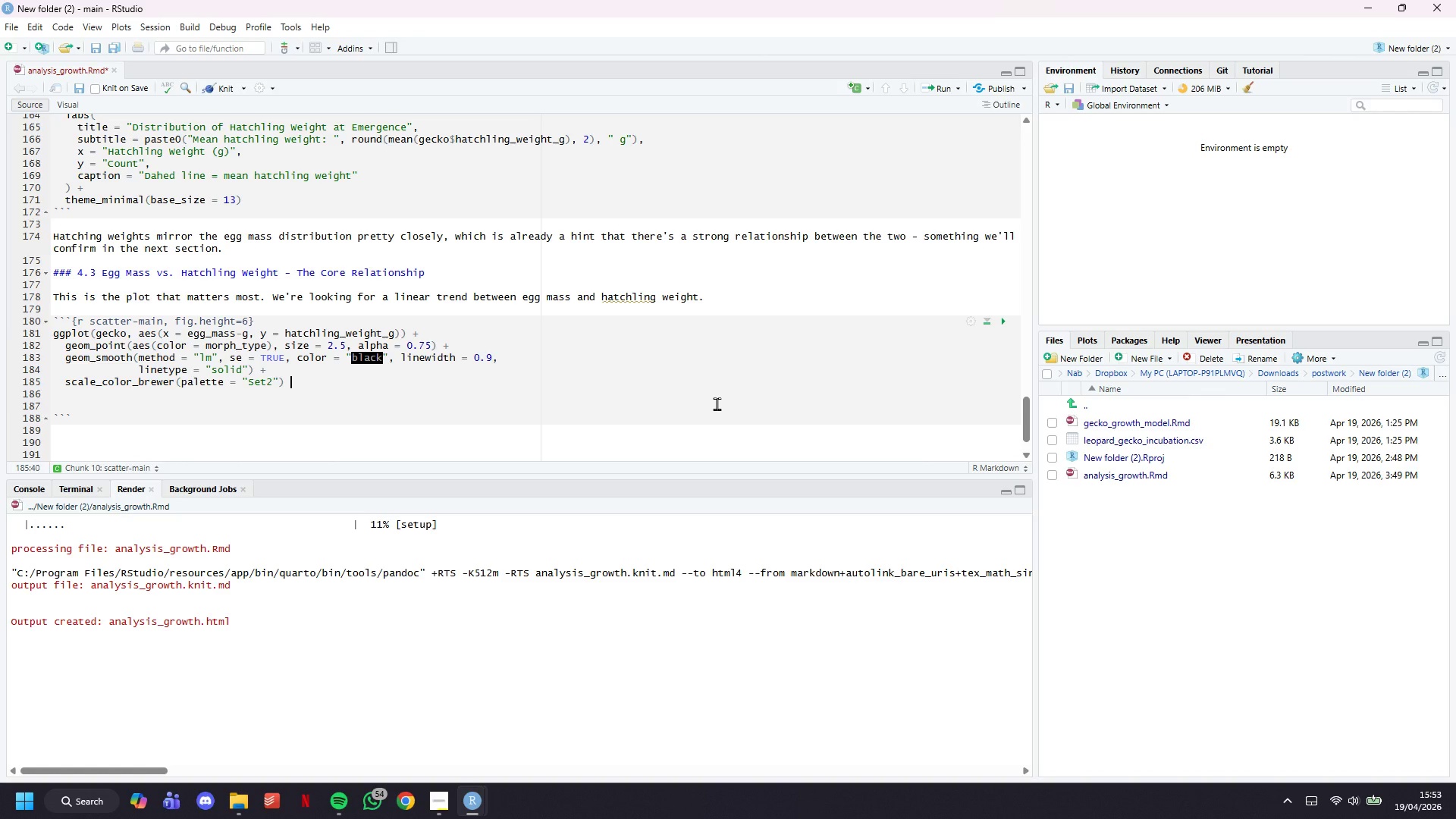 
key(Shift+Equal)
 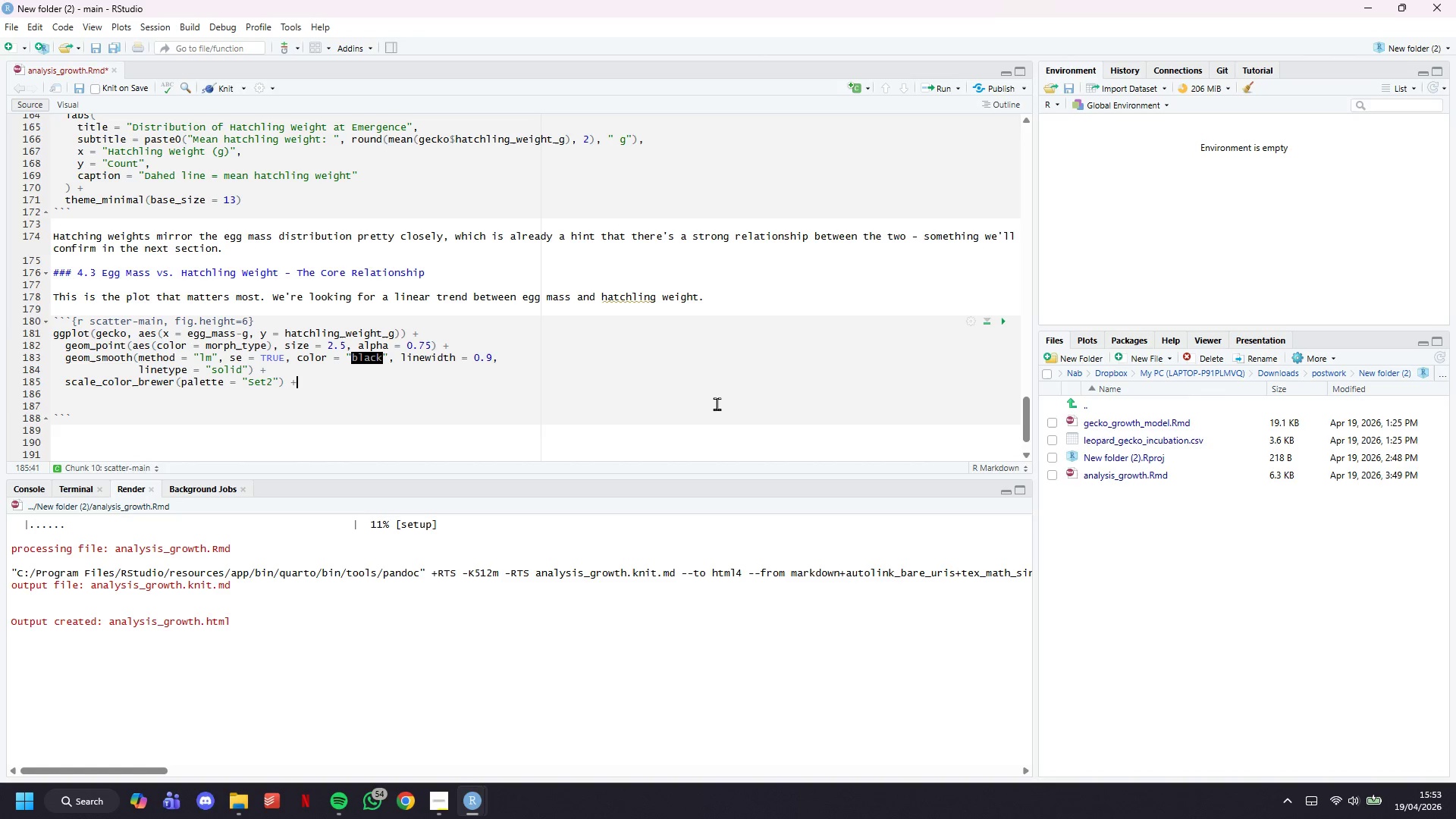 
key(Enter)
 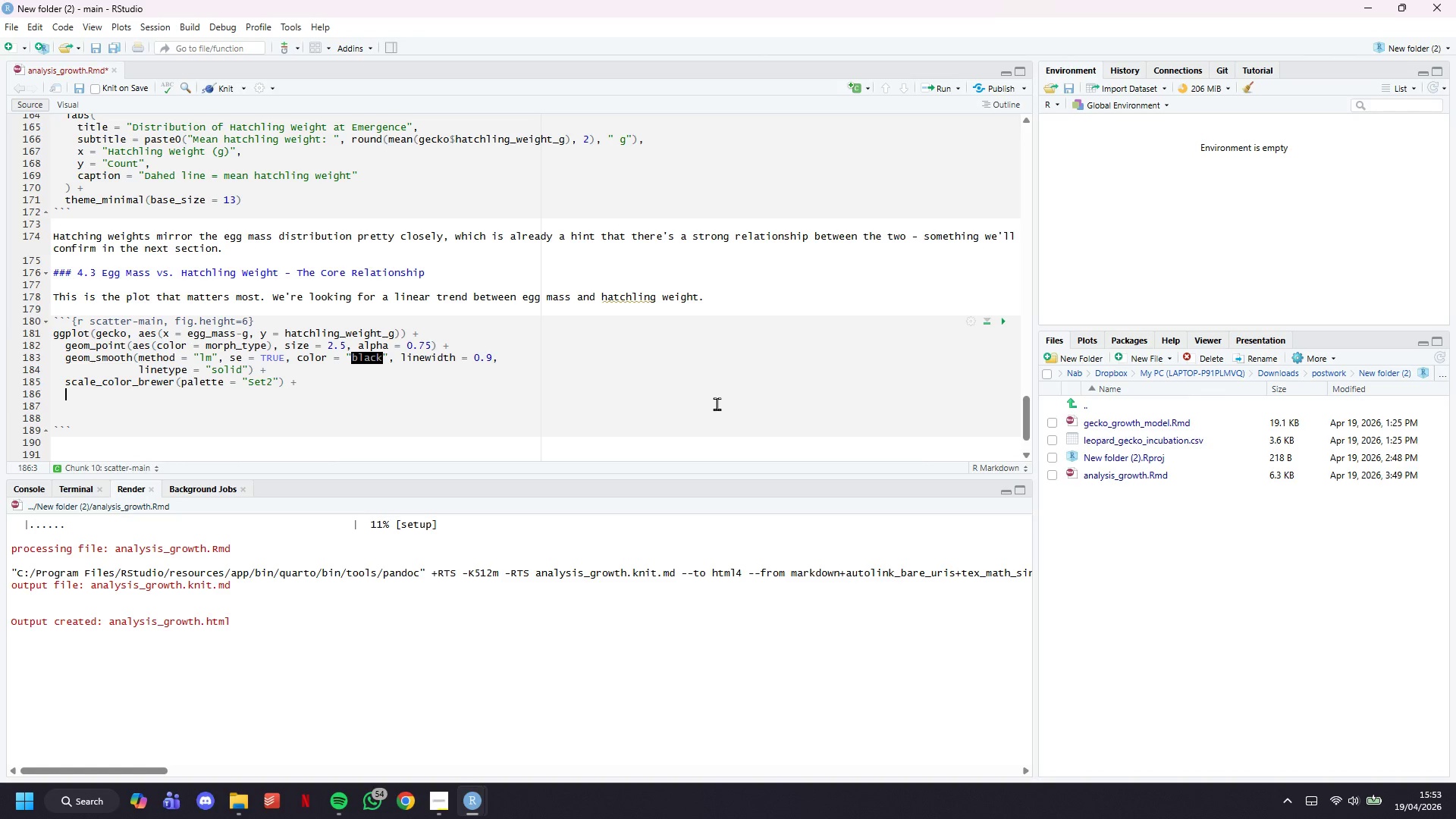 
type(labs()
 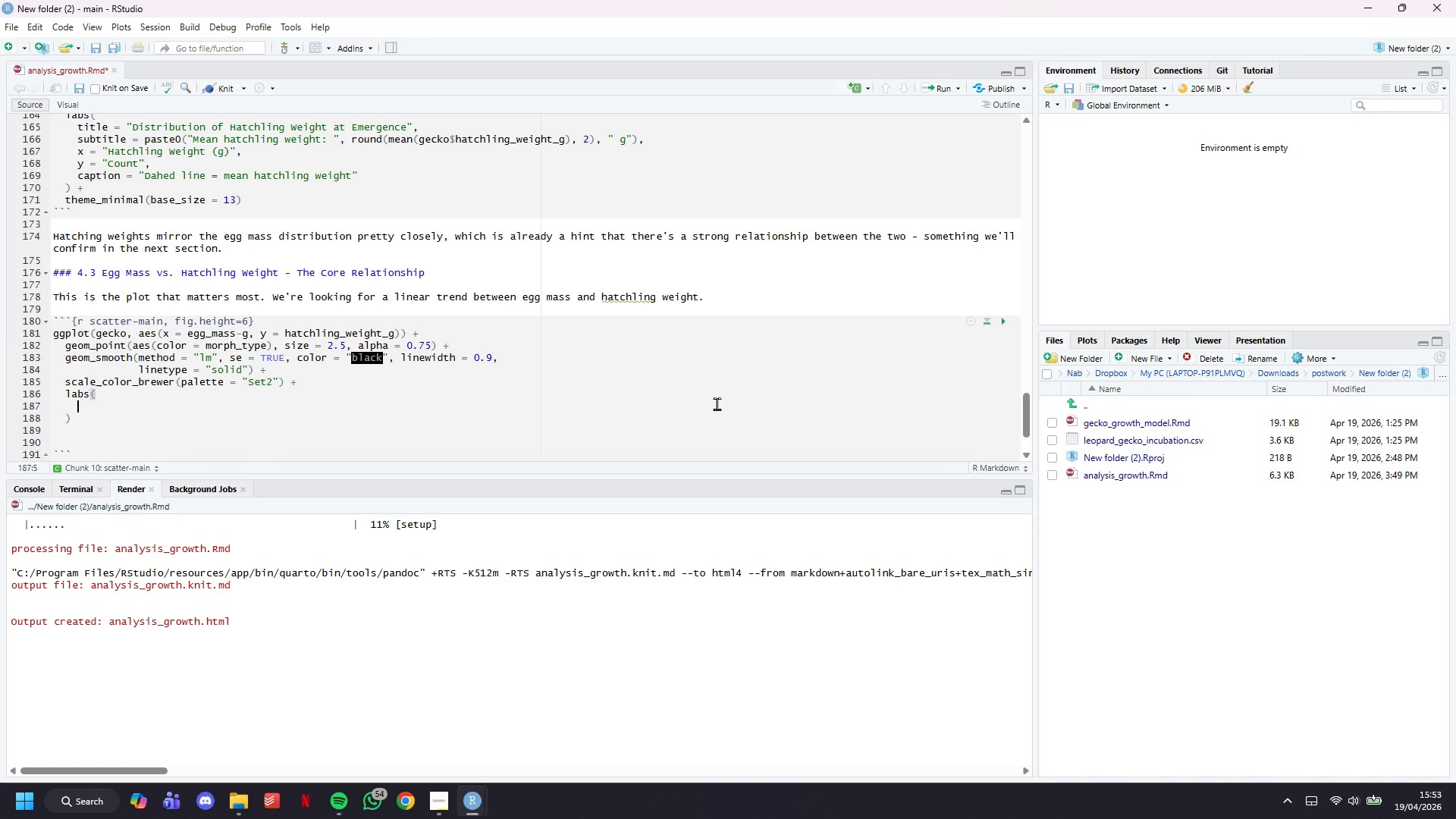 
key(Enter)
 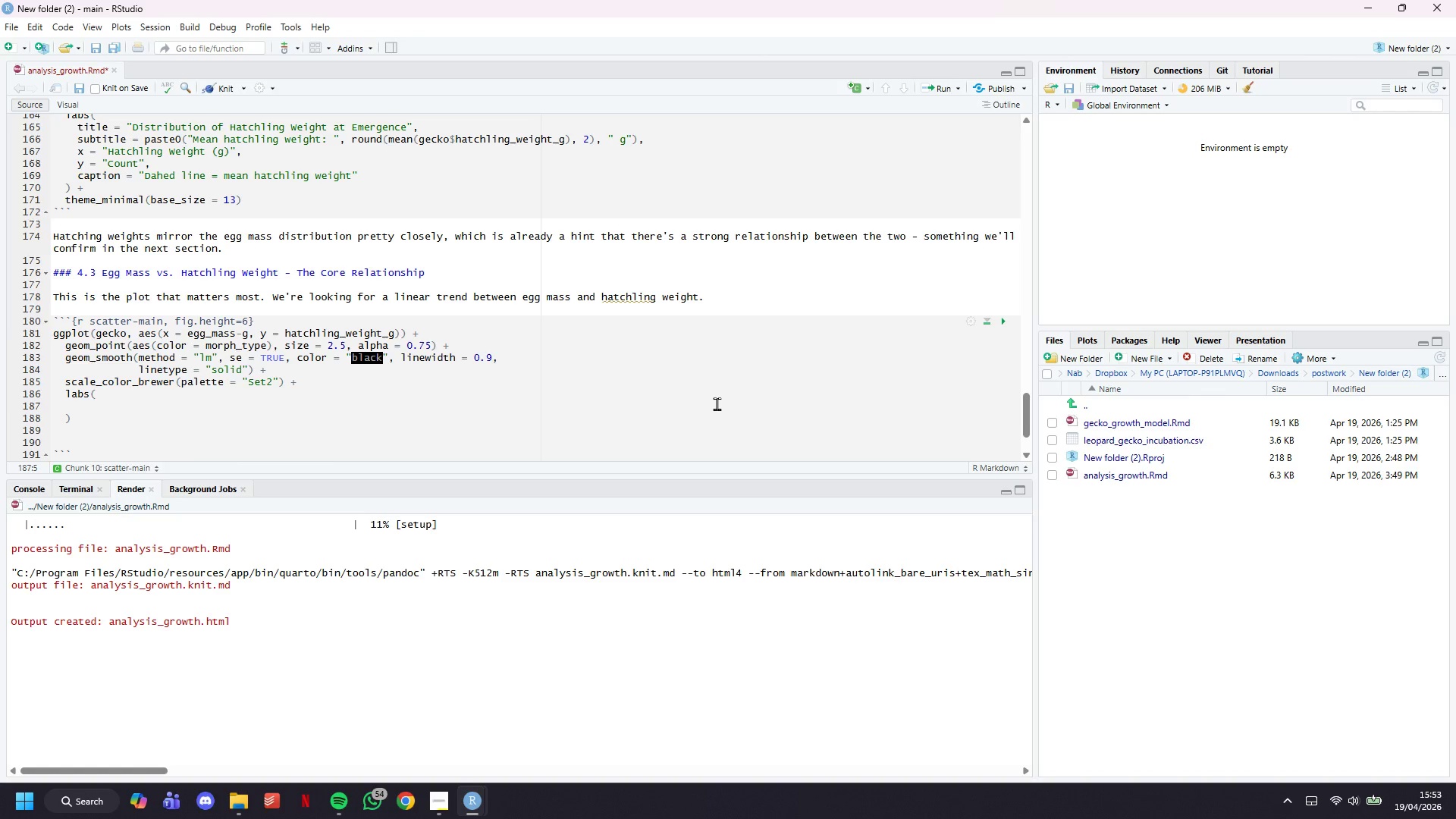 
type(title = "Egg Mass vs. Hatch)
key(Backspace)
type(hling Weight)
 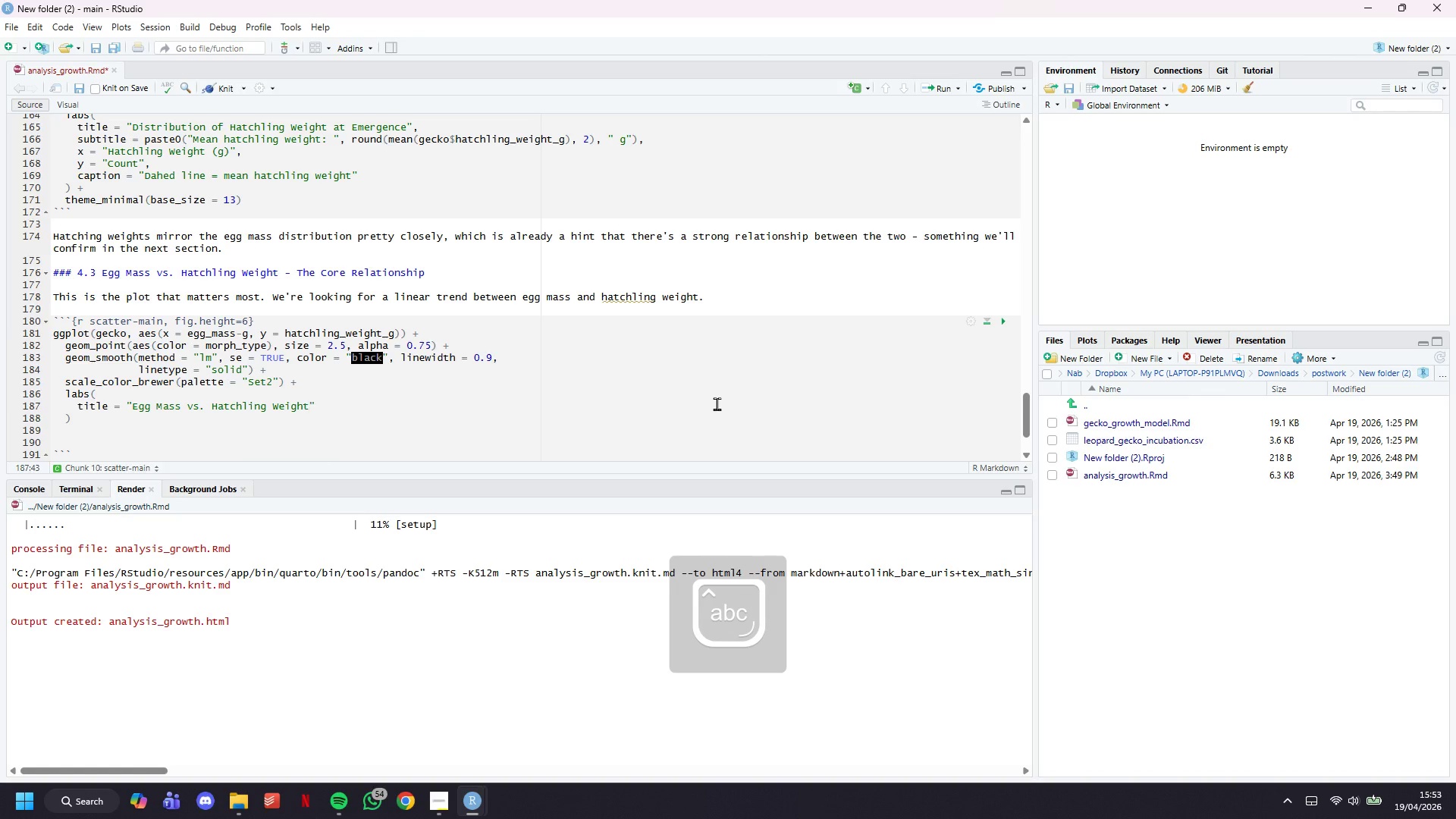 
key(ArrowRight)
 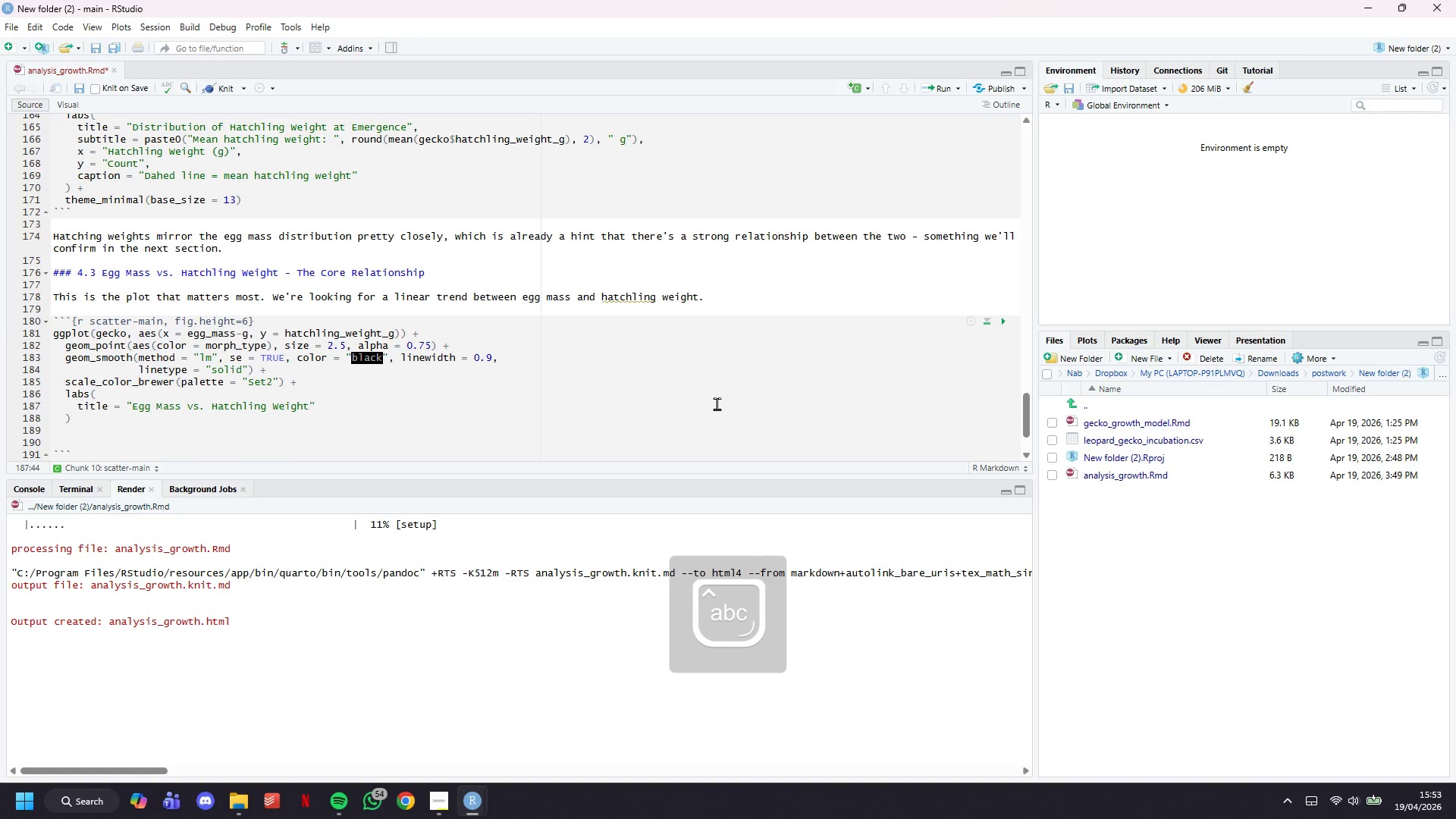 
key(Comma)
 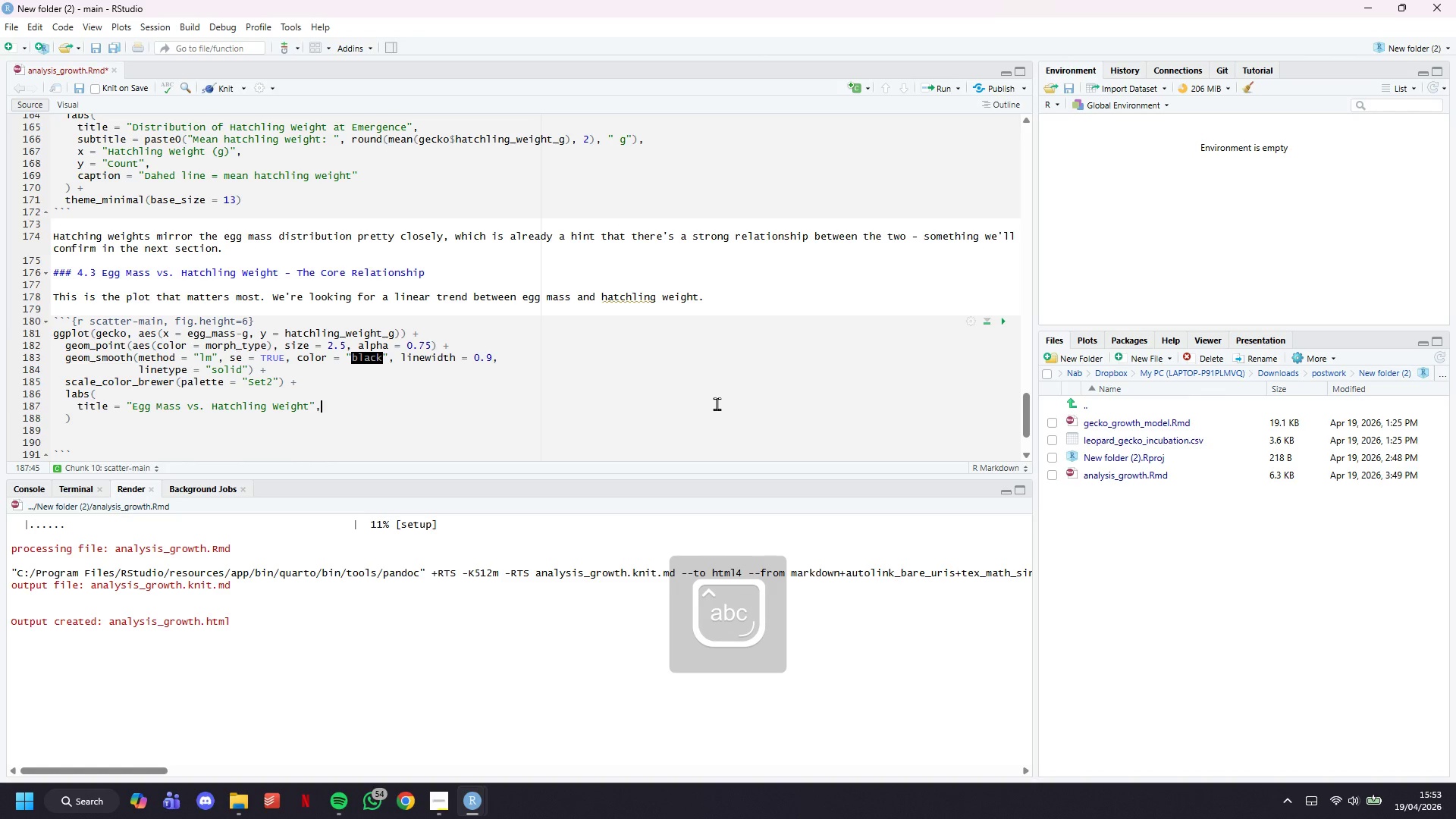 
key(Enter)
 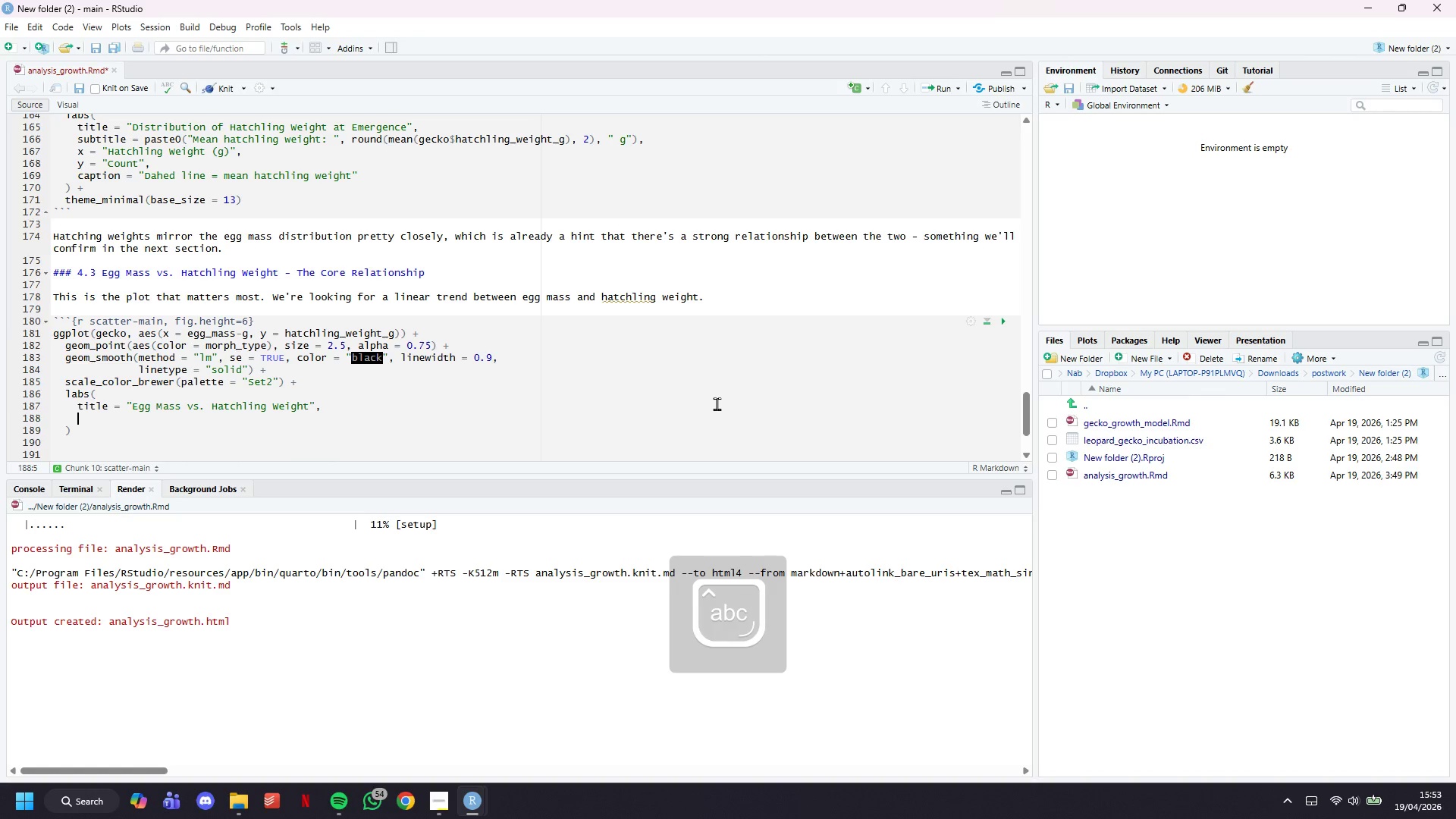 
type(subtitle = "Lina)
key(Backspace)
type(ear Regression fit with 95% confidence interval)
 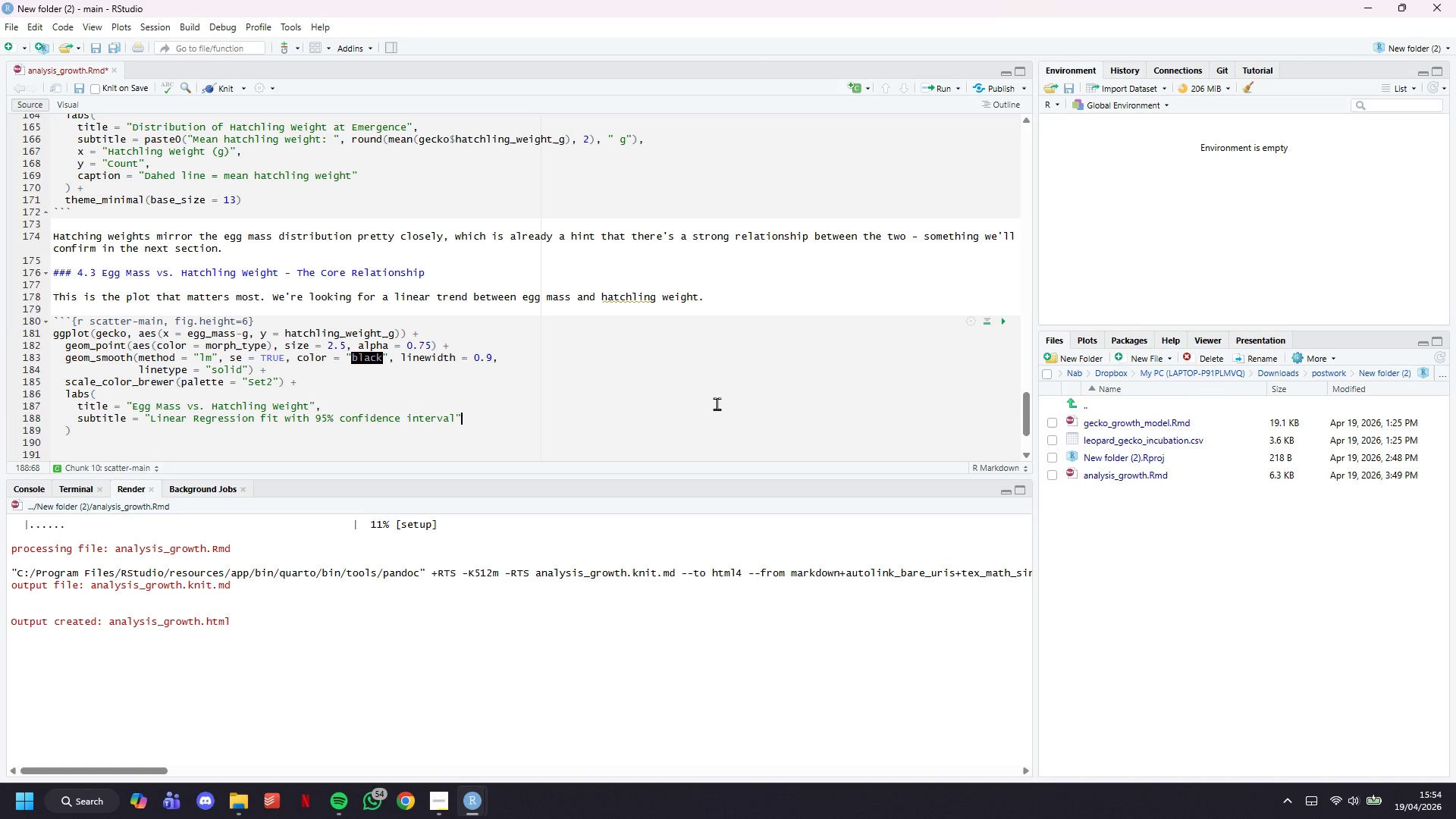 
 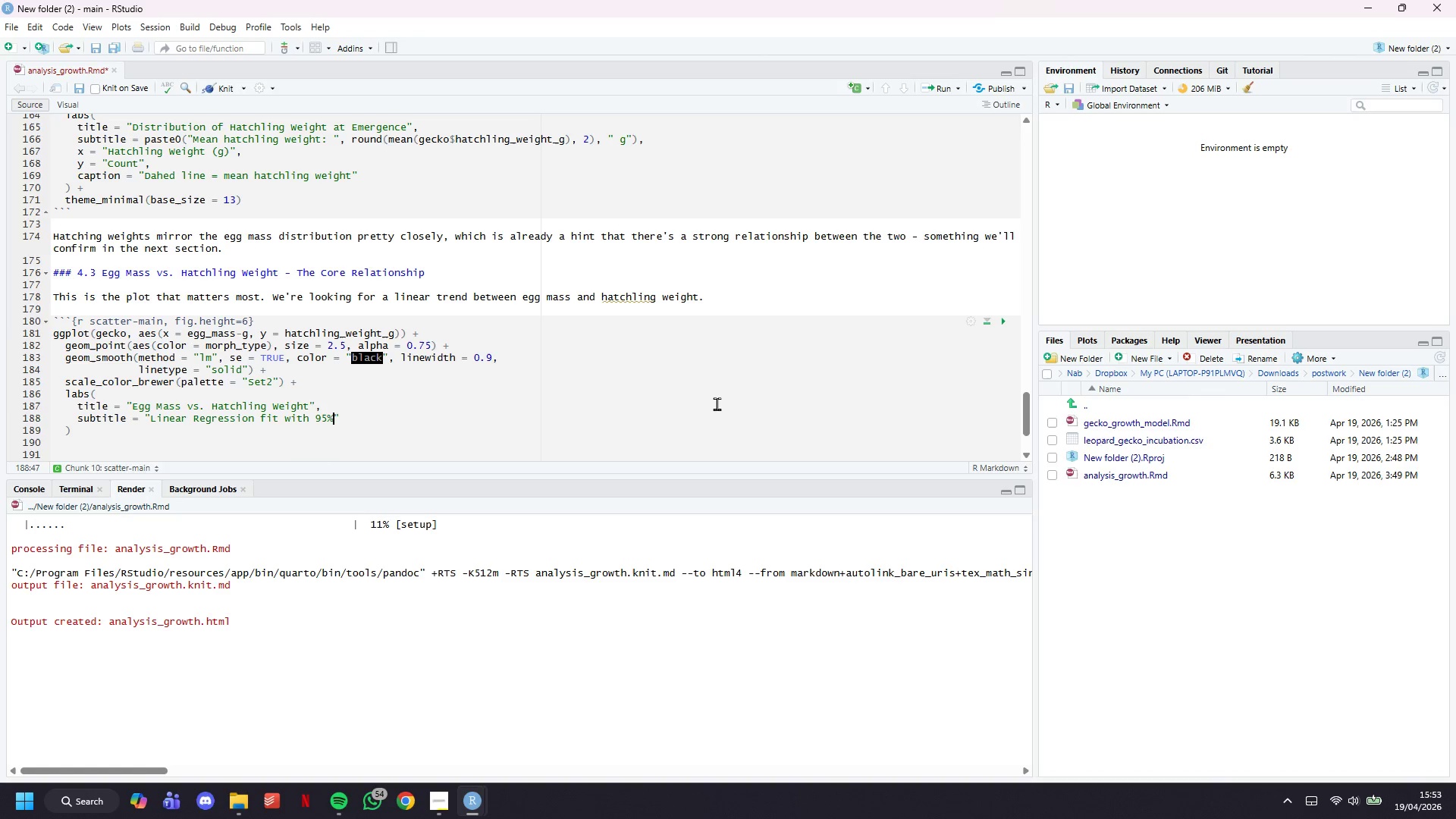 
key(ArrowRight)
 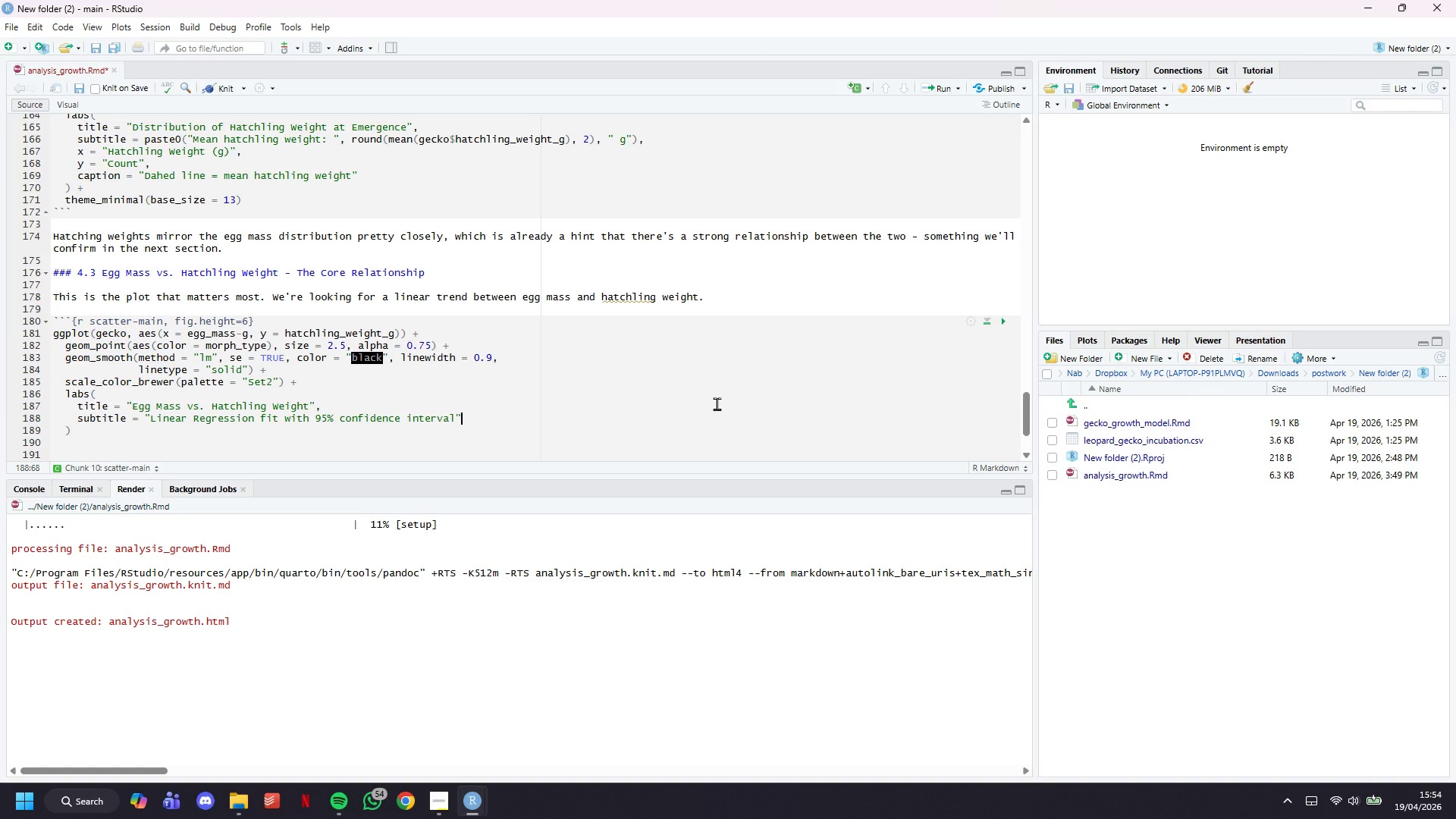 
key(Comma)
 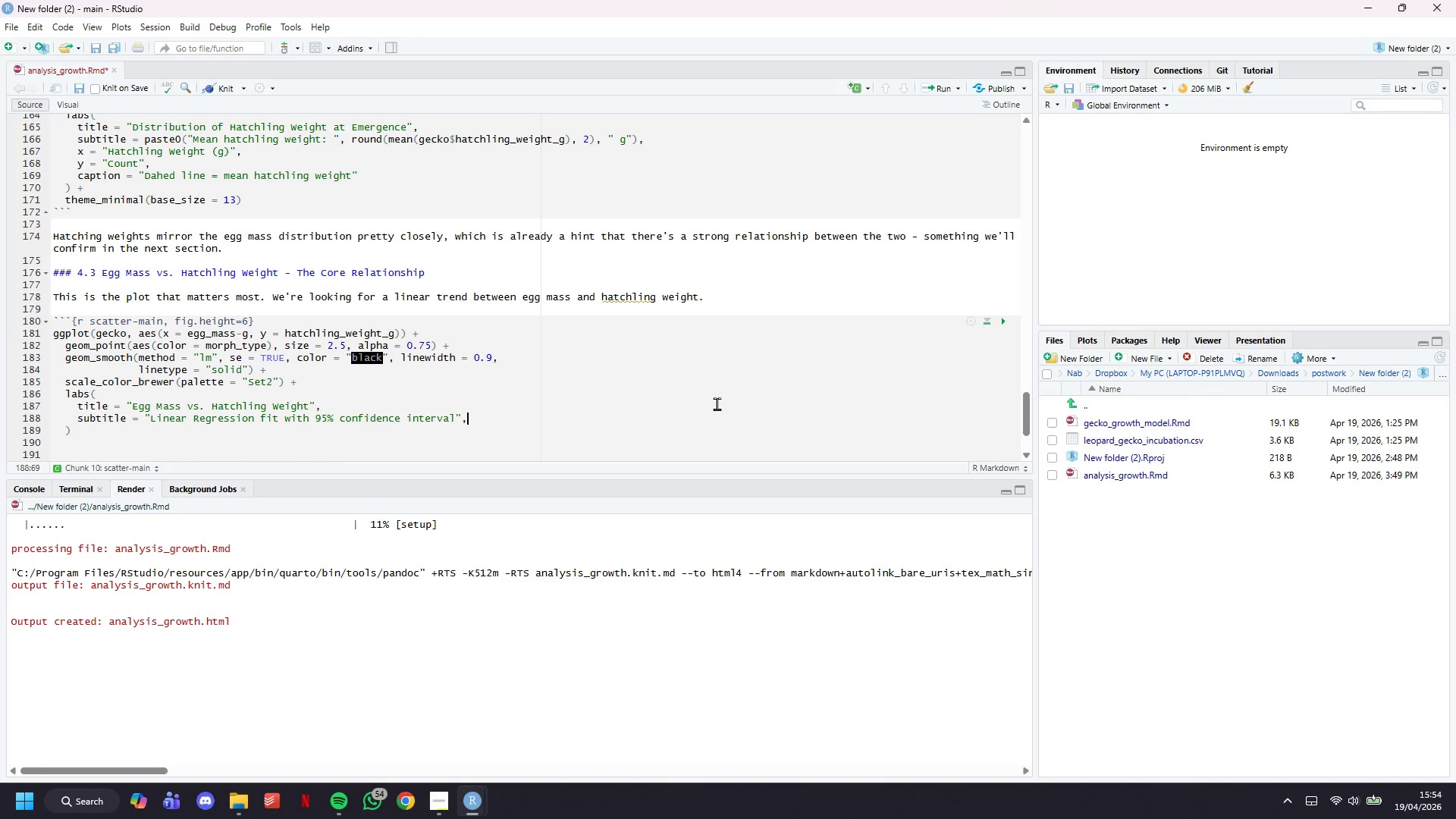 
key(Enter)
 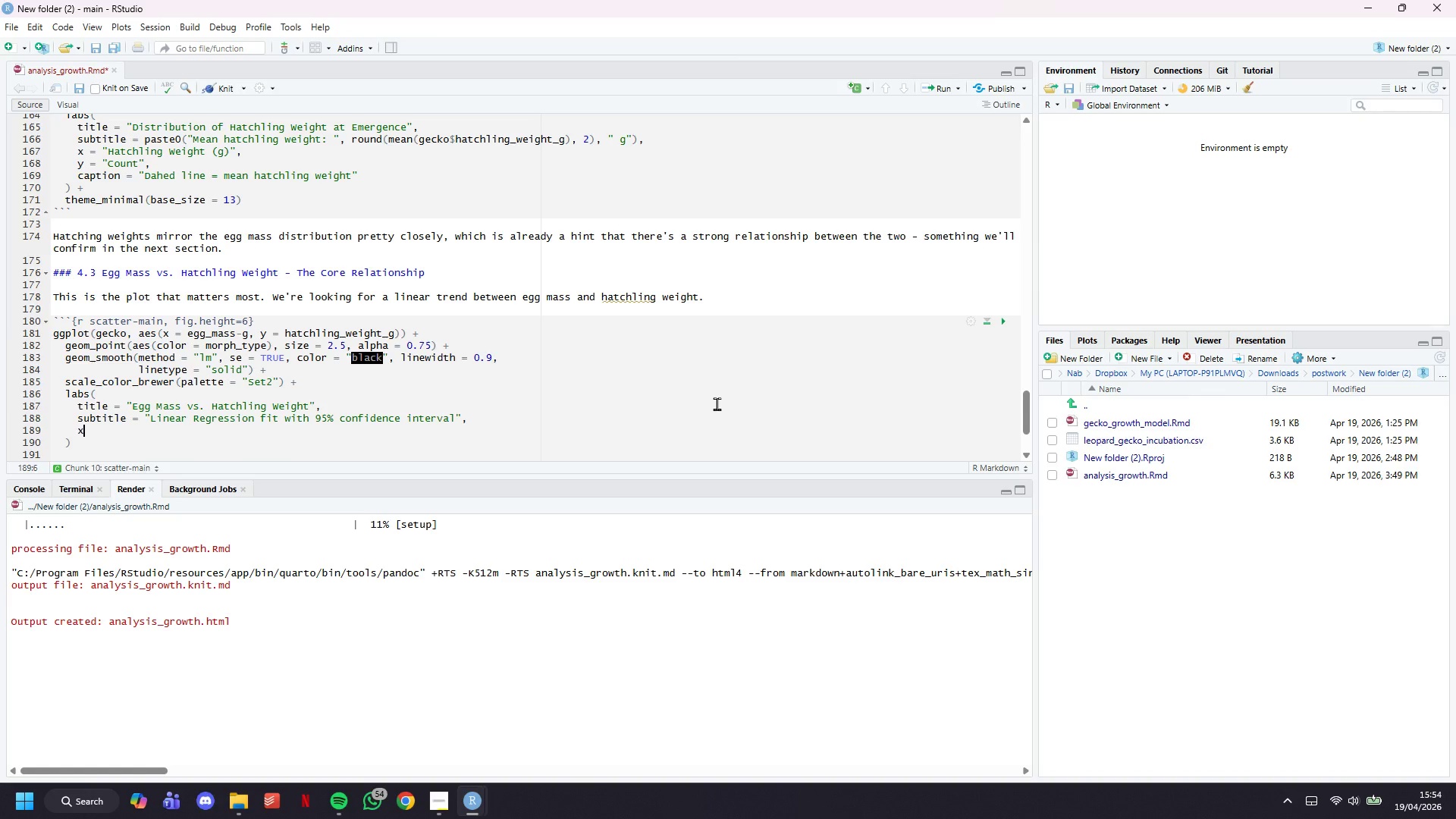 
type(x = "Ii)
key(Backspace)
type(nitail)
key(Backspace)
key(Backspace)
key(Backspace)
type(ial Egg Mass (g_)
key(Backspace)
type())
 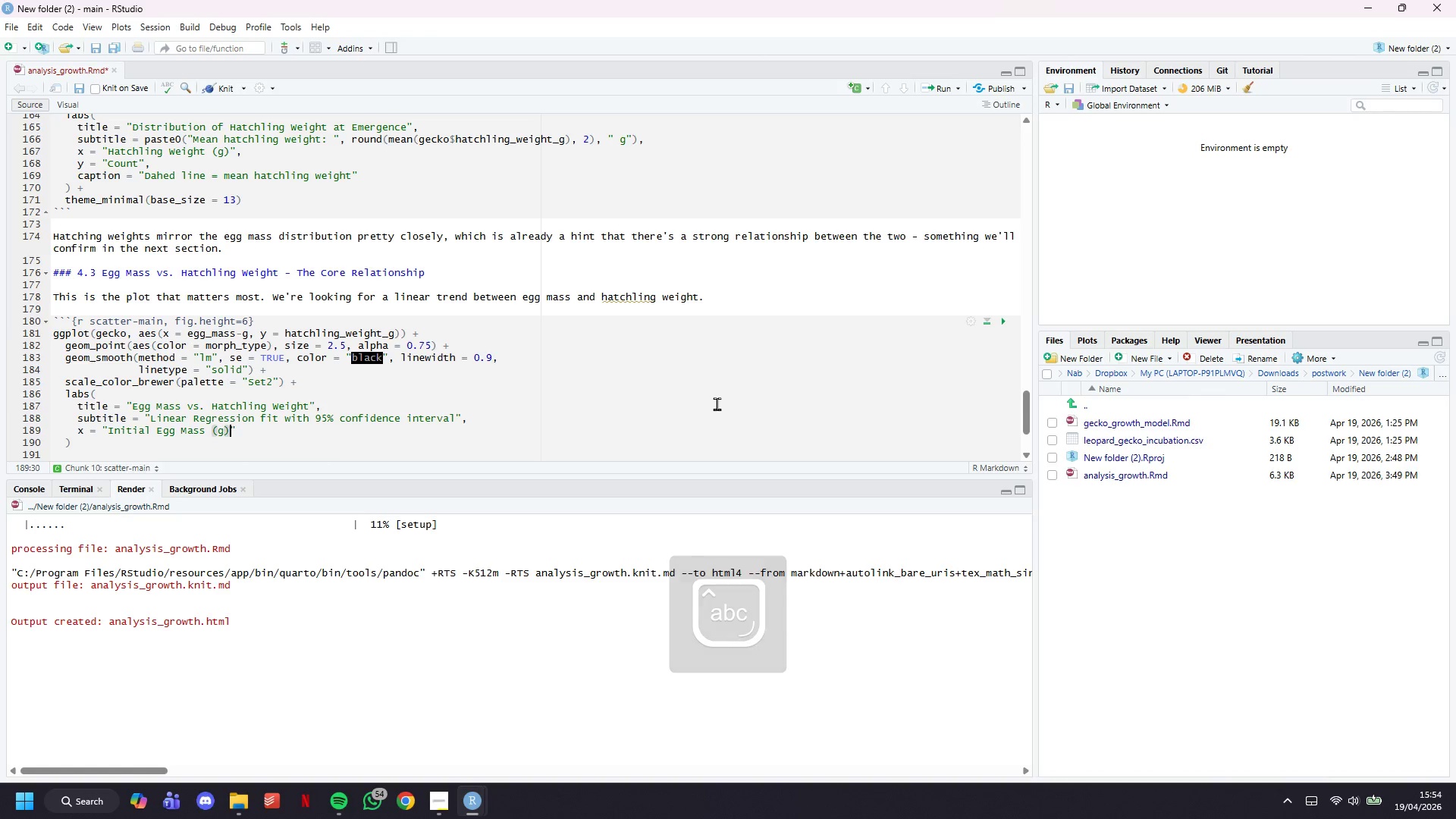 
key(ArrowRight)
 